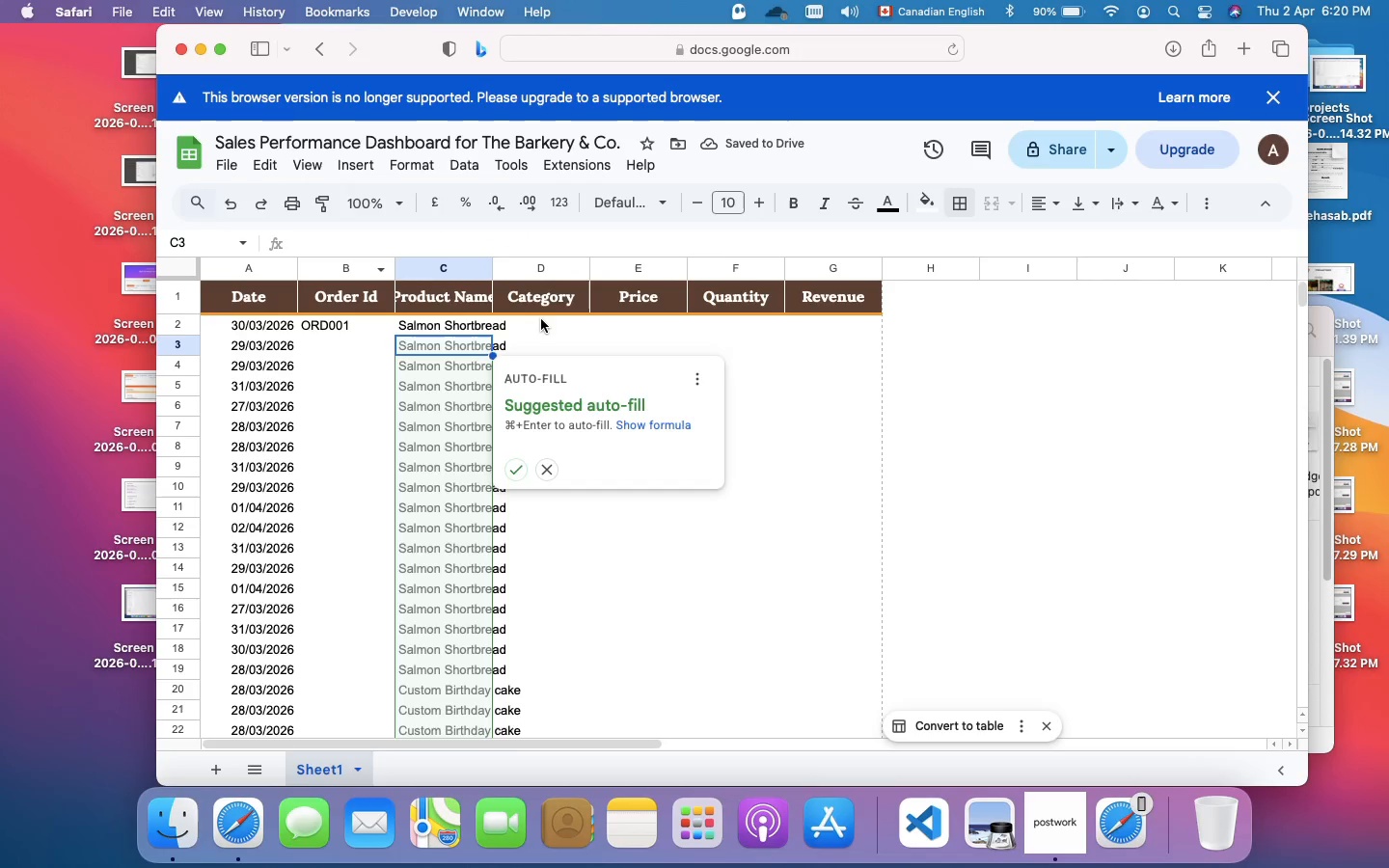 
left_click([540, 331])
 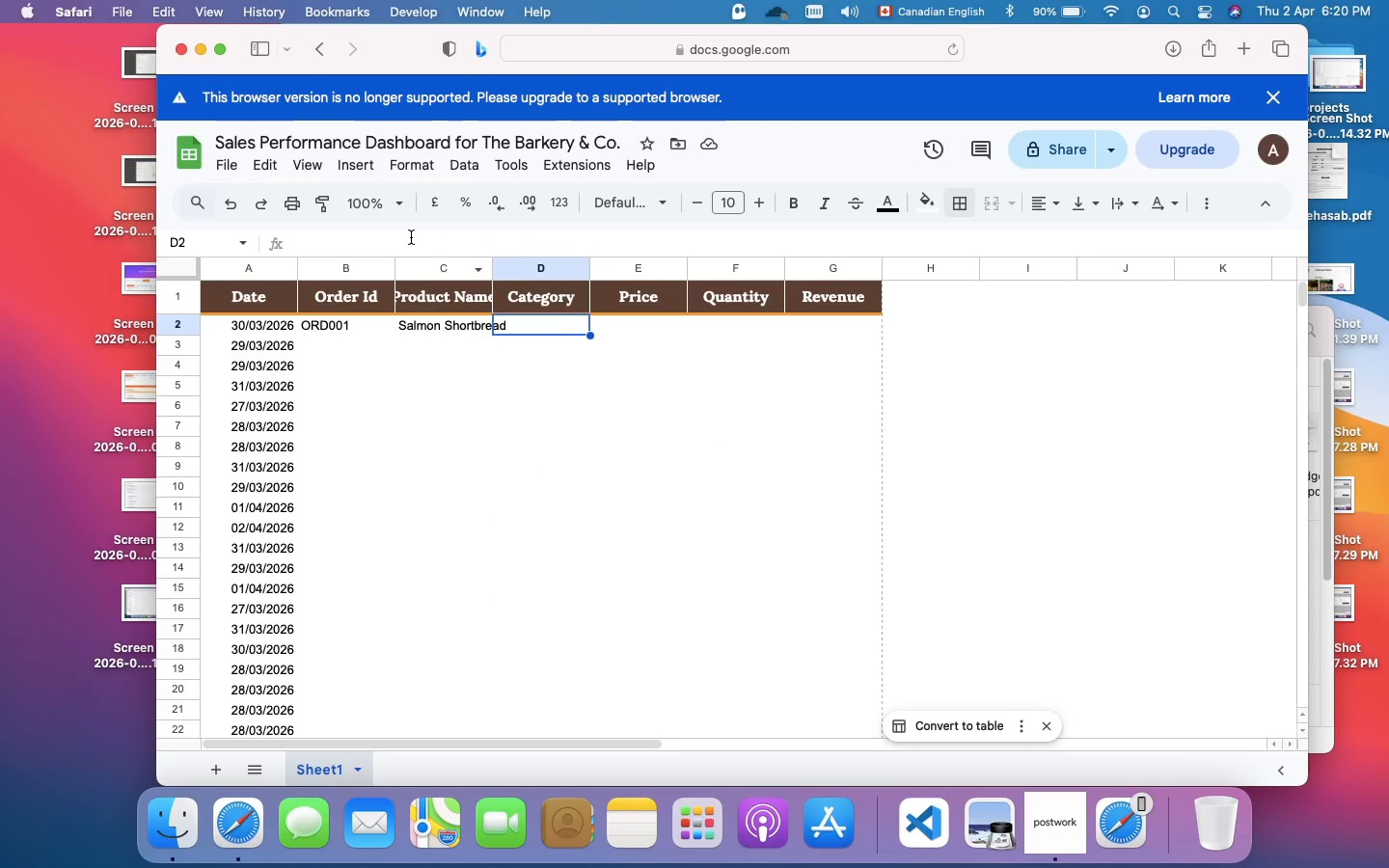 
left_click([411, 237])
 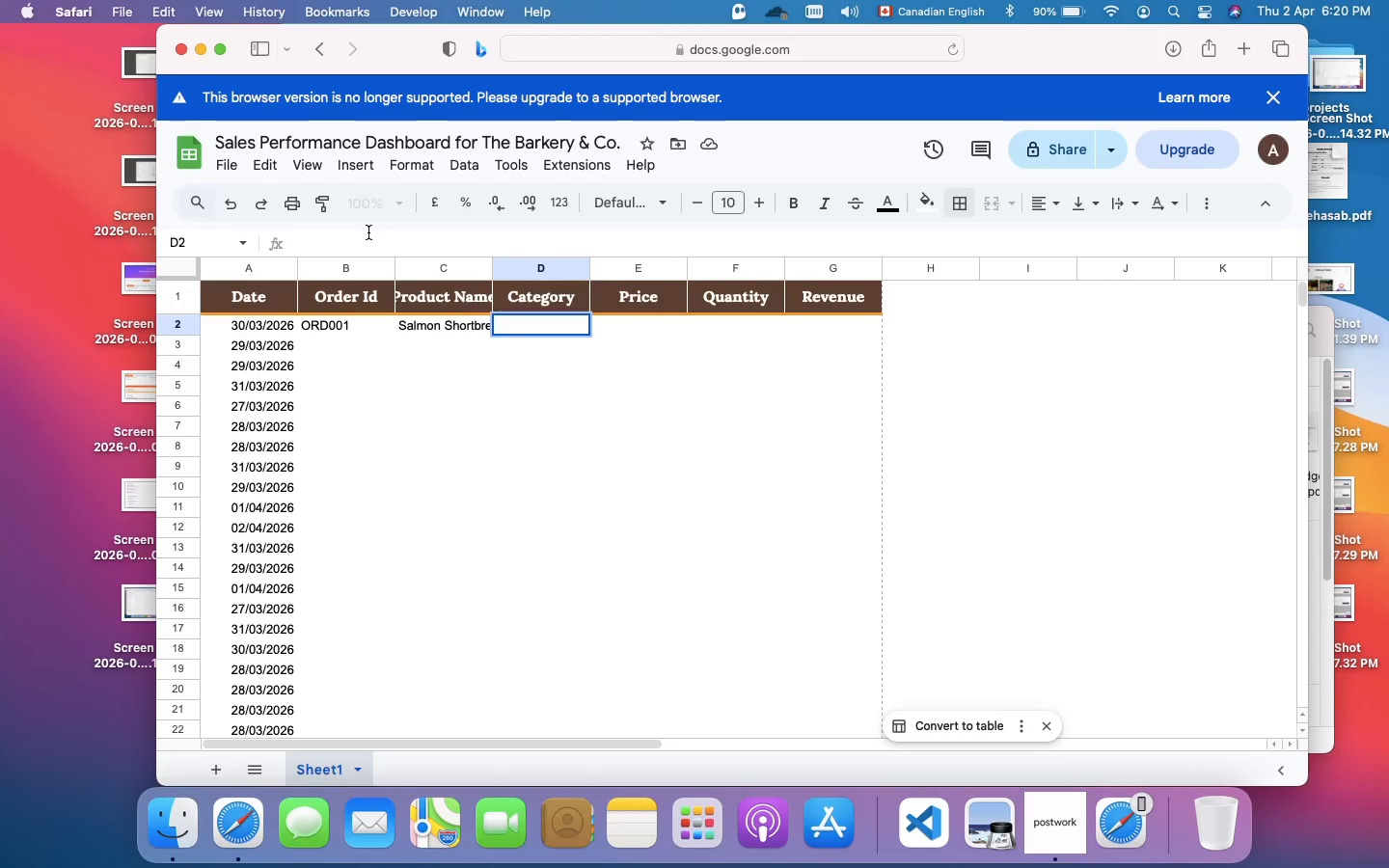 
wait(7.93)
 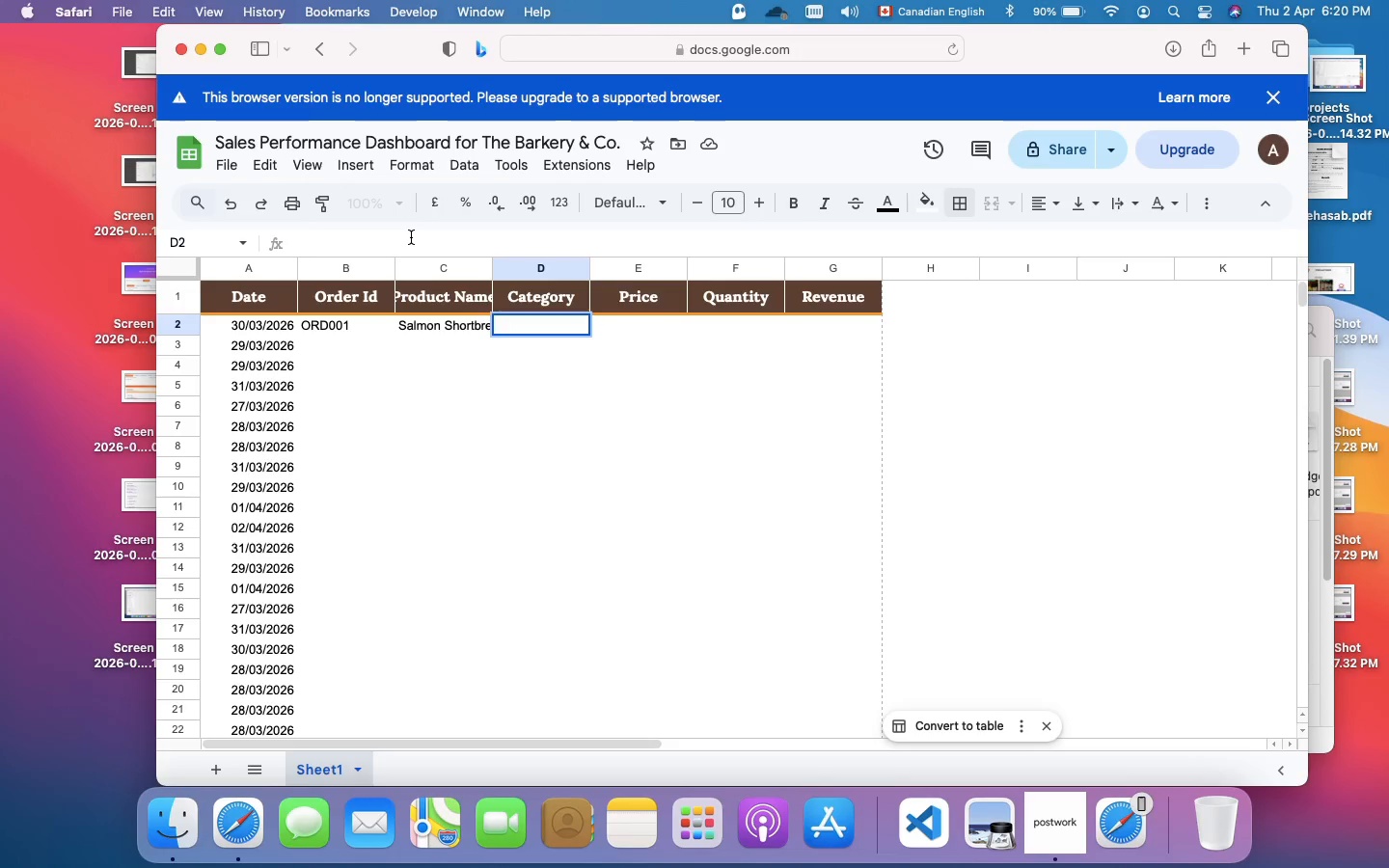 
key(Equal)
 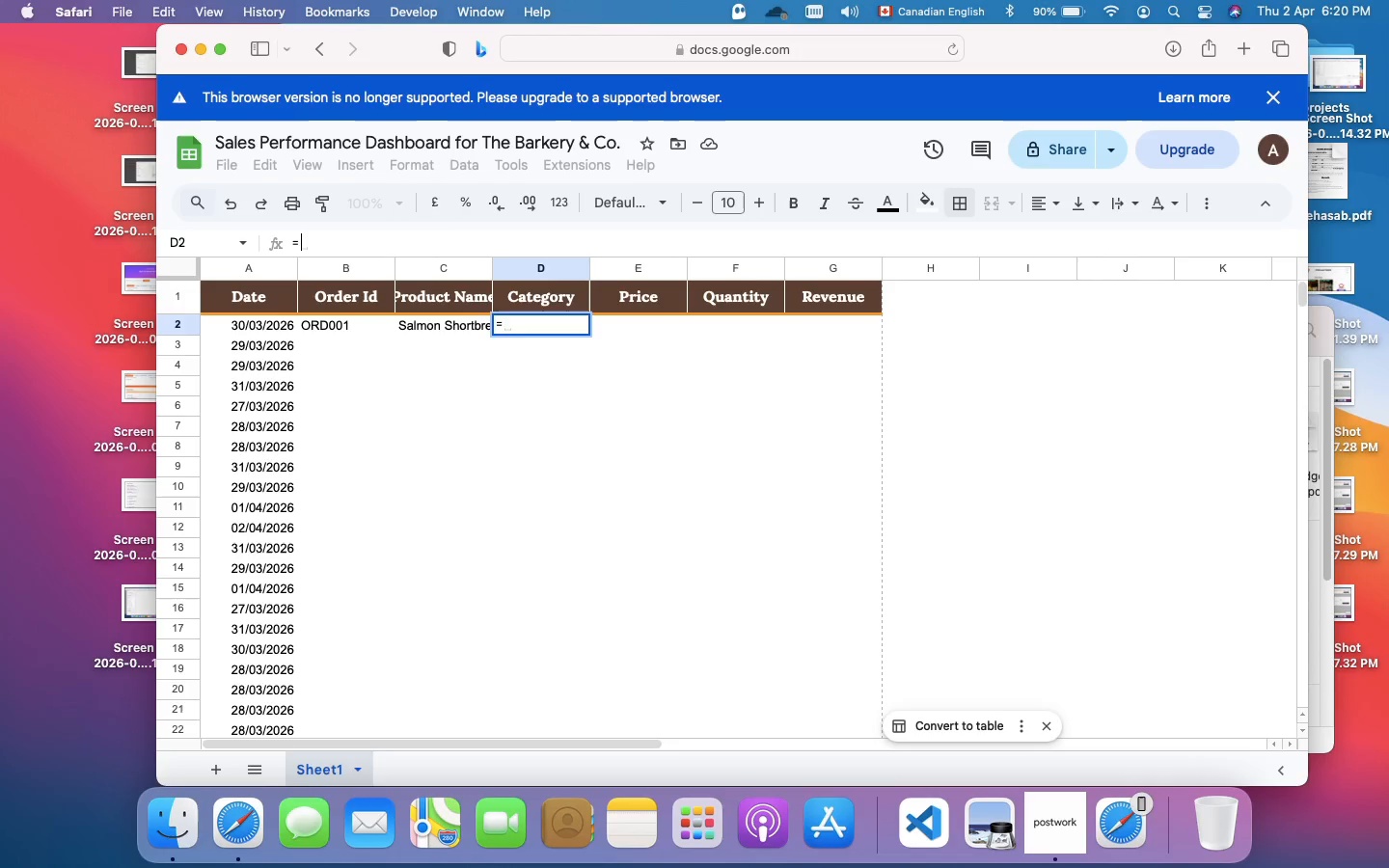 
hold_key(key=ShiftRight, duration=0.88)
 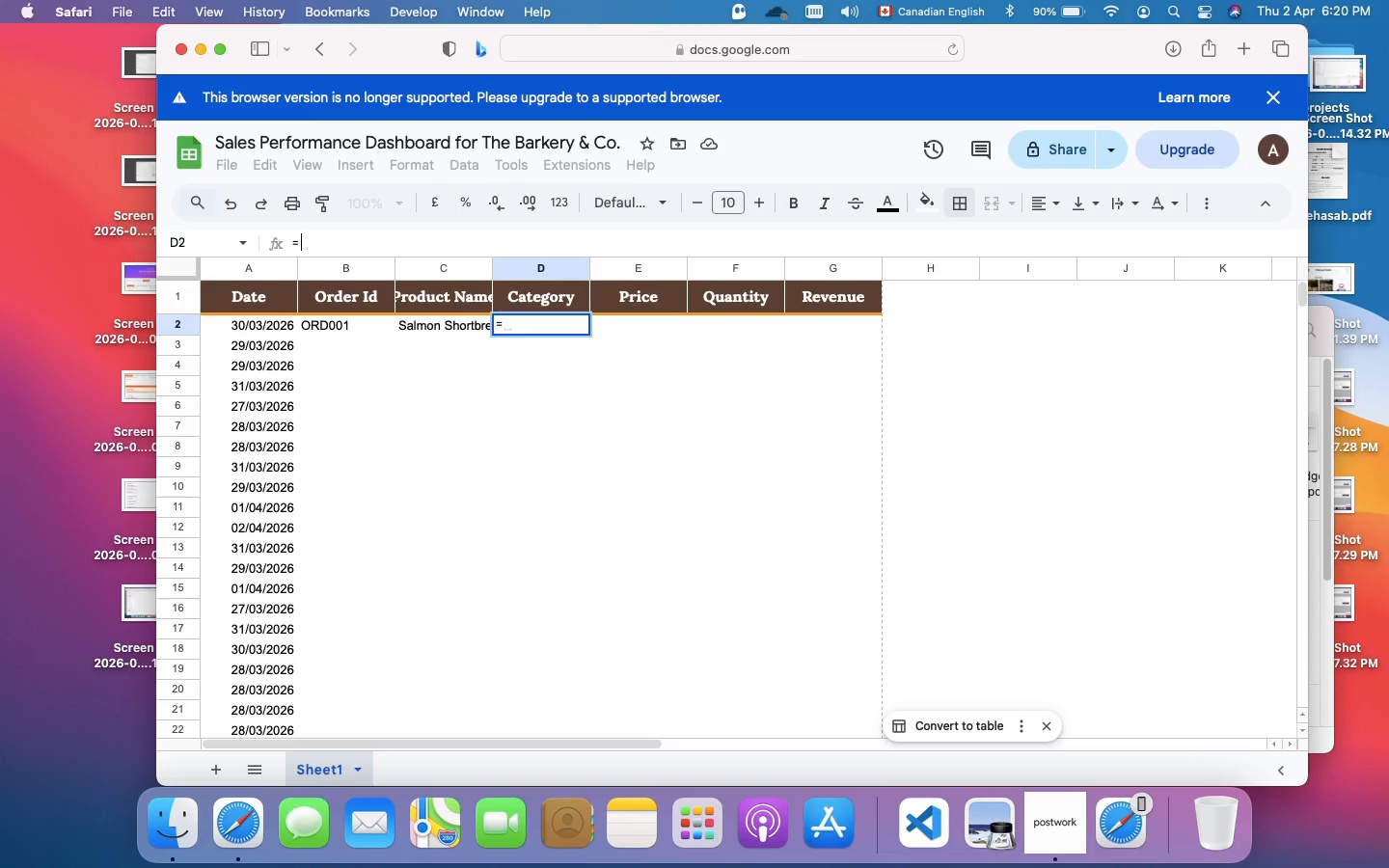 
type(IF(C2="salmon Shortbread", )
 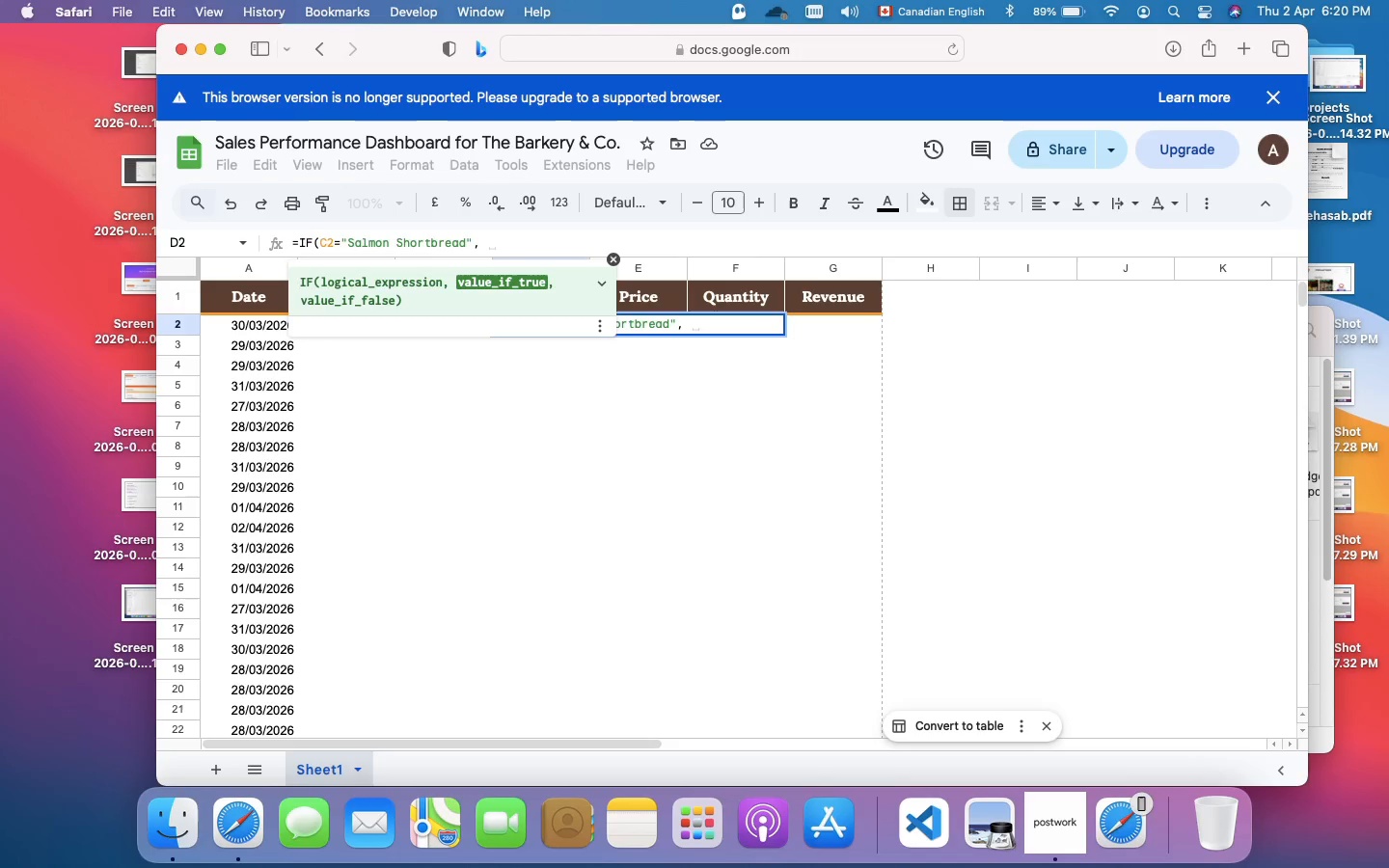 
type("Treats",)
 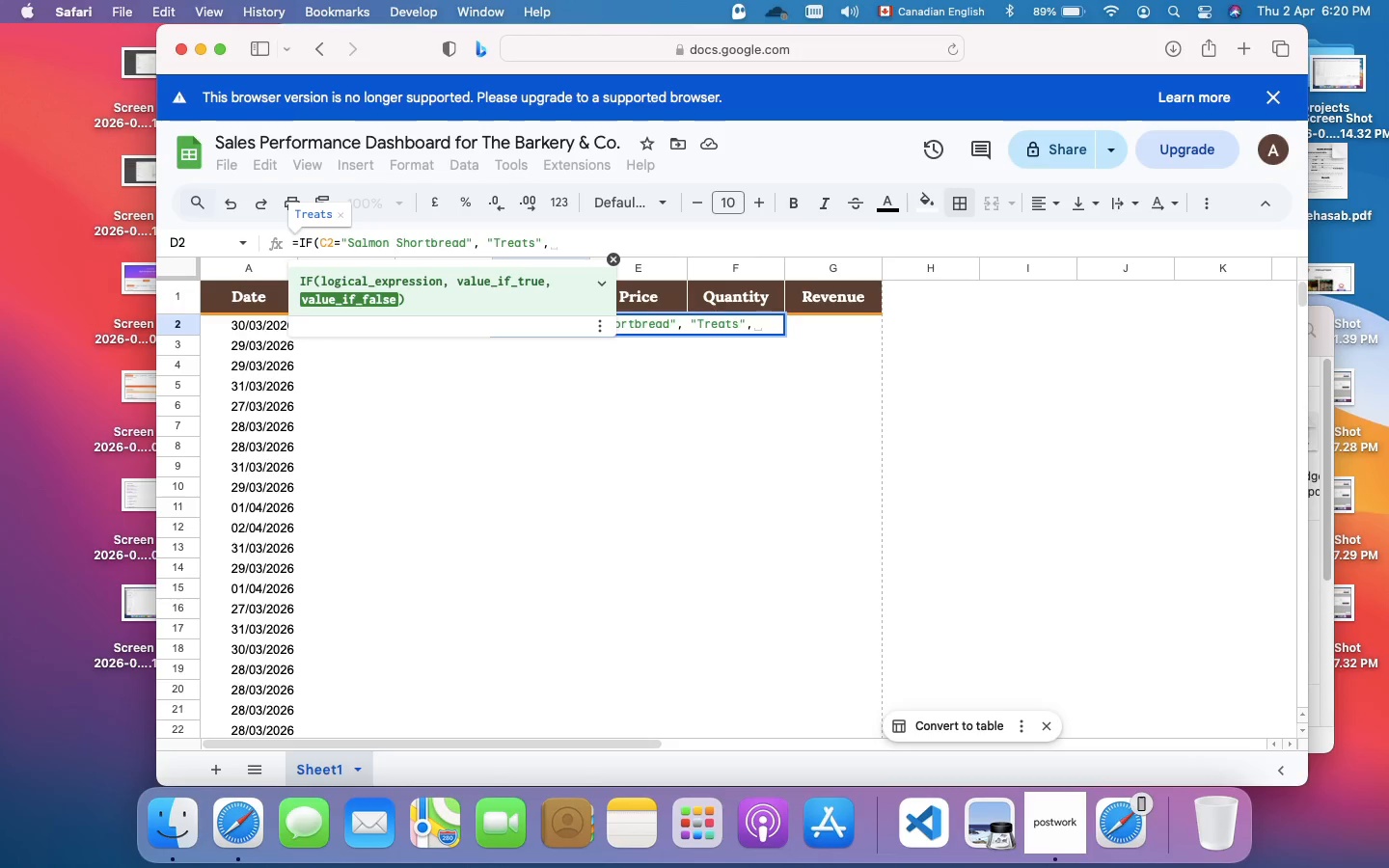 
type("Cakes"))
 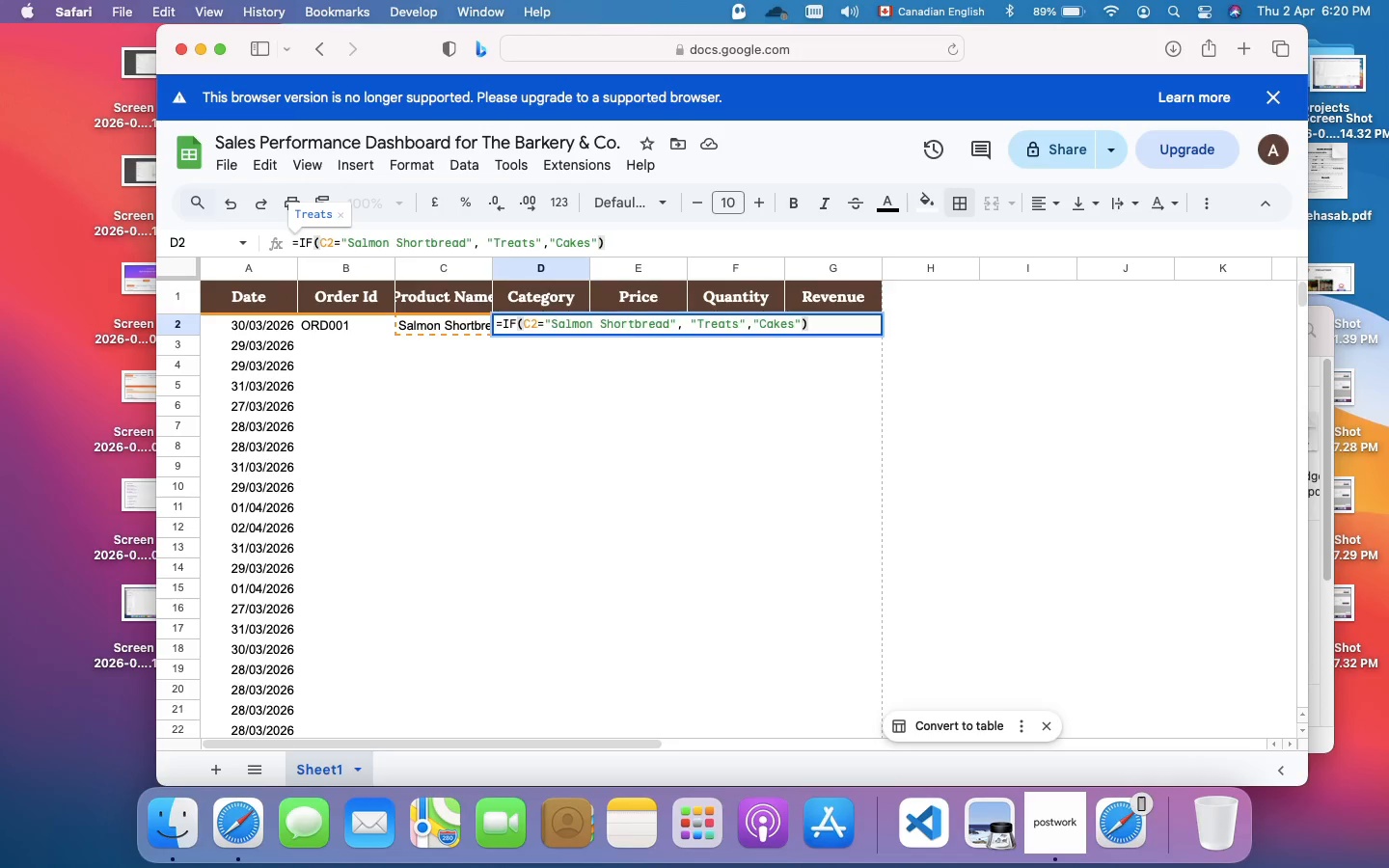 
key(Enter)
 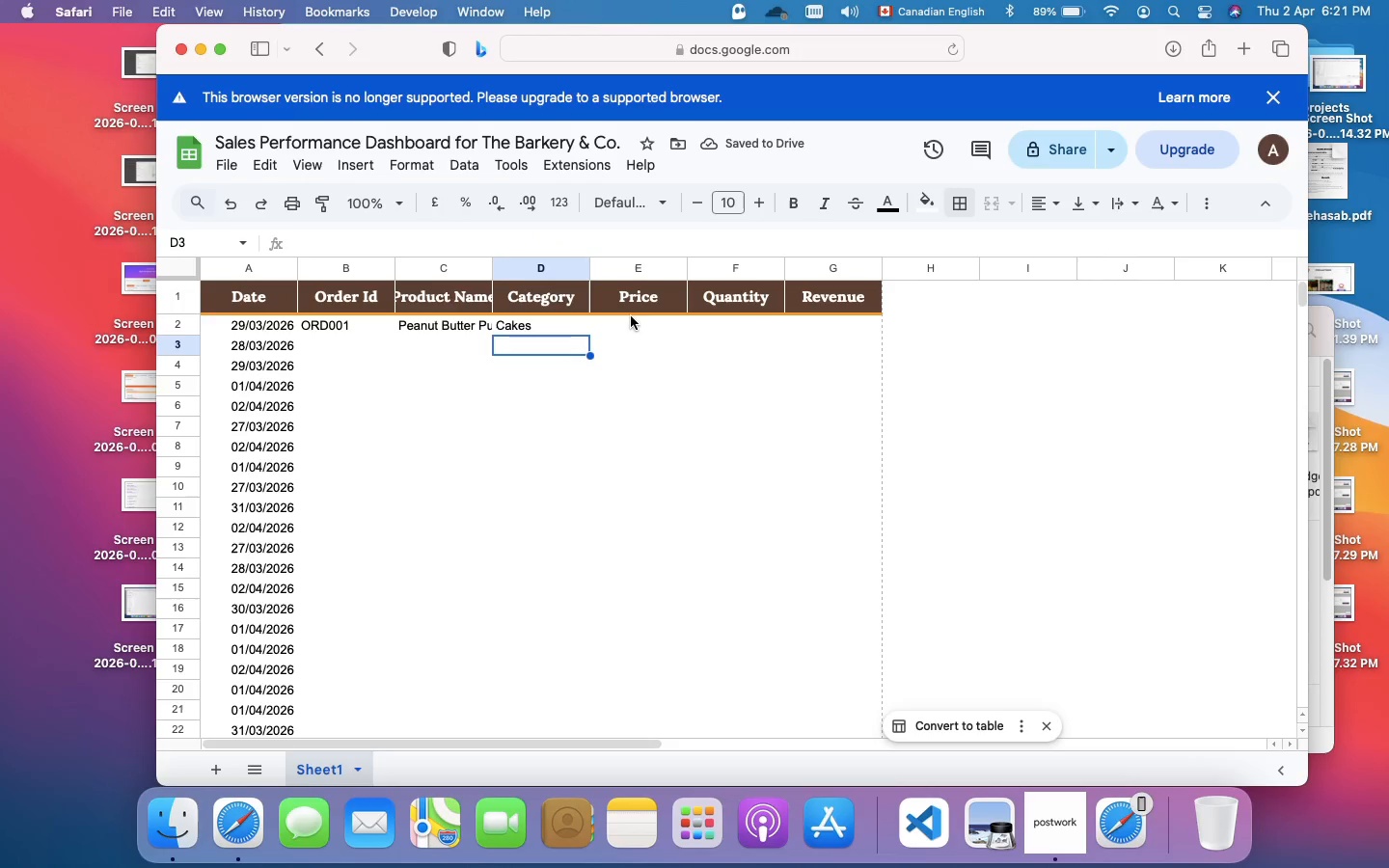 
left_click([633, 322])
 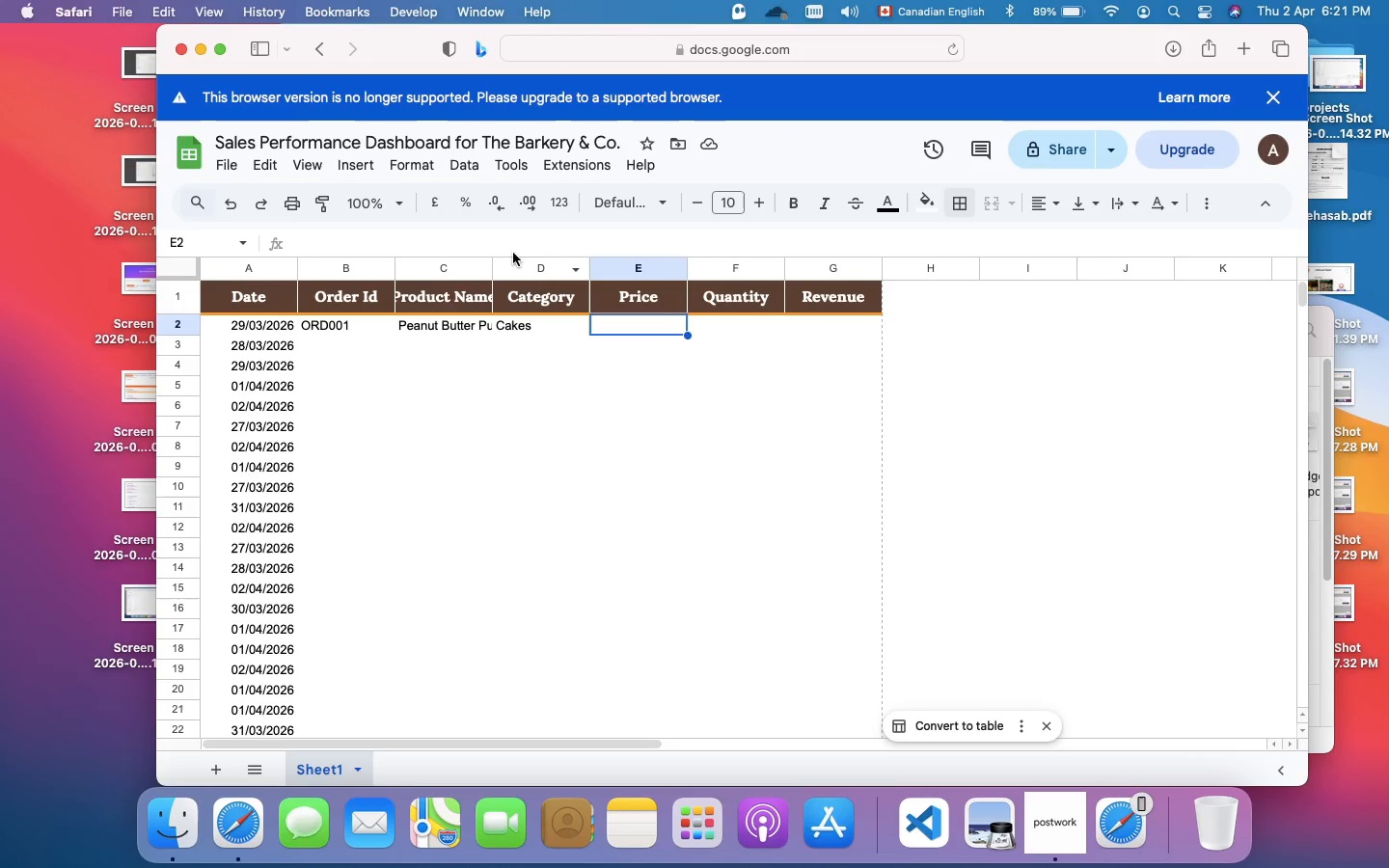 
left_click([482, 239])
 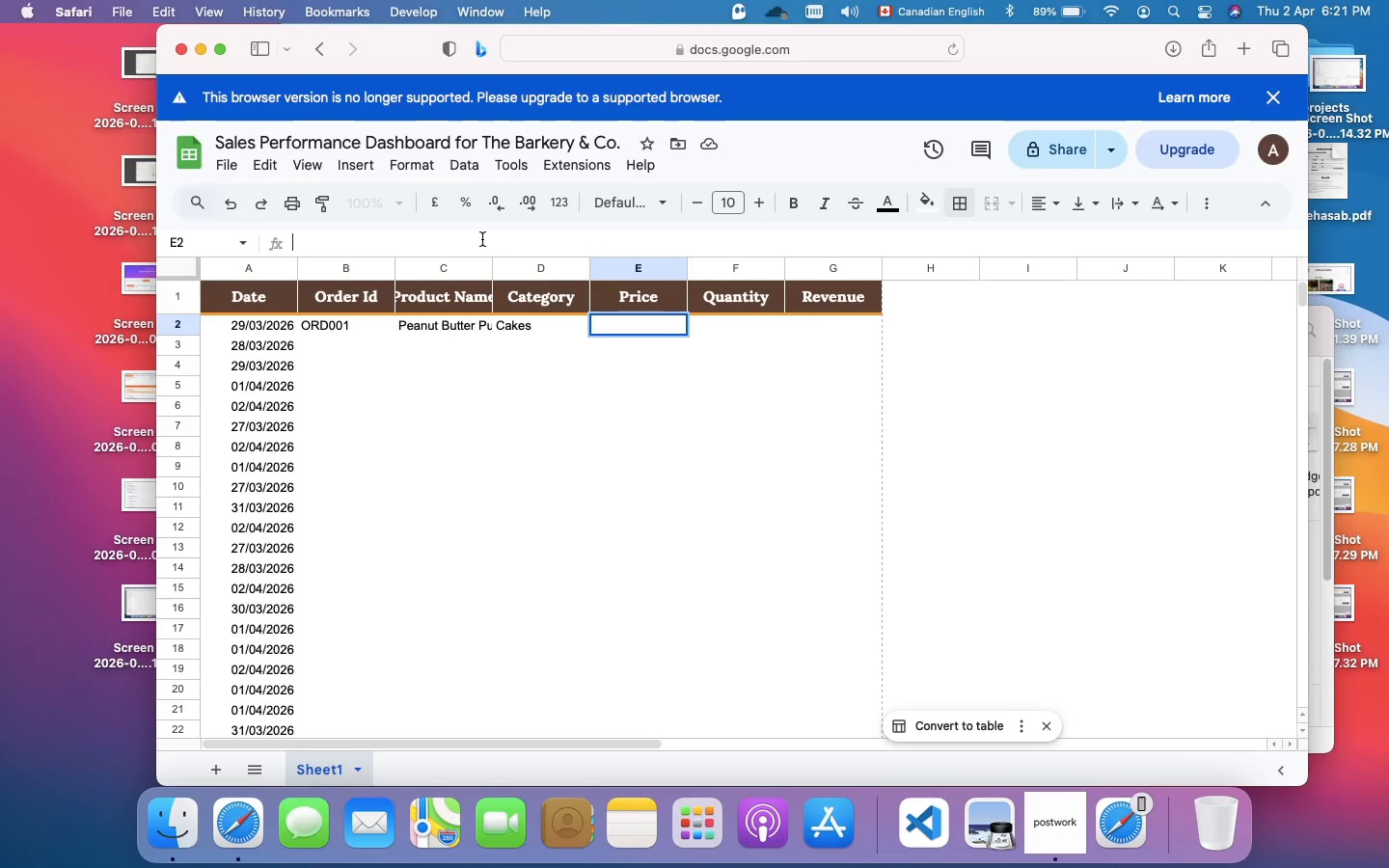 
type(=IF(D2=")
 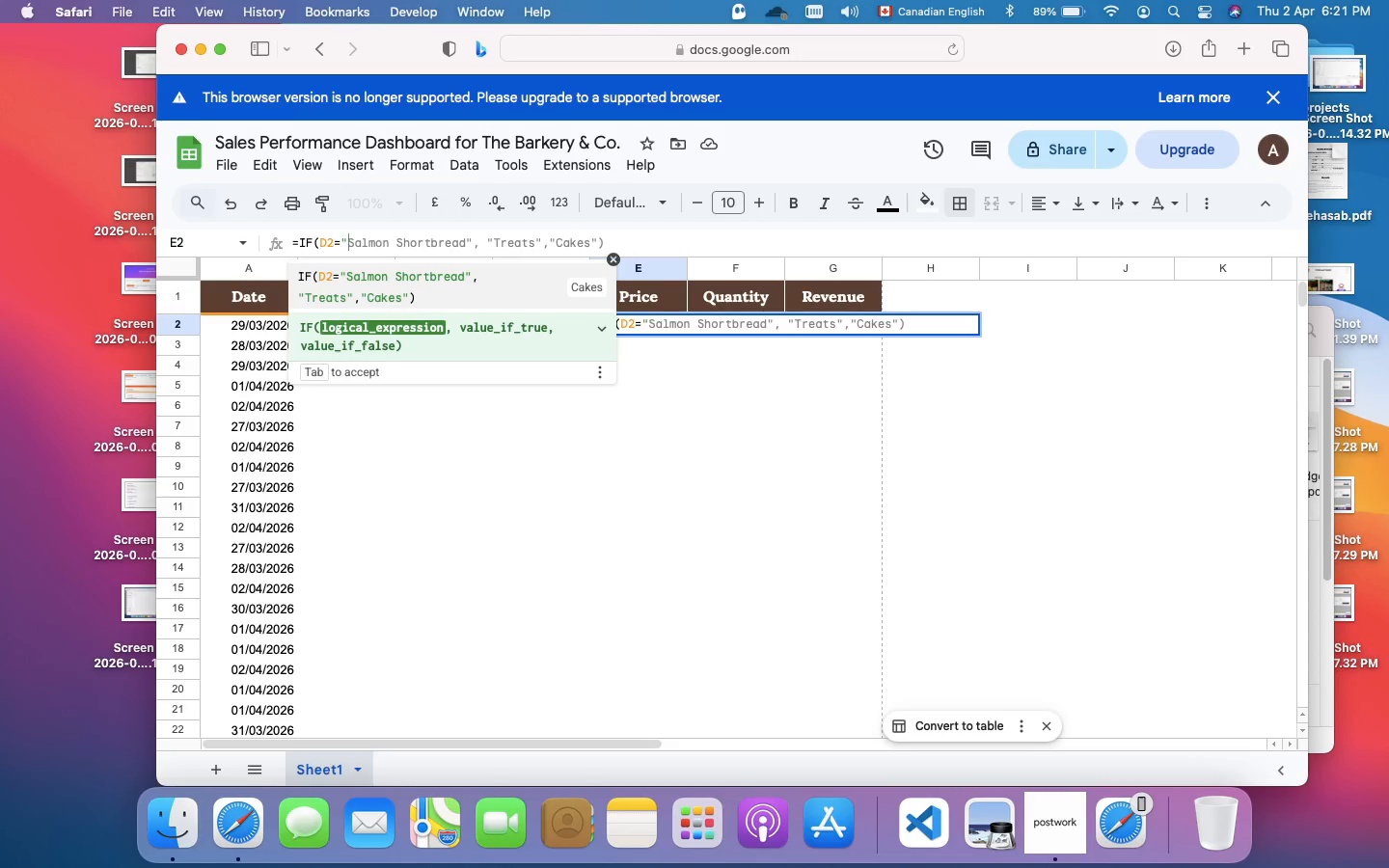 
wait(5.69)
 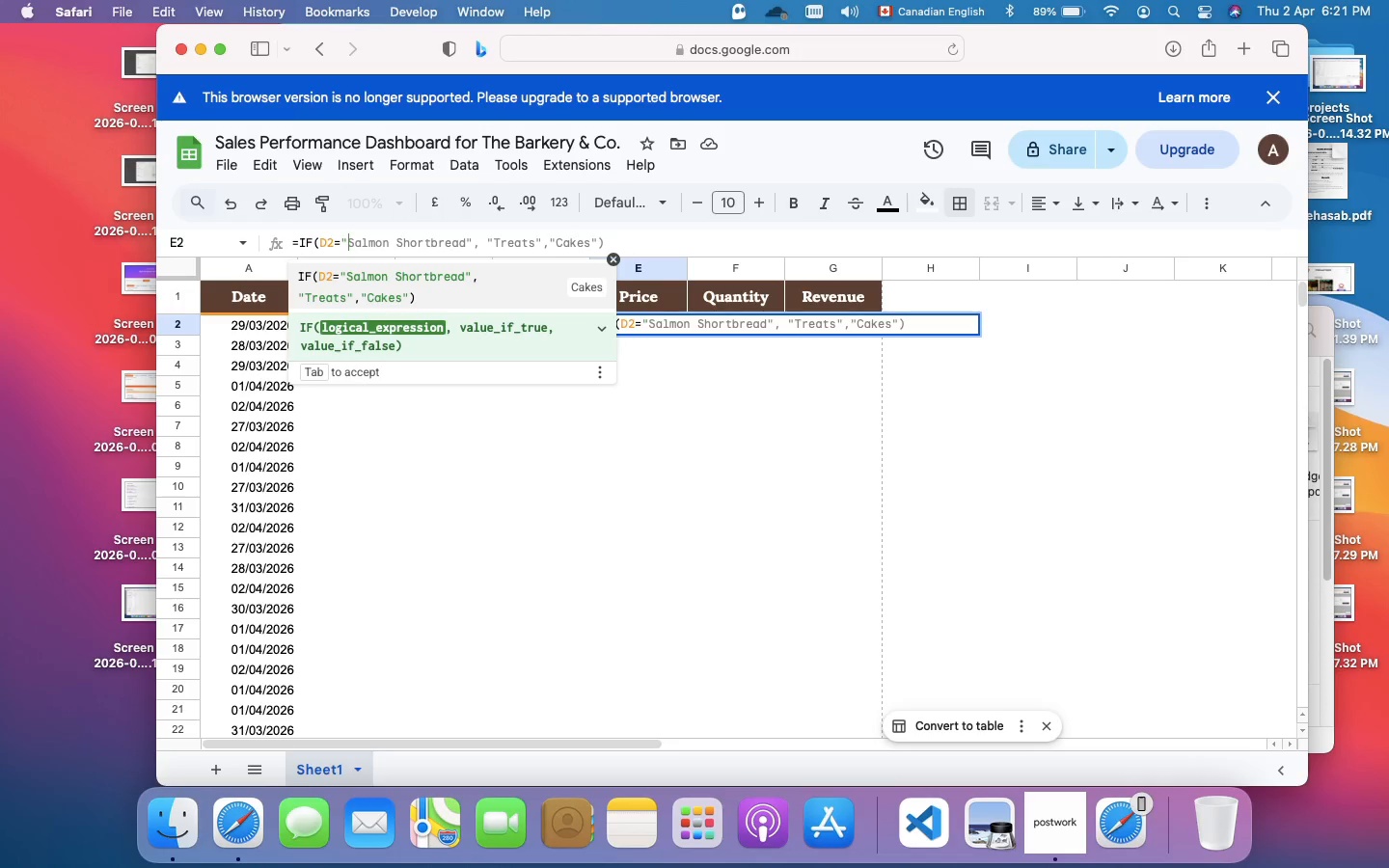 
type(c)
key(Backspace)
type(Cakes",)
 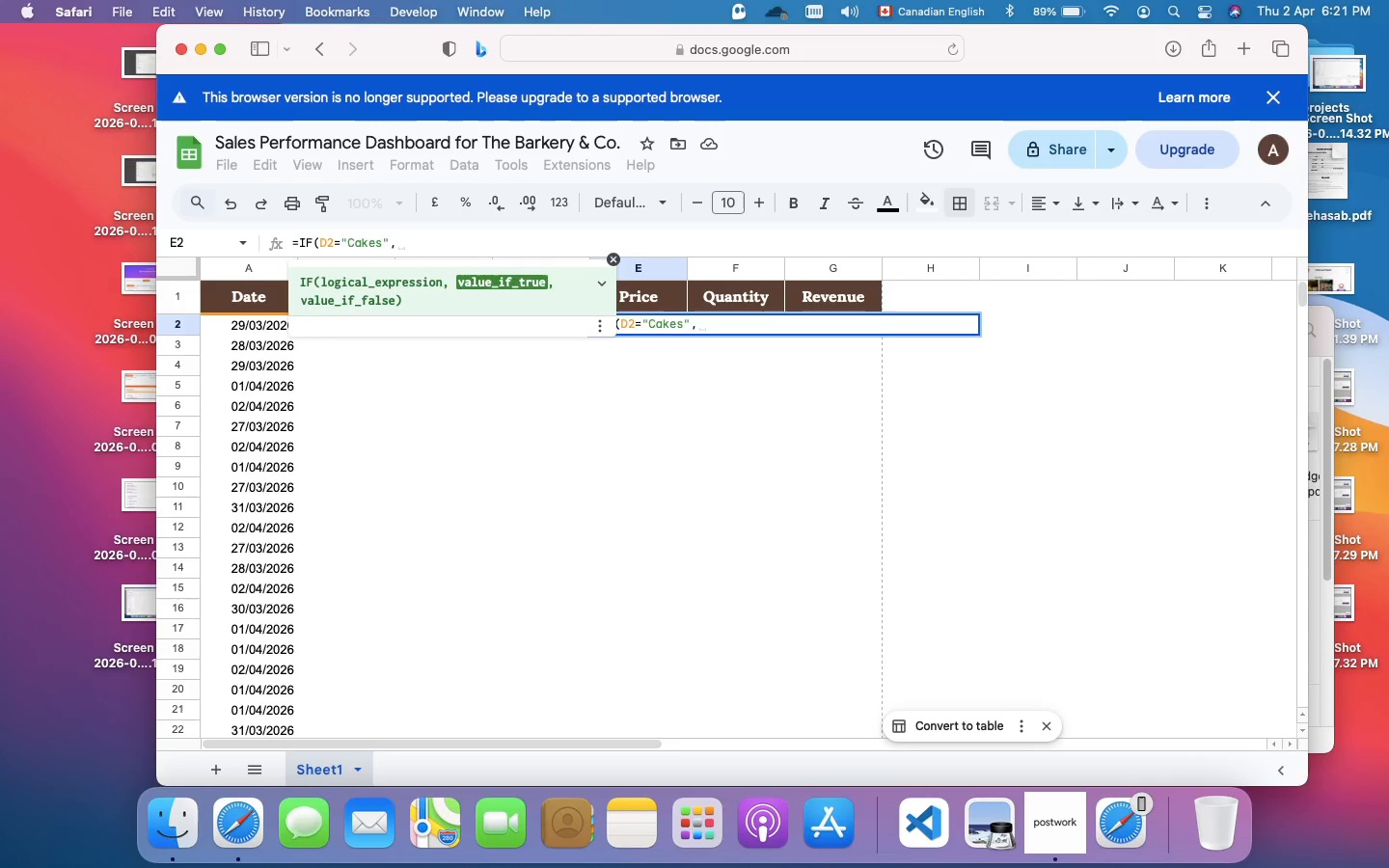 
hold_key(key=ShiftRight, duration=0.9)
 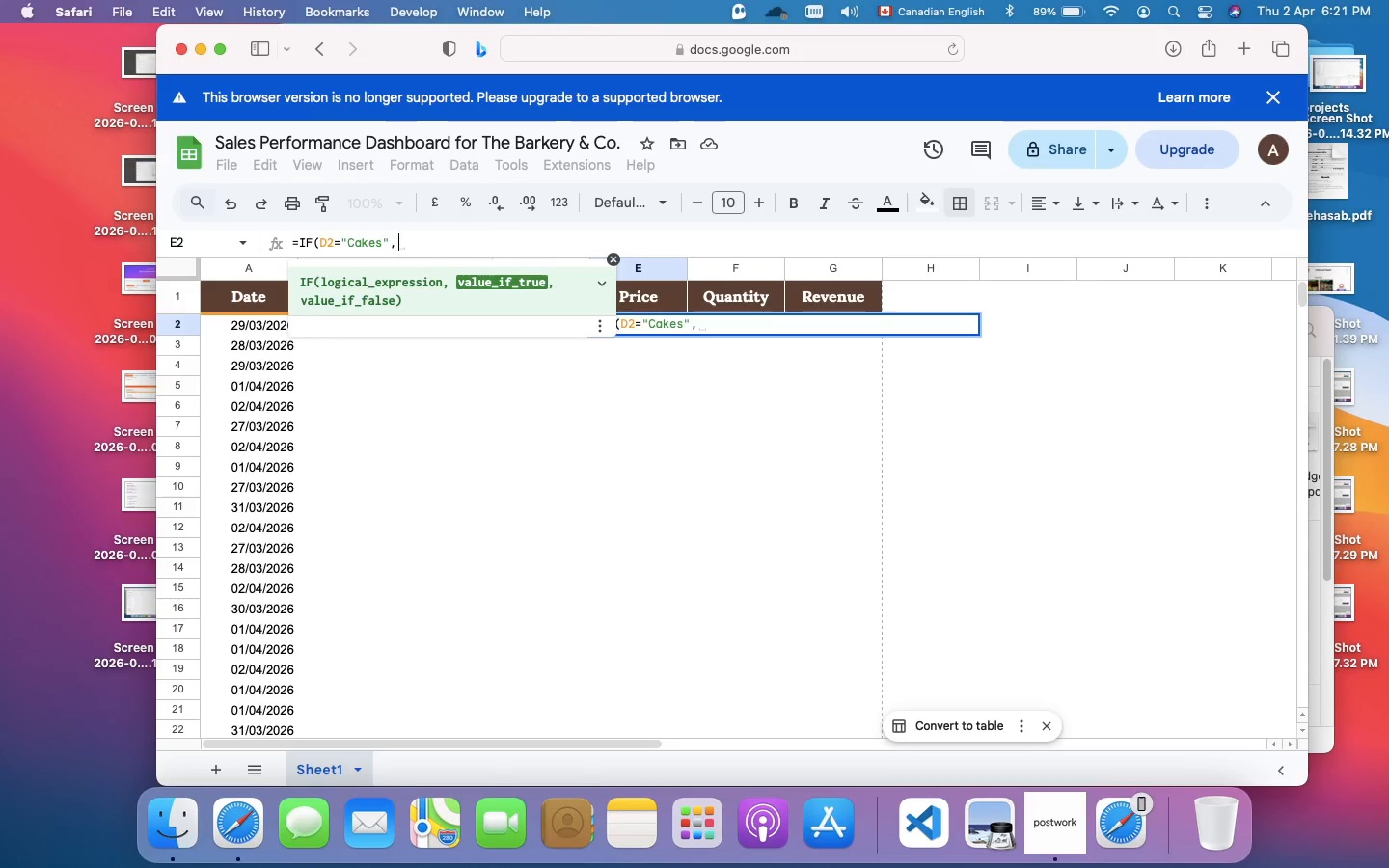 
type(RANDBETWEEN(20,40), )
 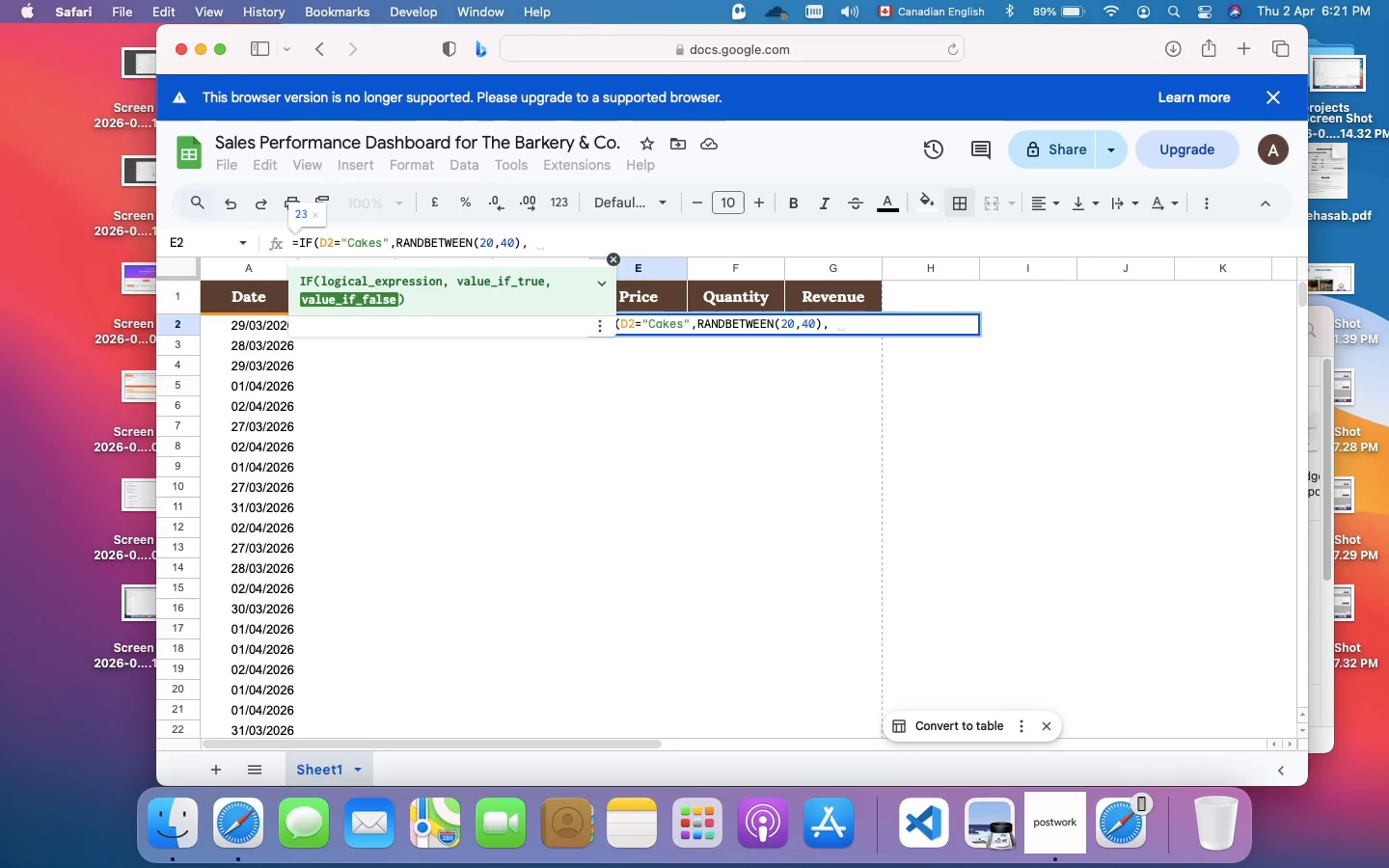 
type(RANDBETWEEN(5,12)))
 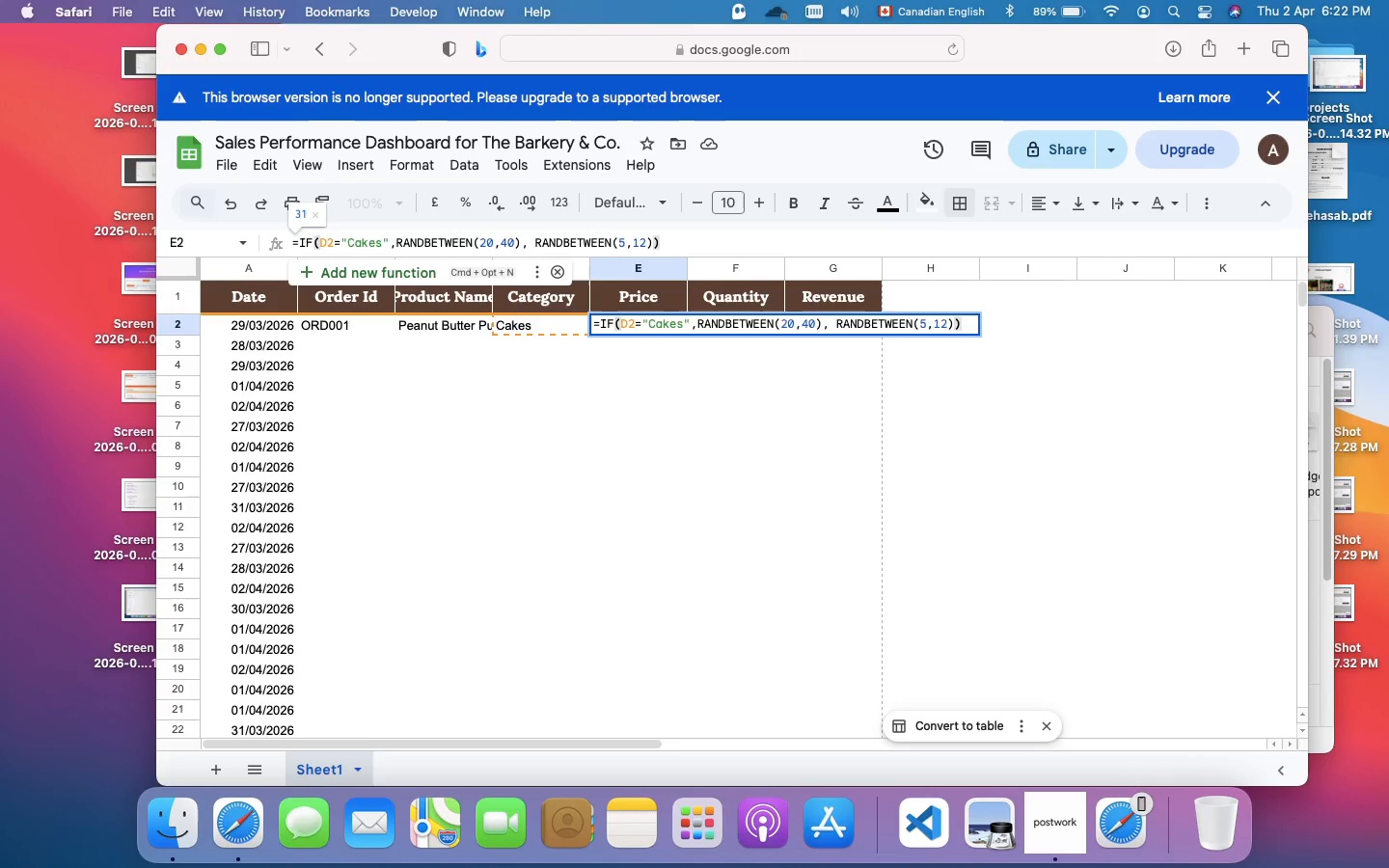 
key(Enter)
 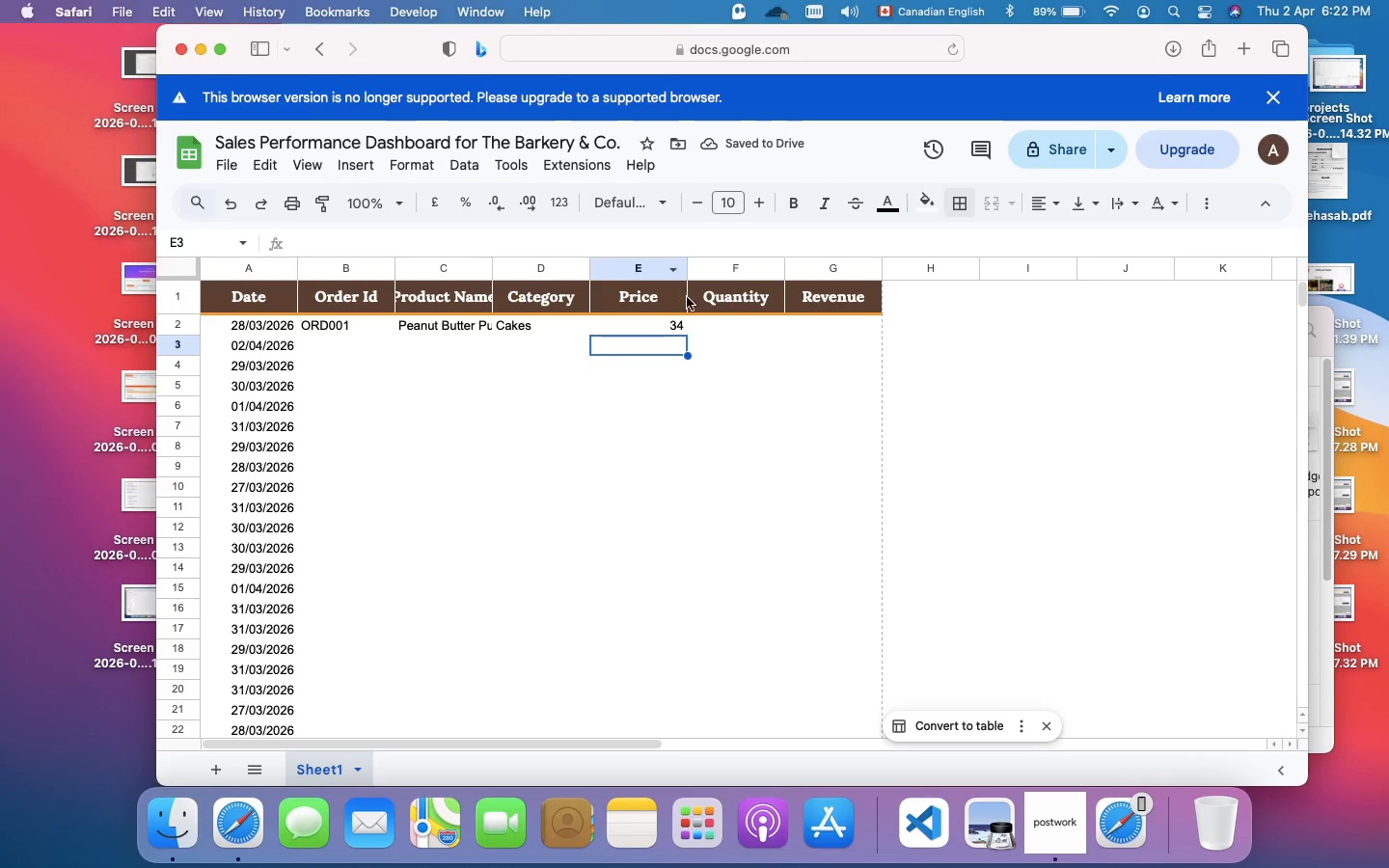 
left_click([714, 327])
 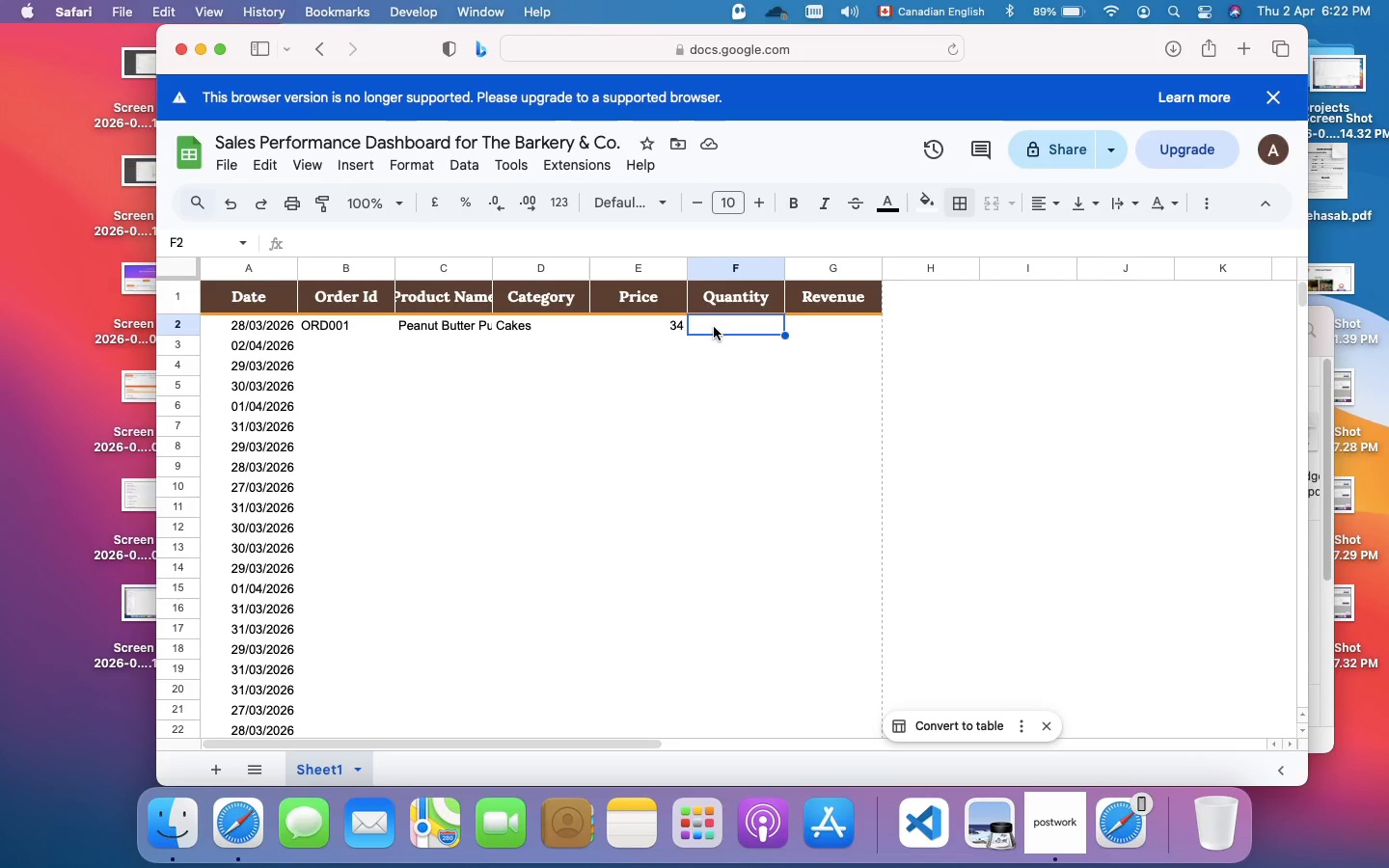 
wait(11.54)
 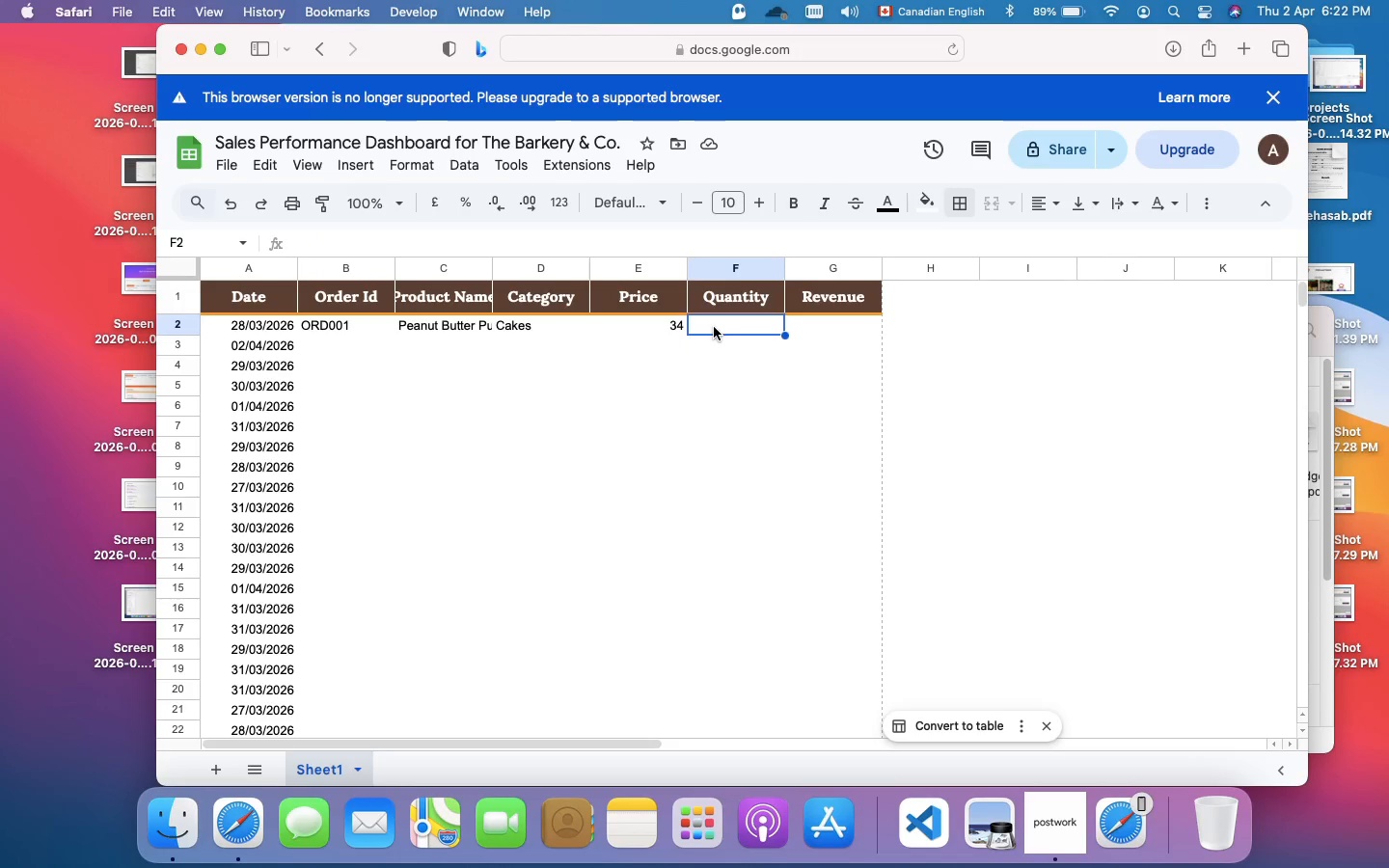 
left_click([535, 249])
 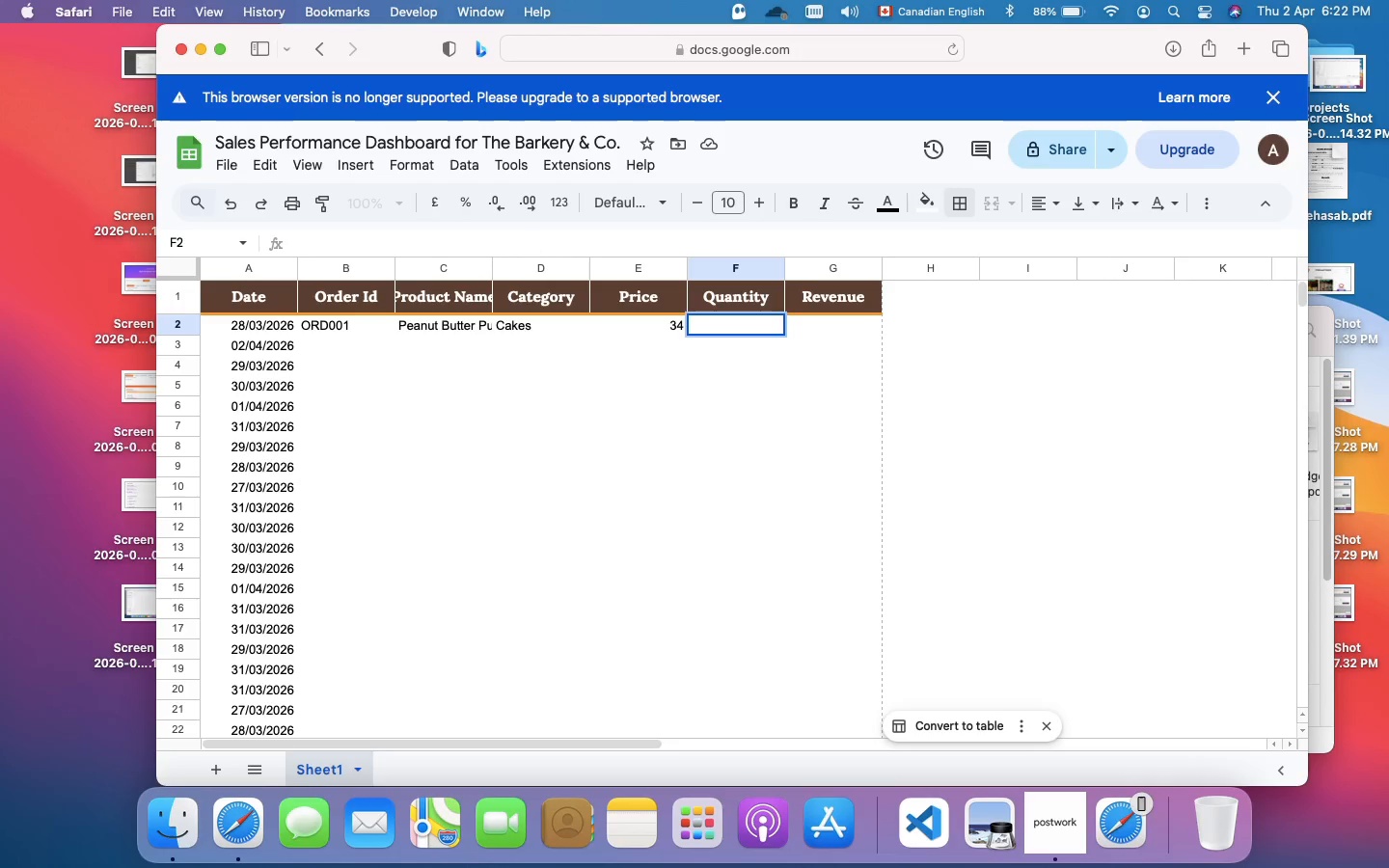 
type(=RANDBETWEEN(1,5))
 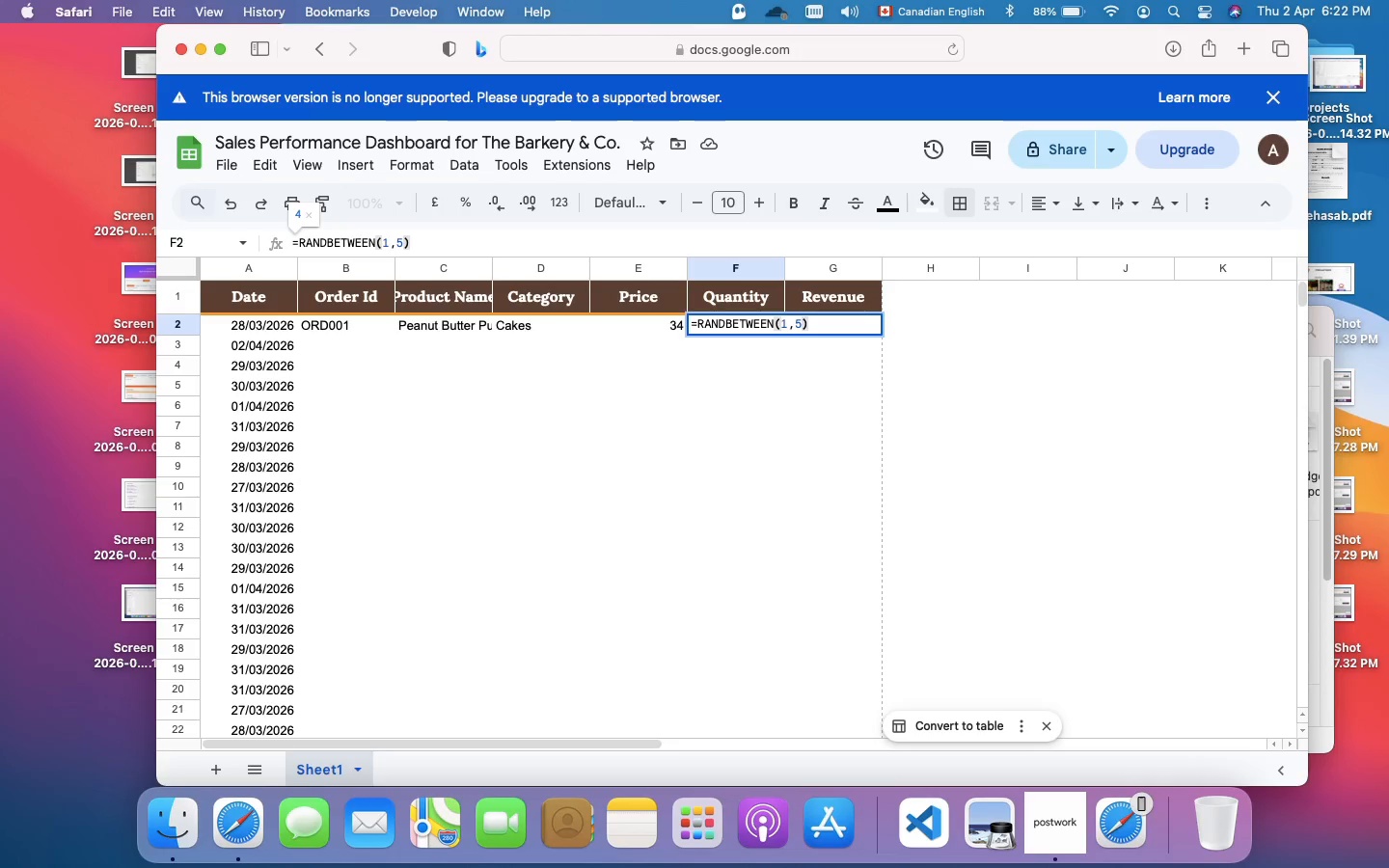 
key(Enter)
 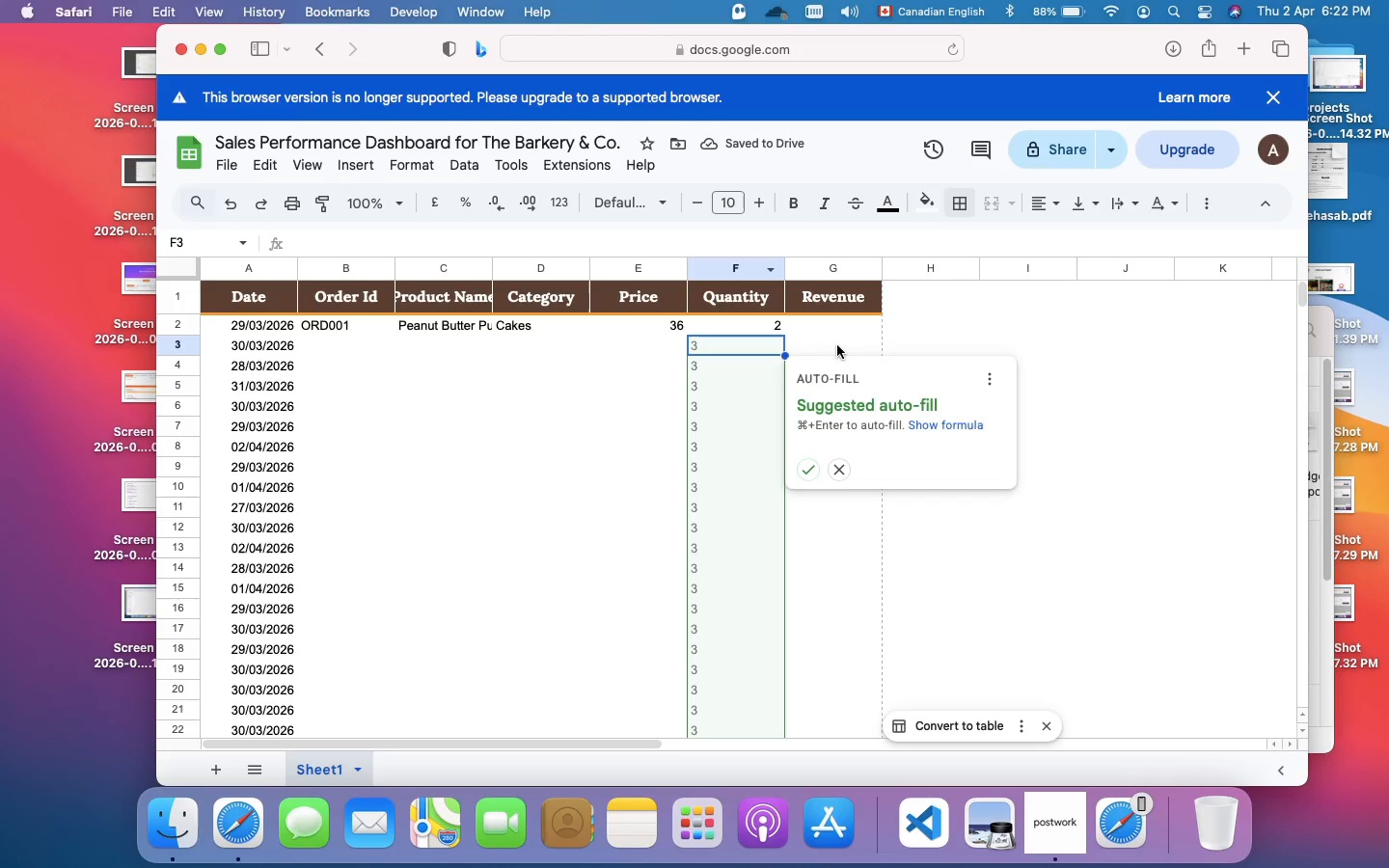 
left_click([839, 328])
 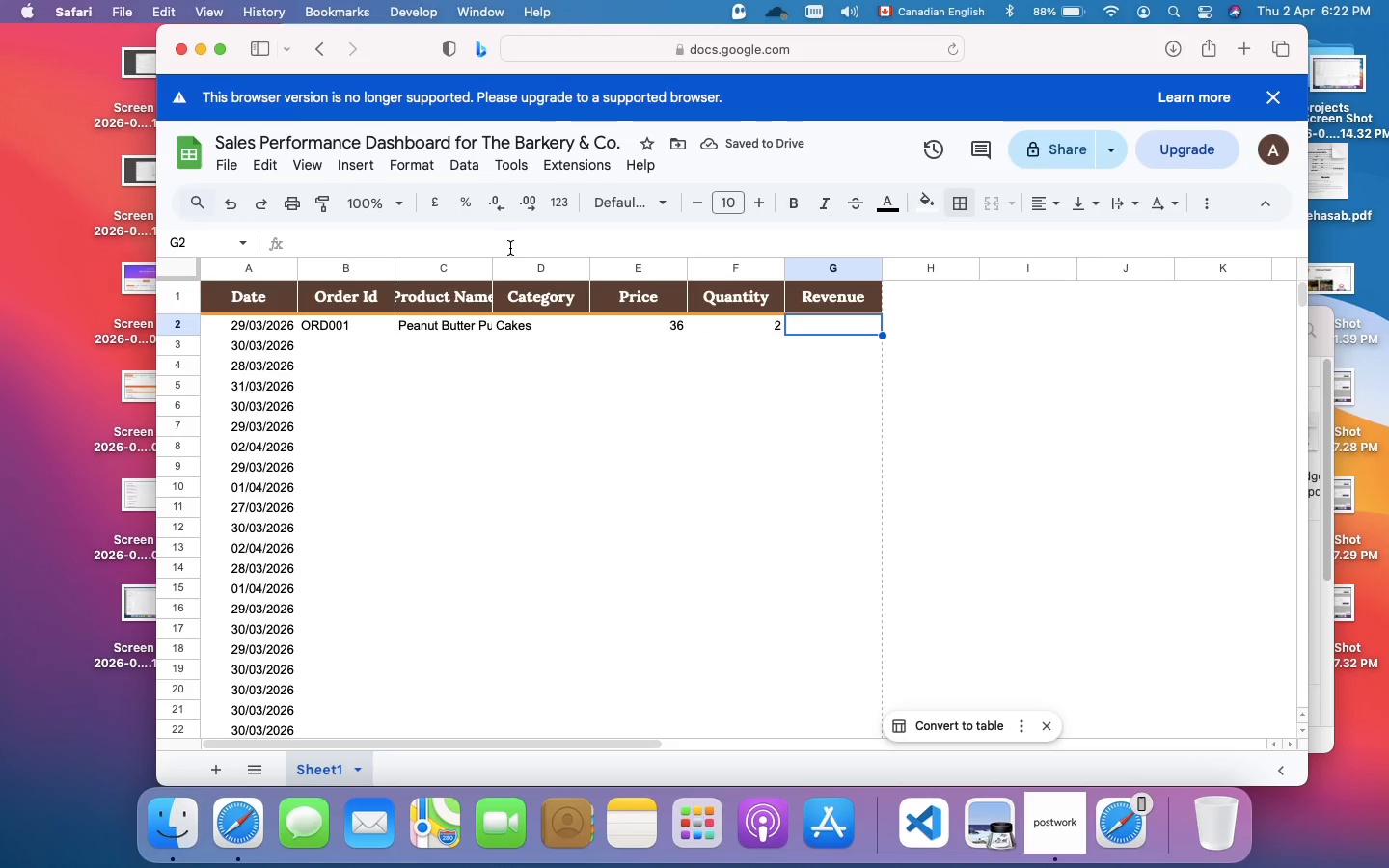 
left_click([510, 248])
 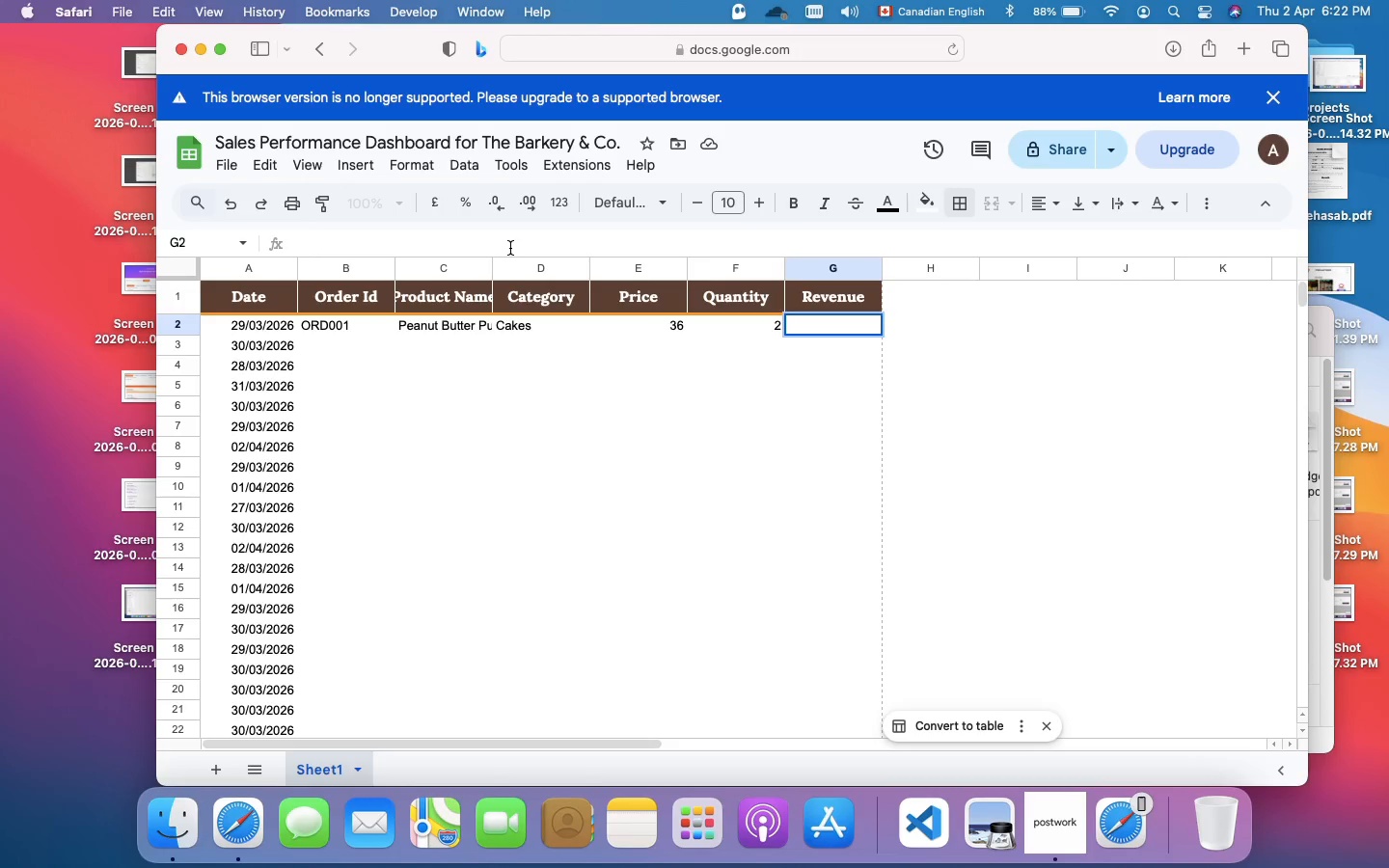 
key(Equal)
 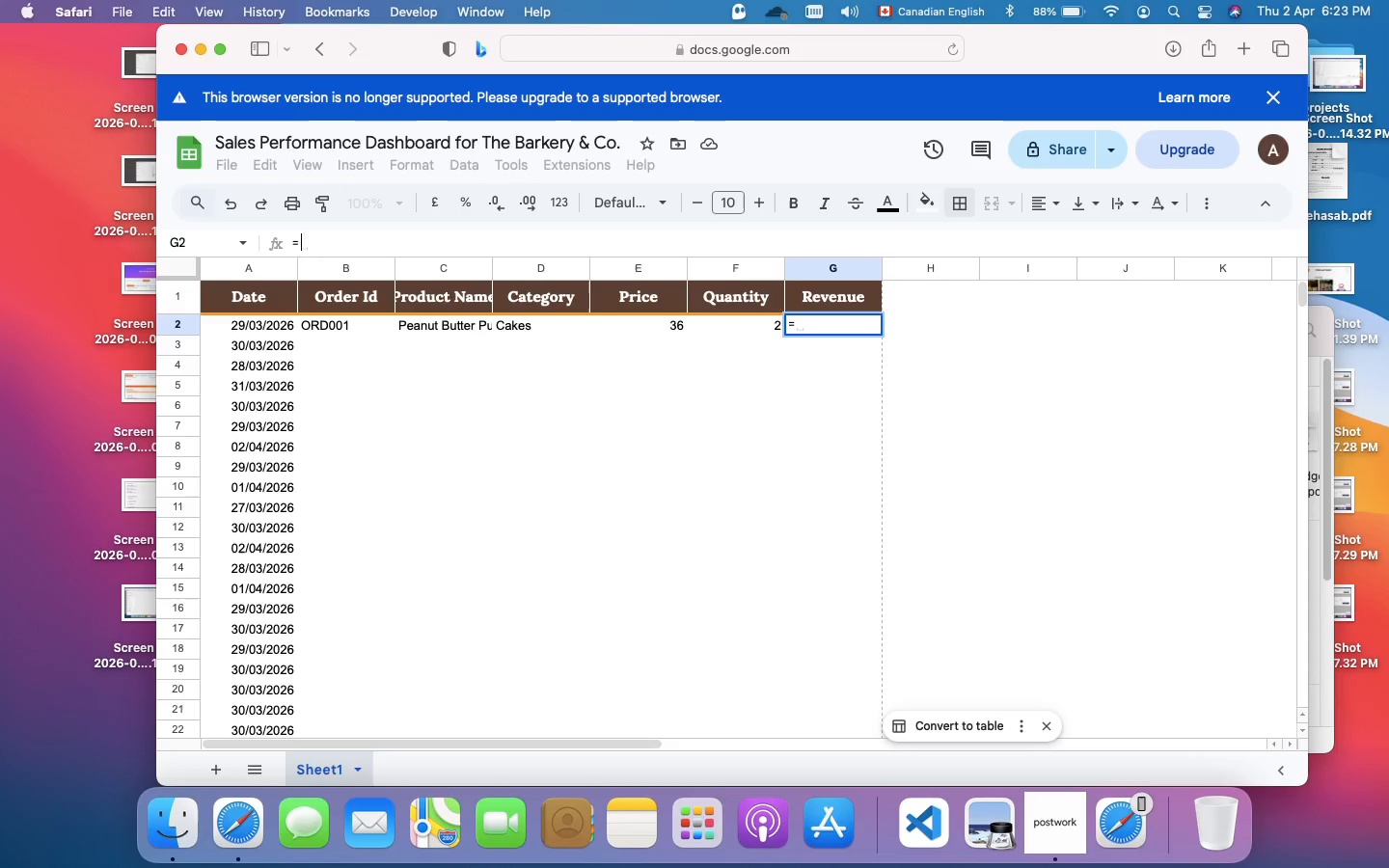 
type(E2*)
 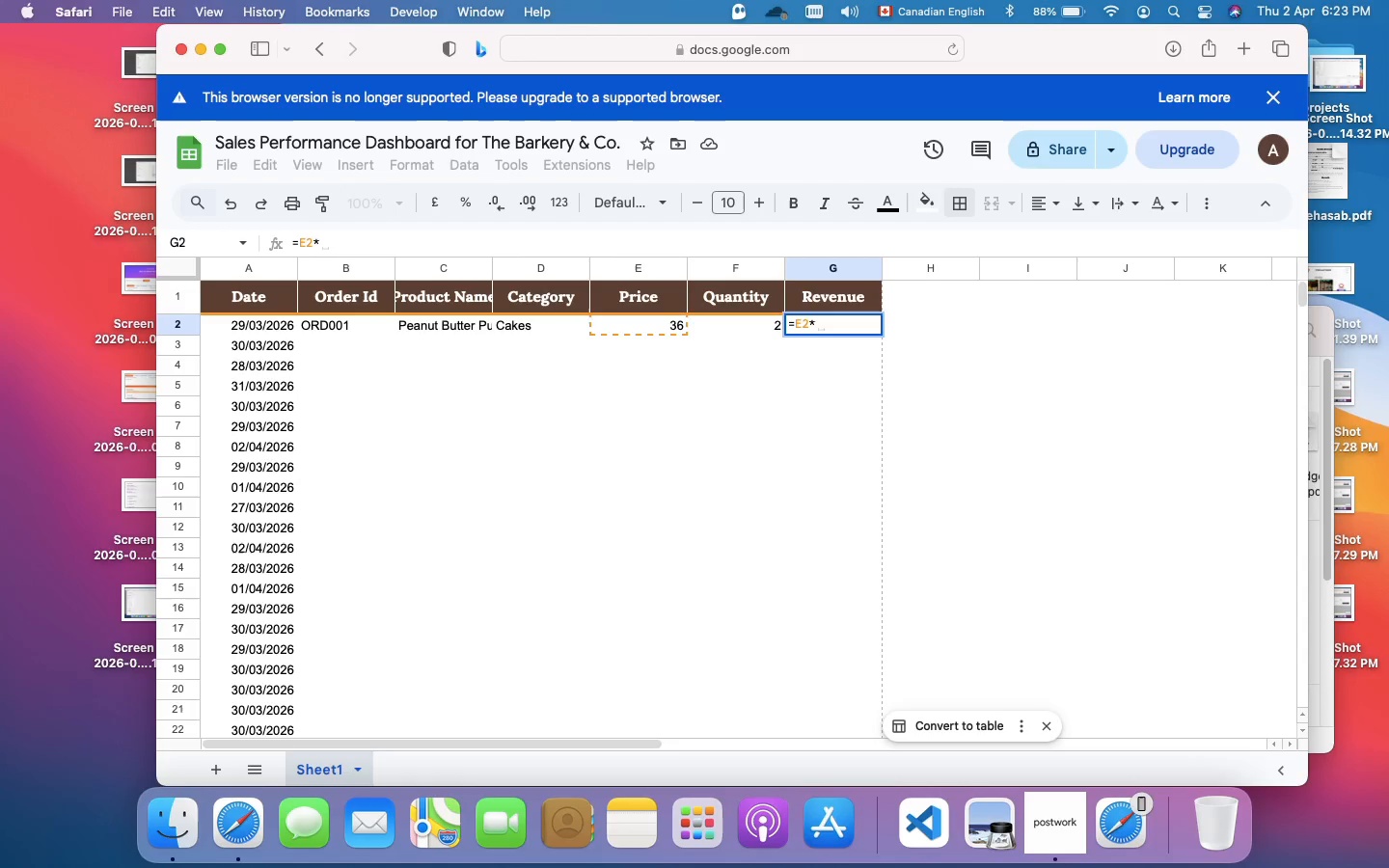 
type(F2)
 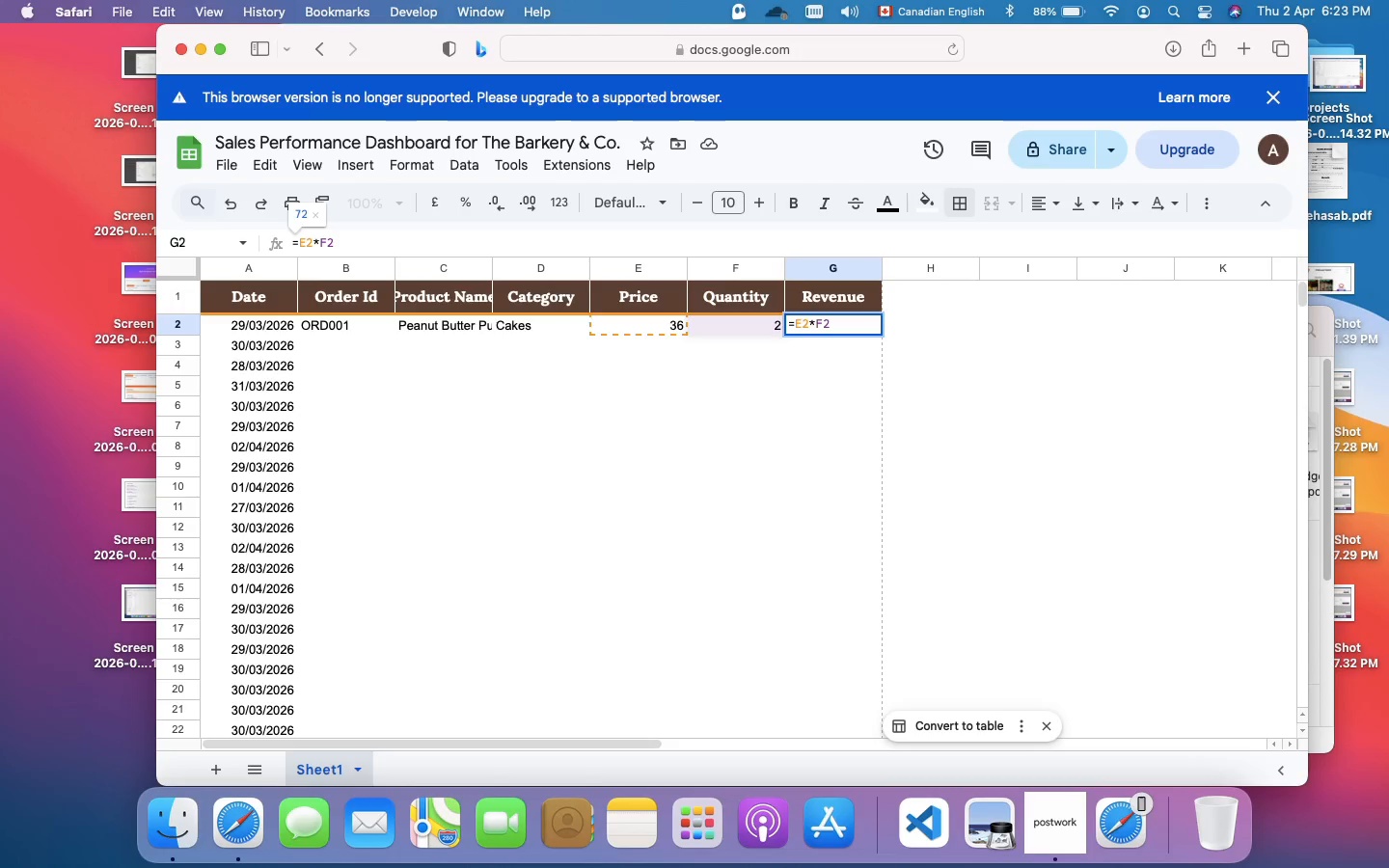 
key(Enter)
 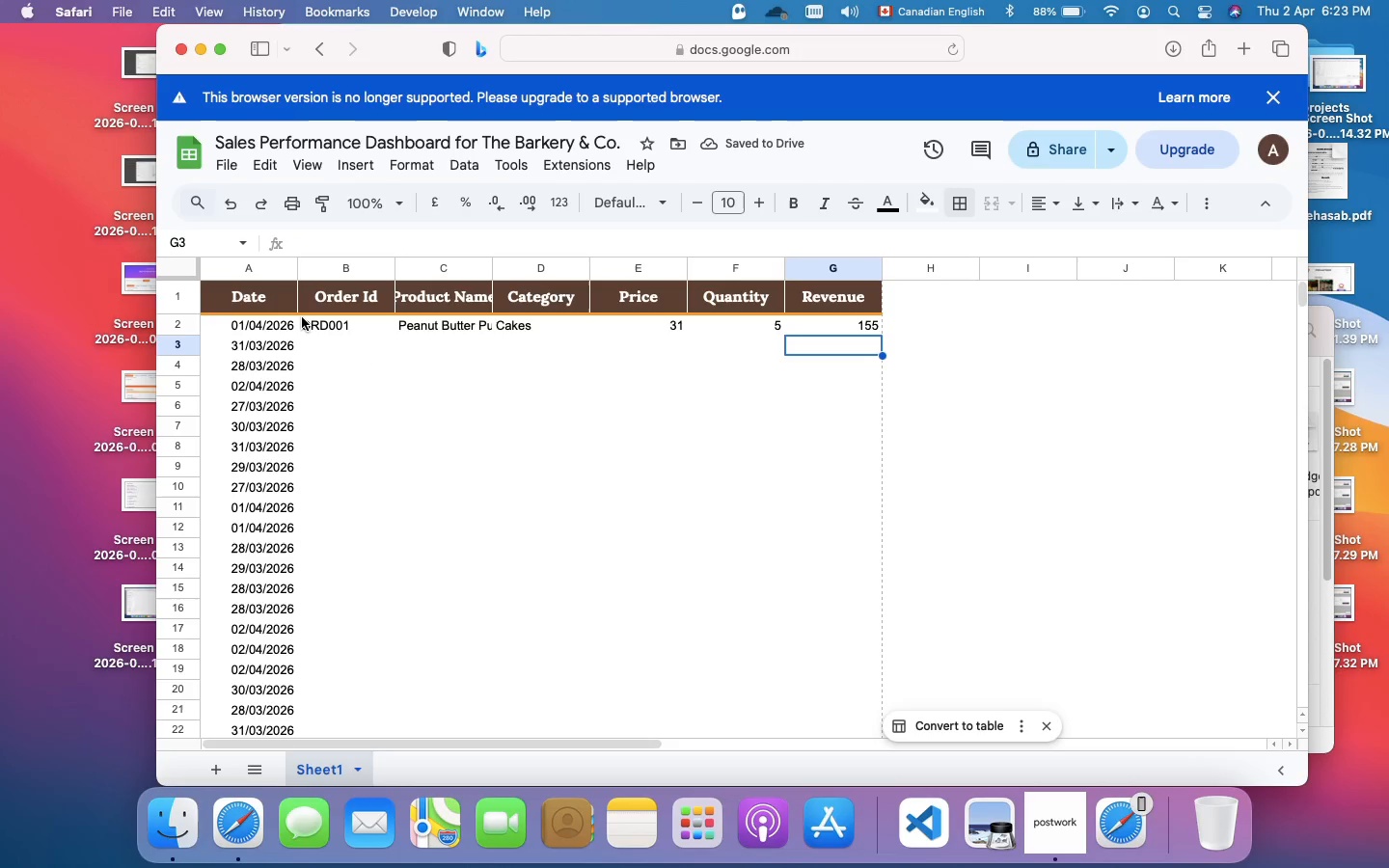 
left_click_drag(start_coordinate=[302, 317], to_coordinate=[872, 327])
 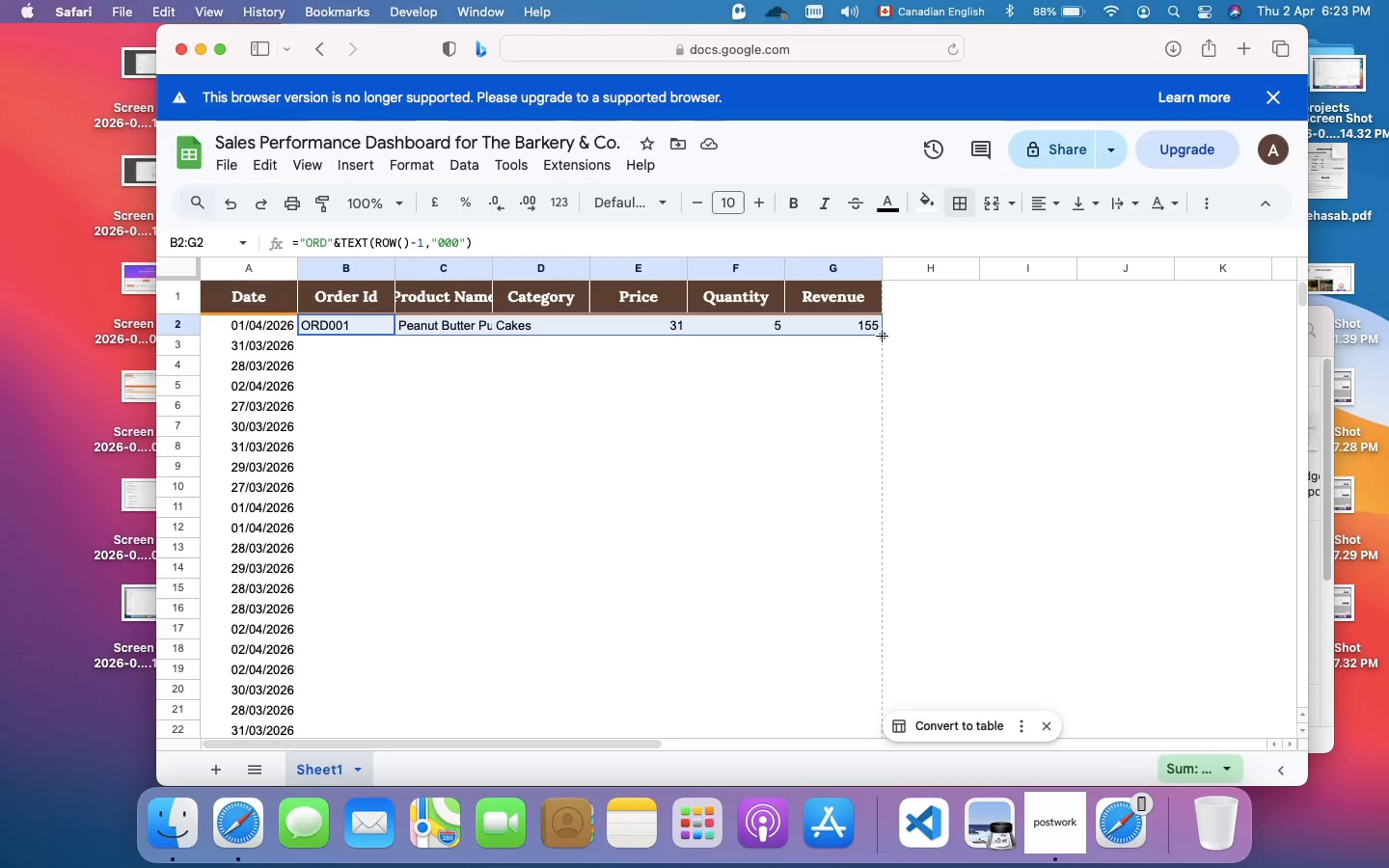 
left_click_drag(start_coordinate=[882, 334], to_coordinate=[867, 658])
 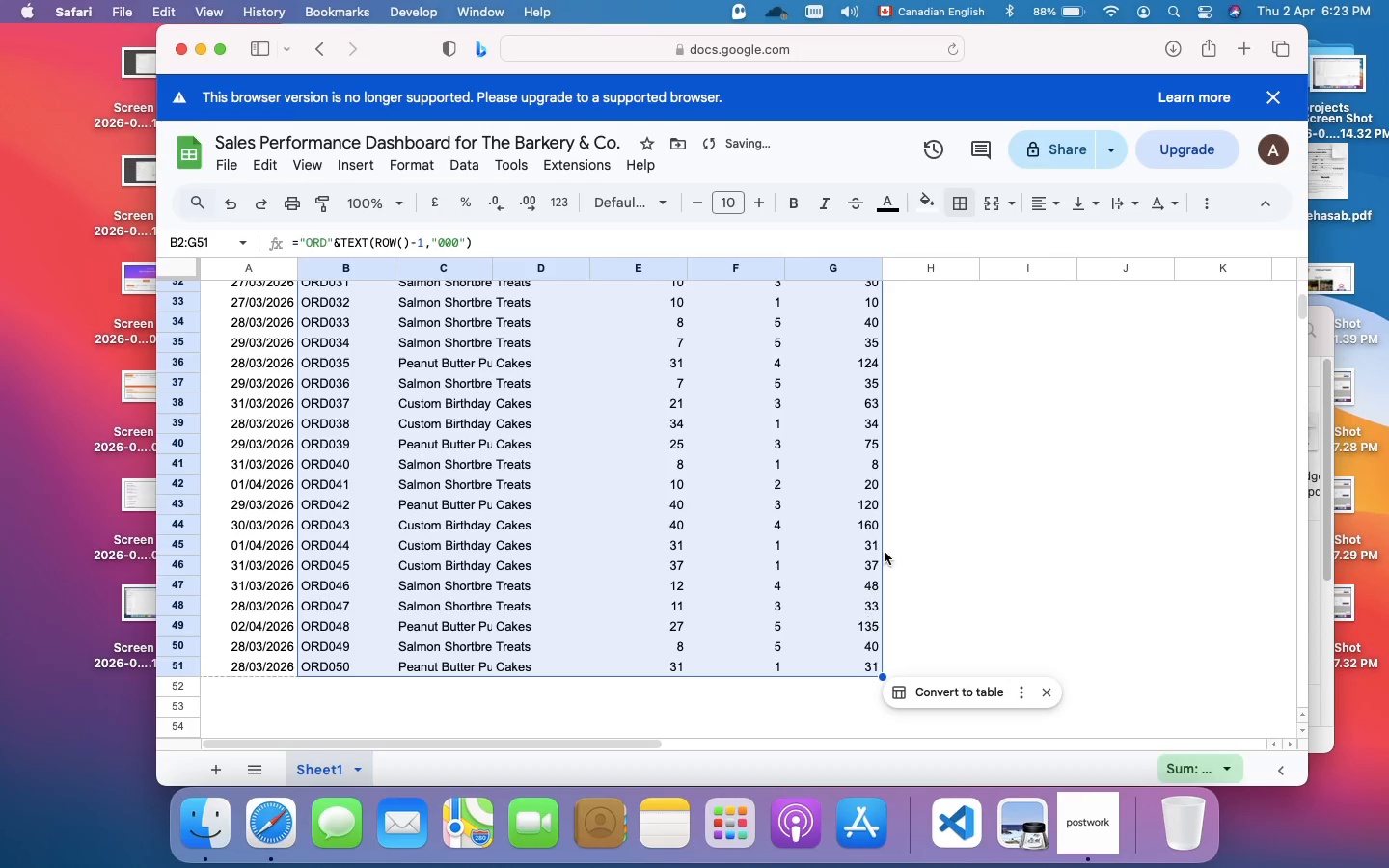 
scroll: coordinate [890, 534], scroll_direction: up, amount: 54.0
 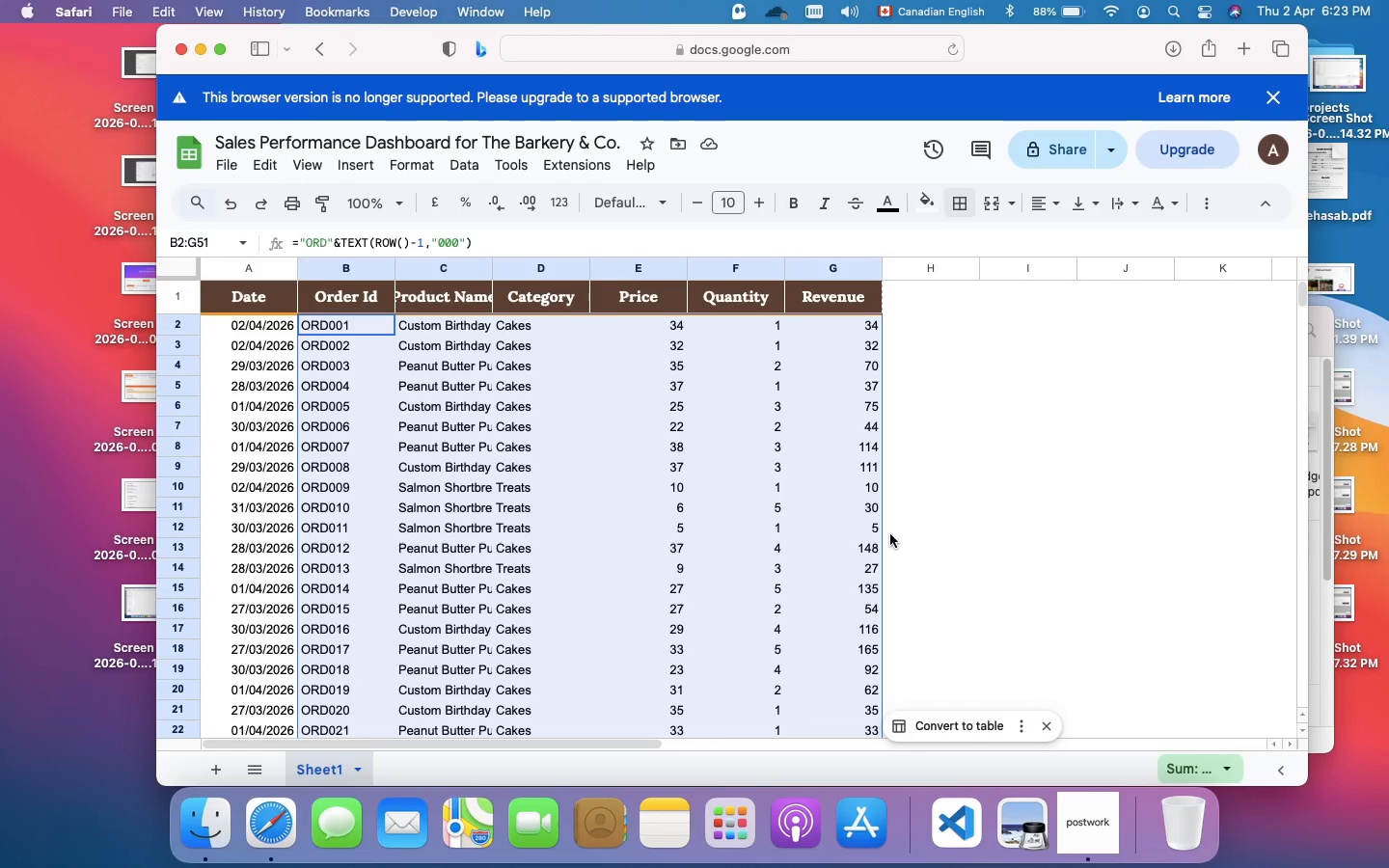 
wait(9.47)
 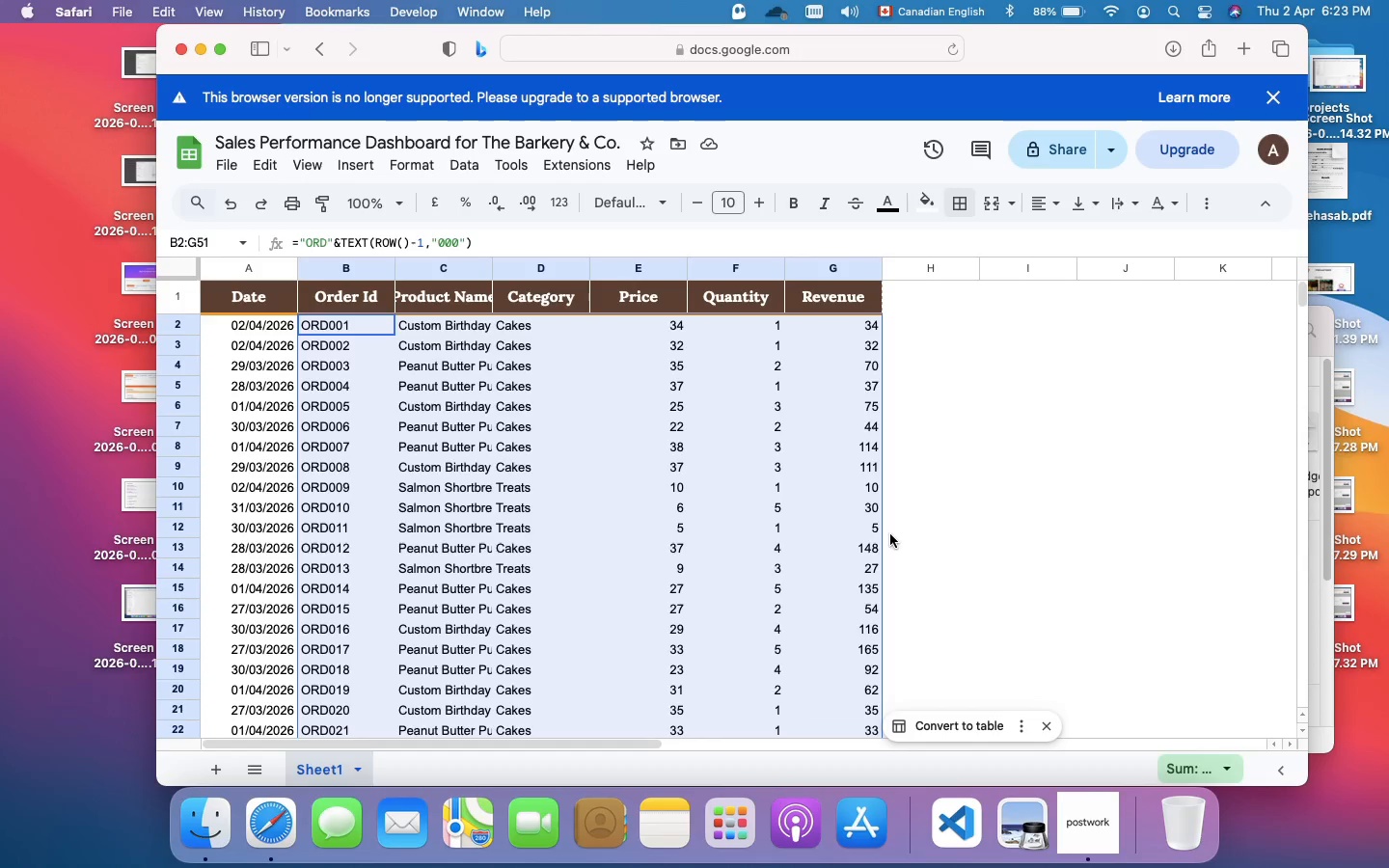 
left_click([204, 321])
 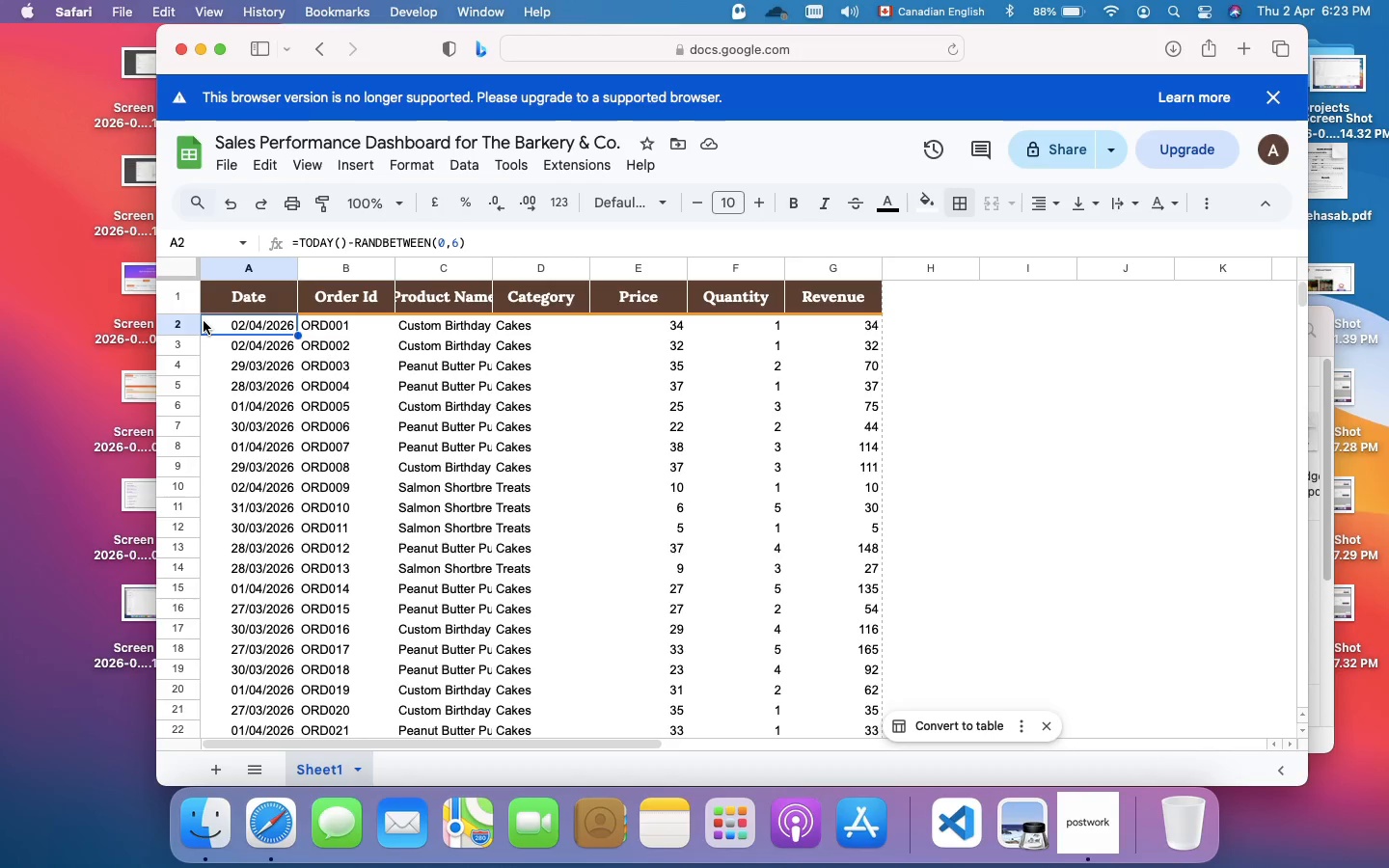 
left_click_drag(start_coordinate=[204, 321], to_coordinate=[873, 665])
 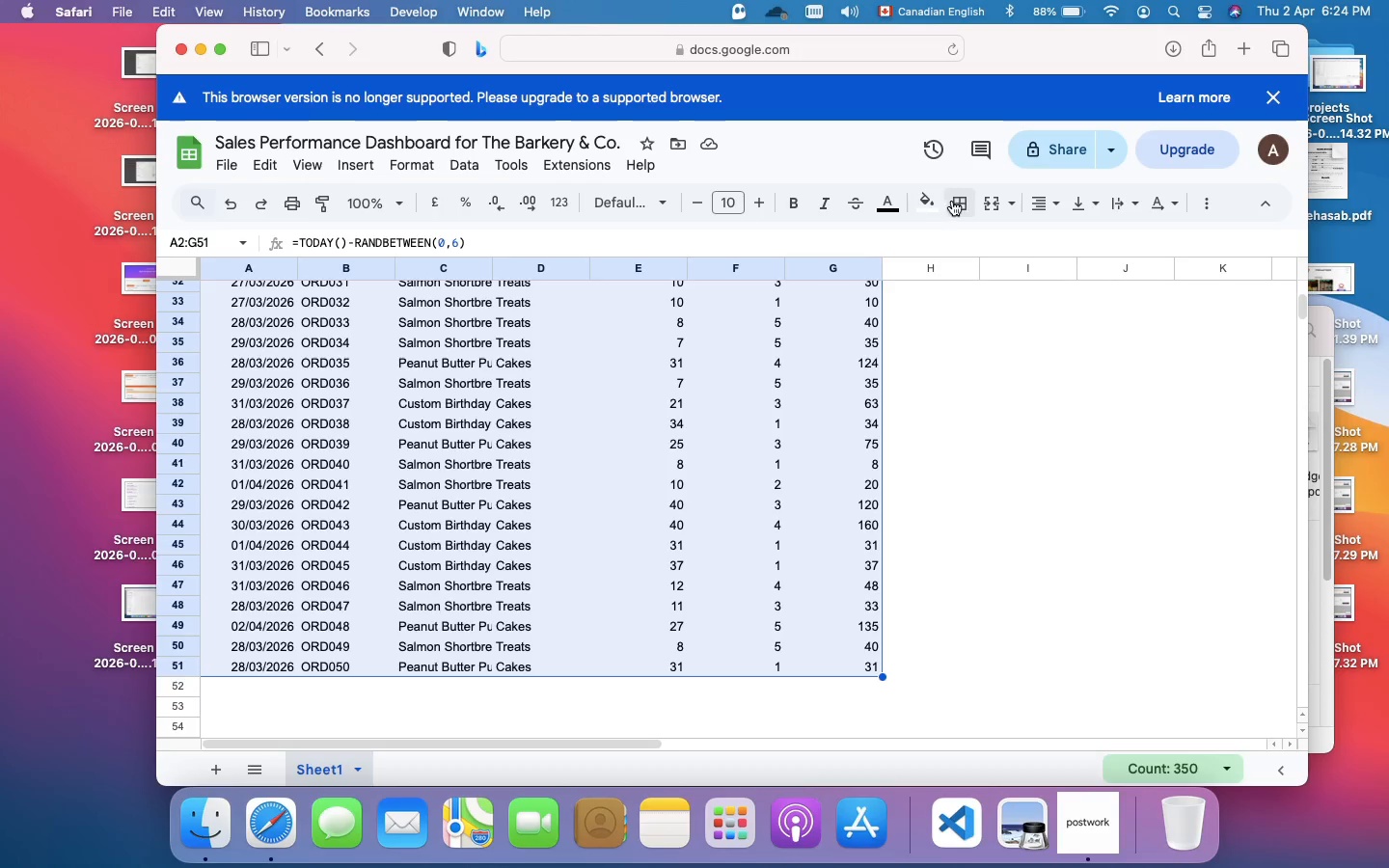 
left_click([959, 202])
 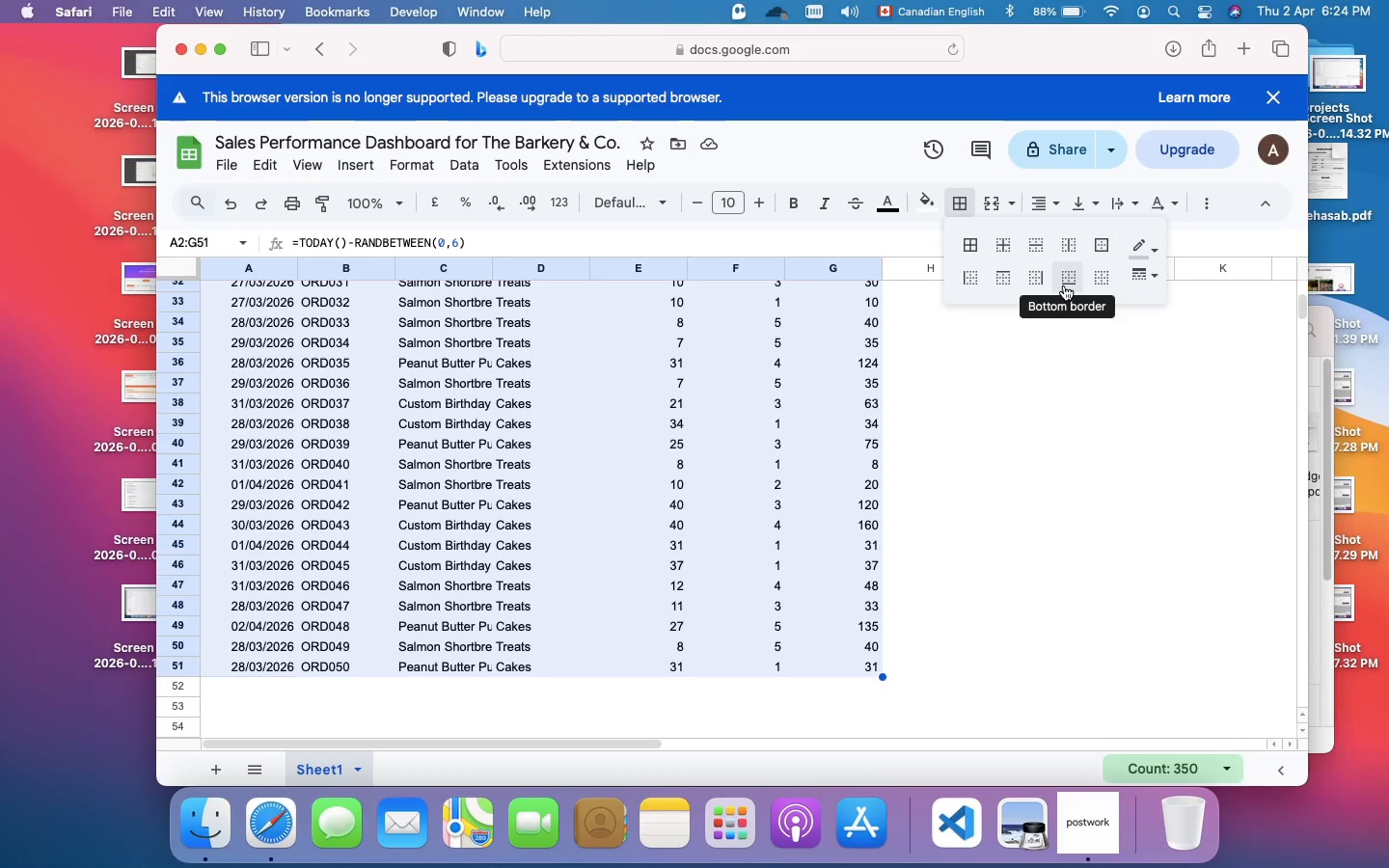 
wait(7.71)
 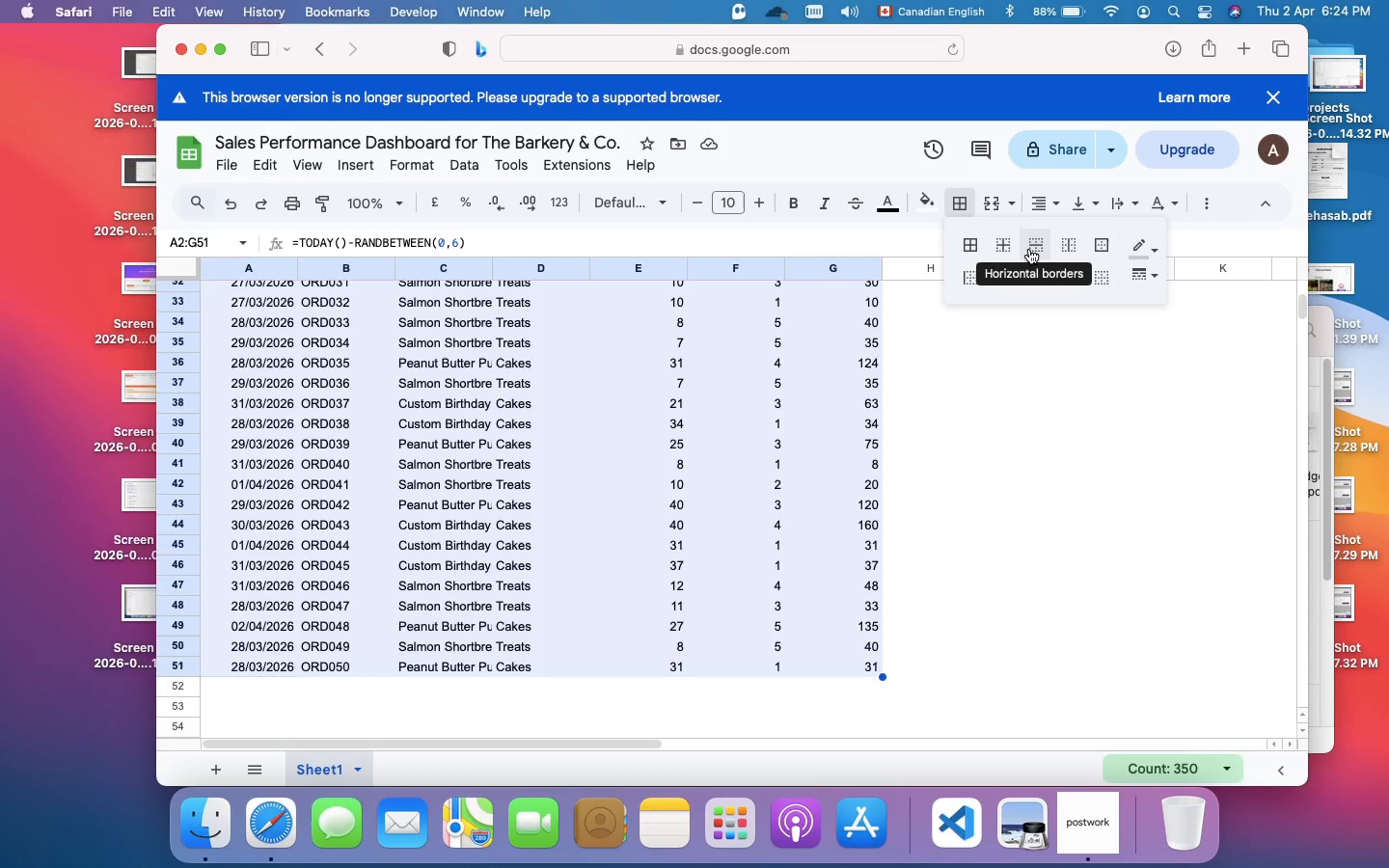 
left_click([1064, 285])
 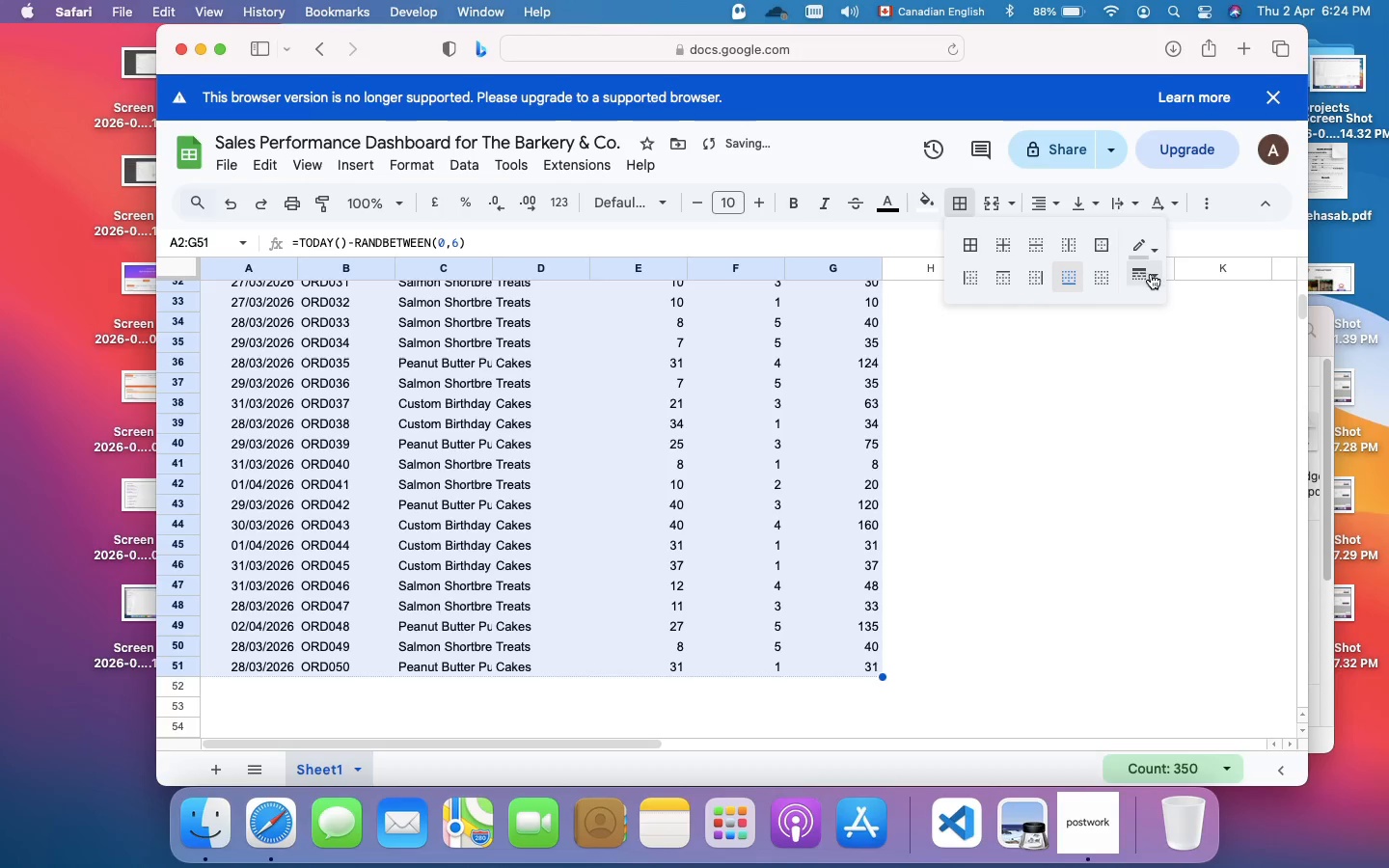 
left_click([1151, 274])
 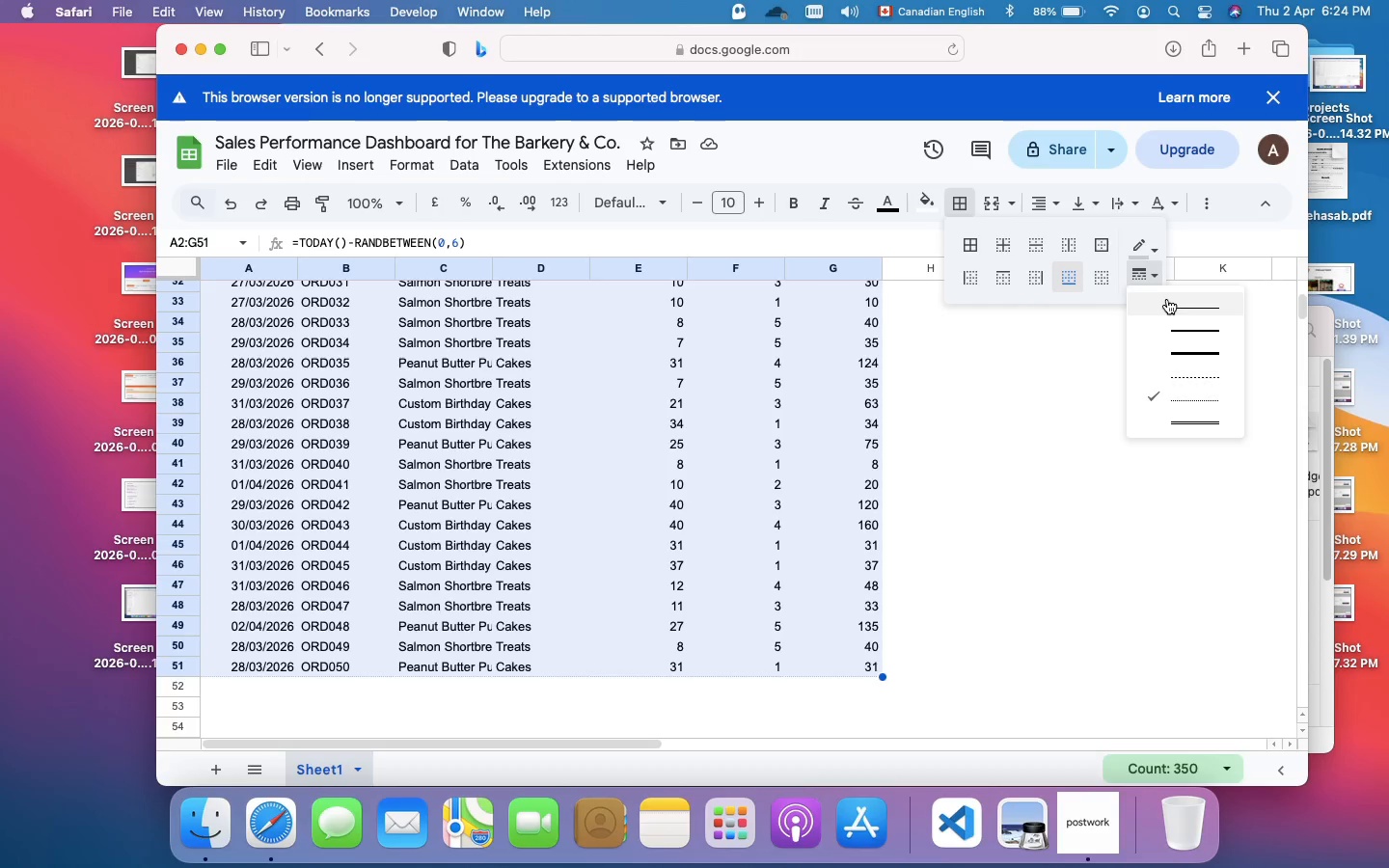 
wait(5.48)
 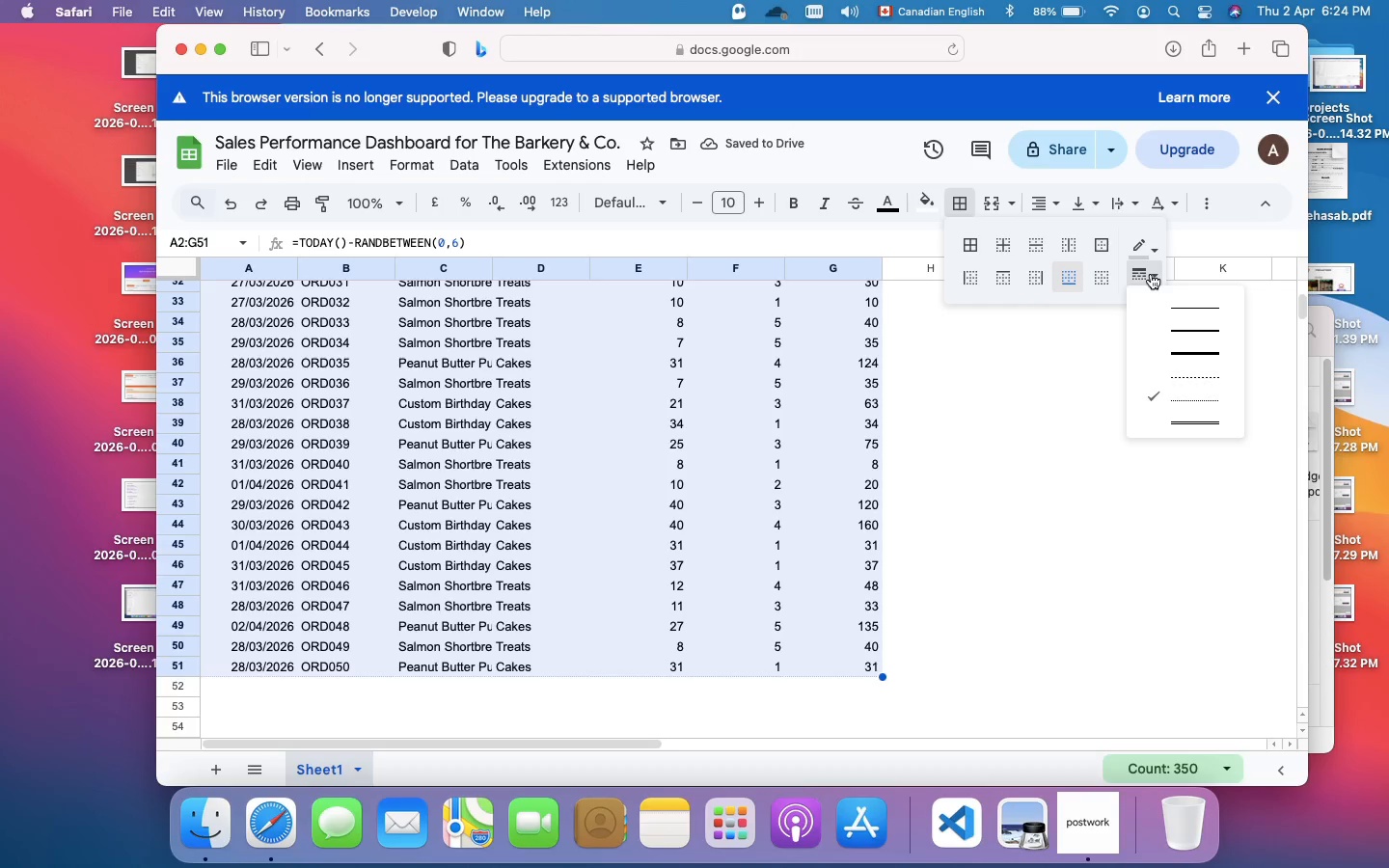 
left_click([1169, 303])
 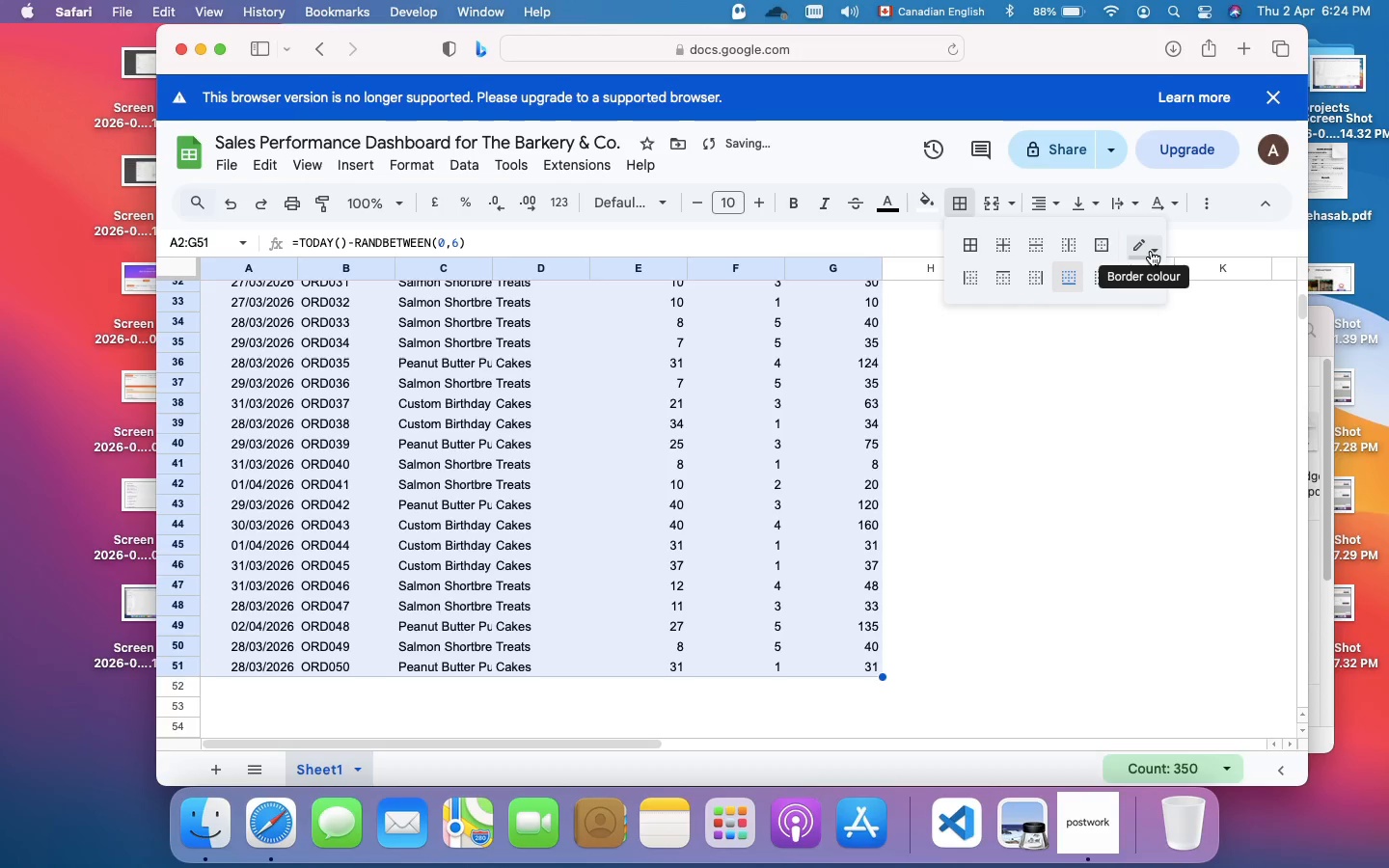 
left_click([1151, 251])
 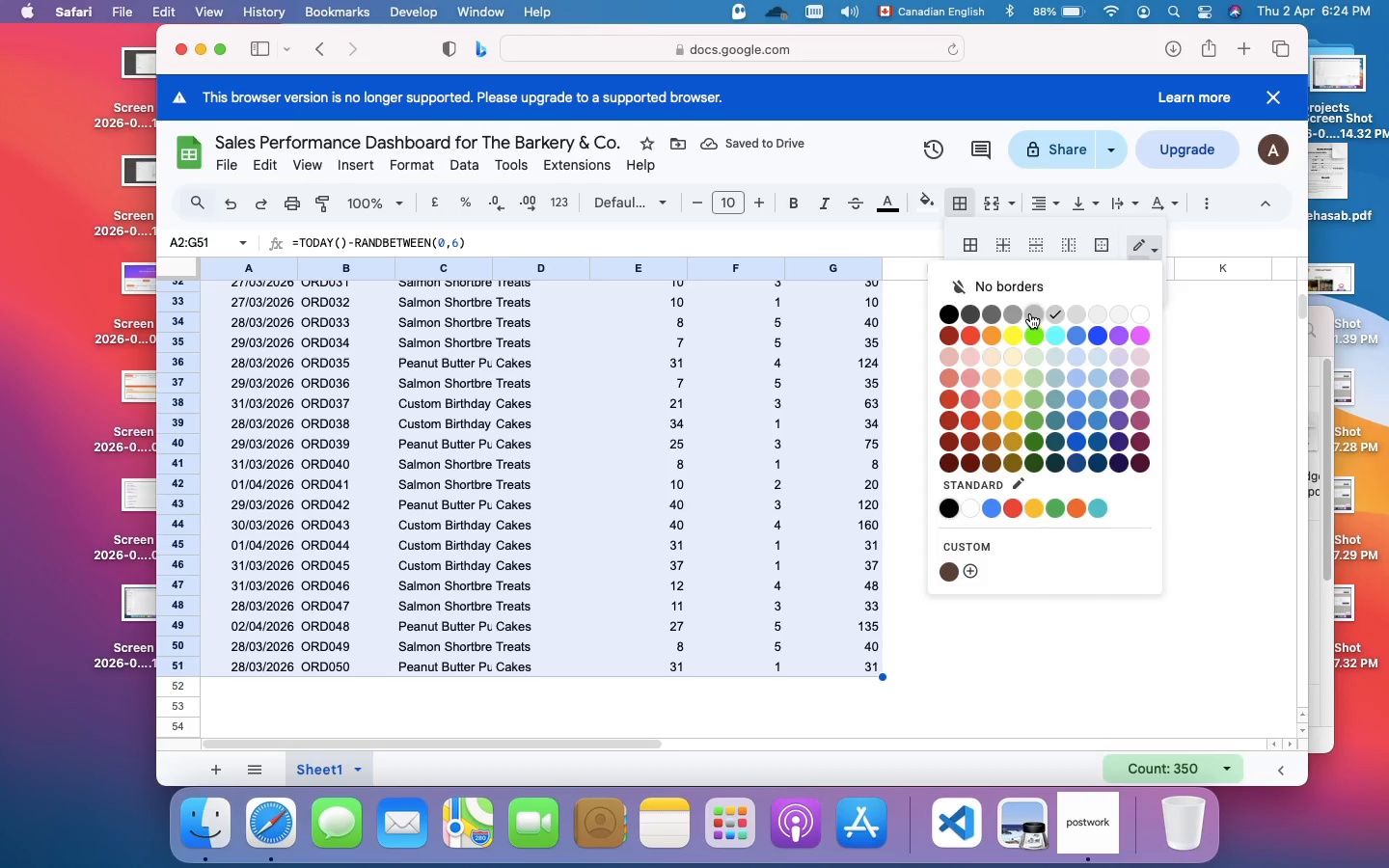 
left_click([1030, 313])
 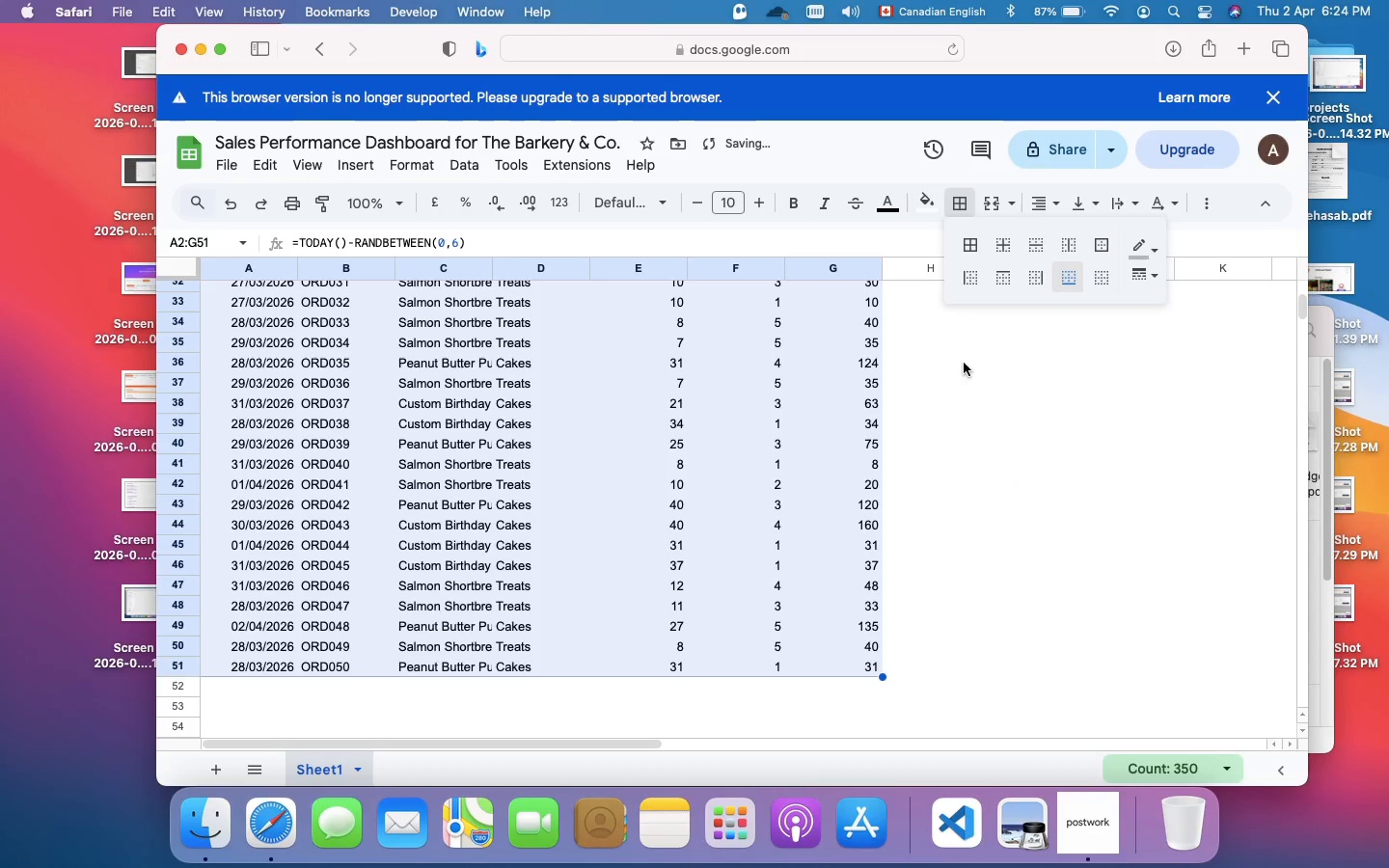 
left_click([948, 378])
 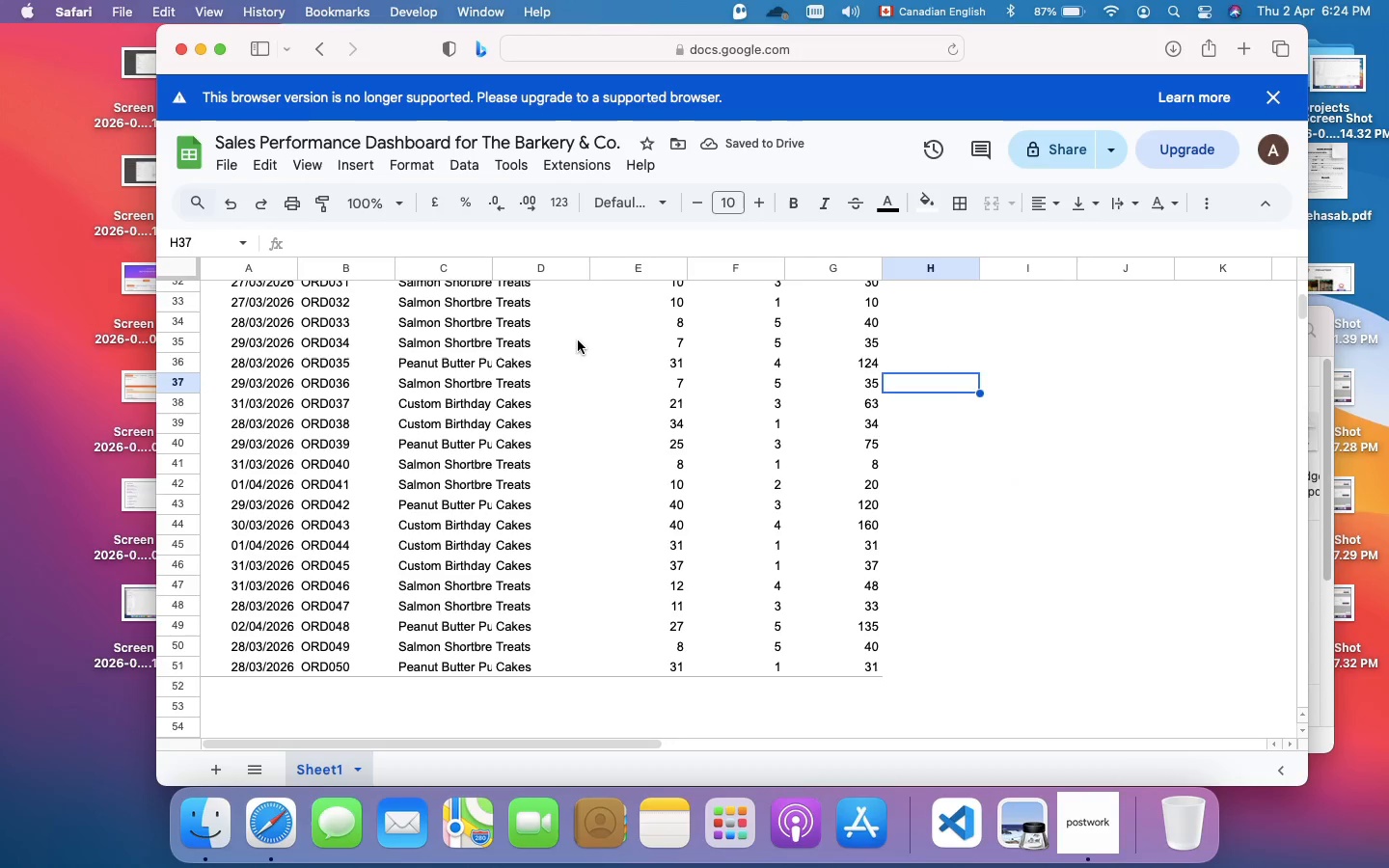 
left_click([578, 340])
 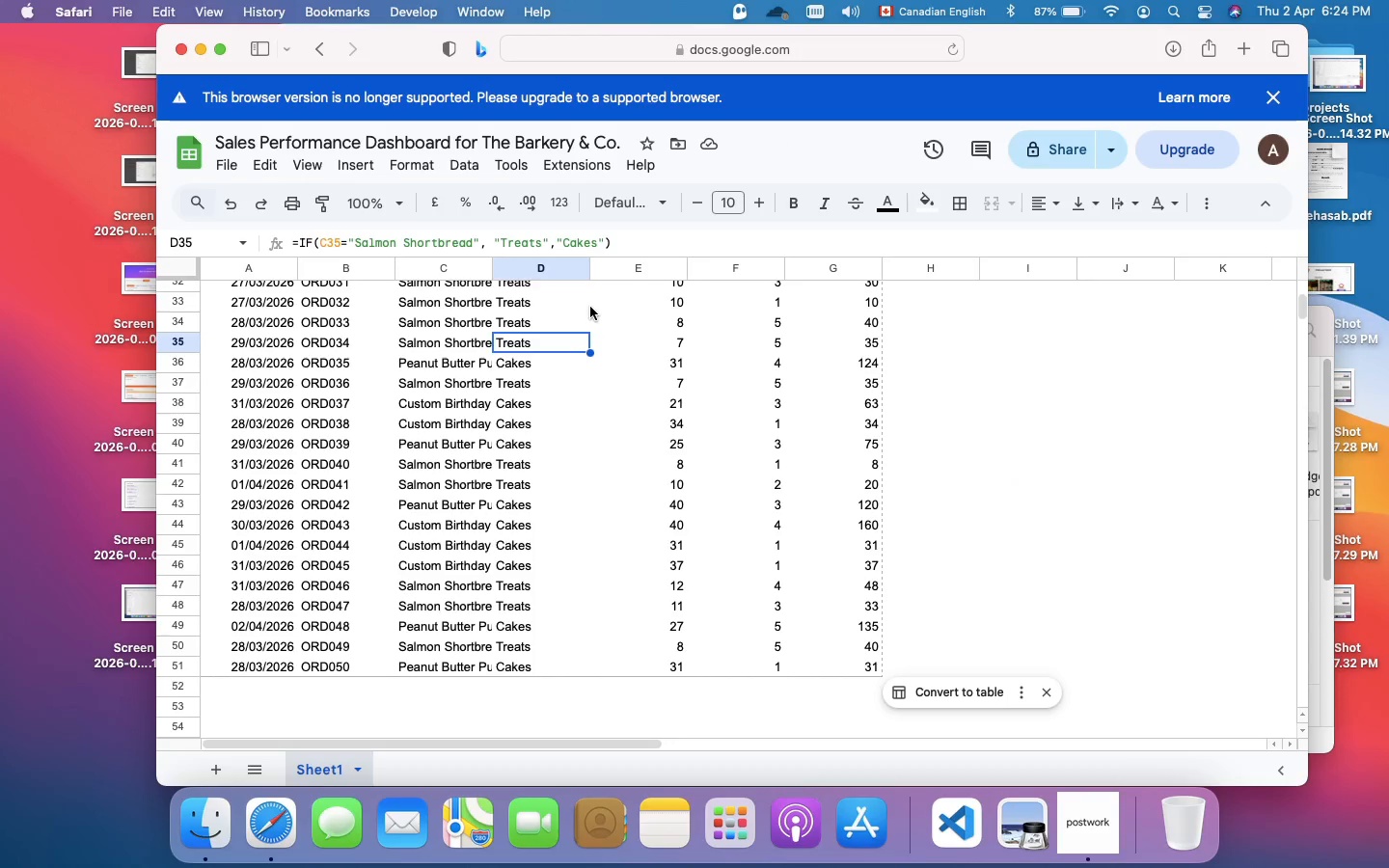 
left_click([590, 307])
 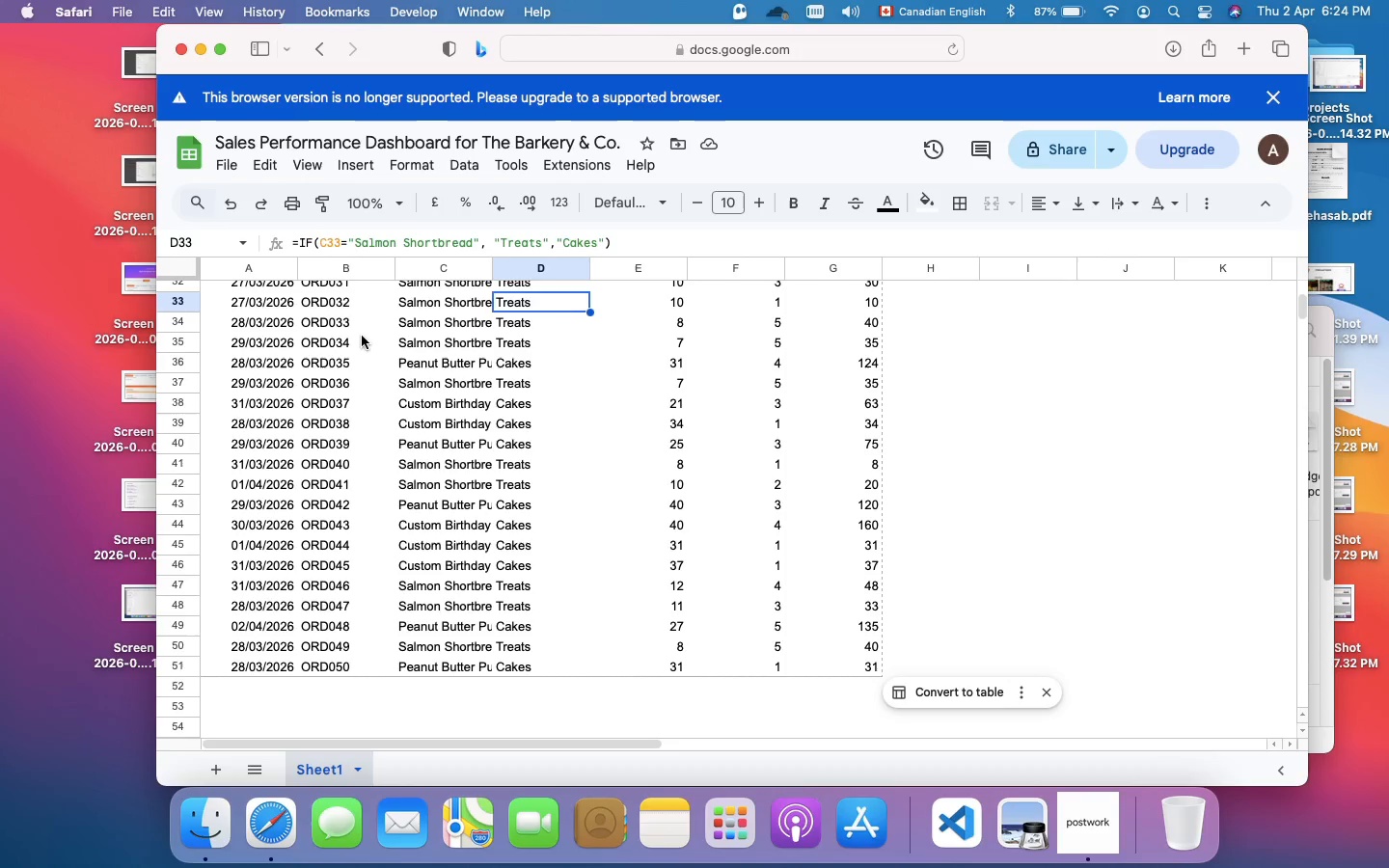 
scroll: coordinate [362, 336], scroll_direction: down, amount: 4.0
 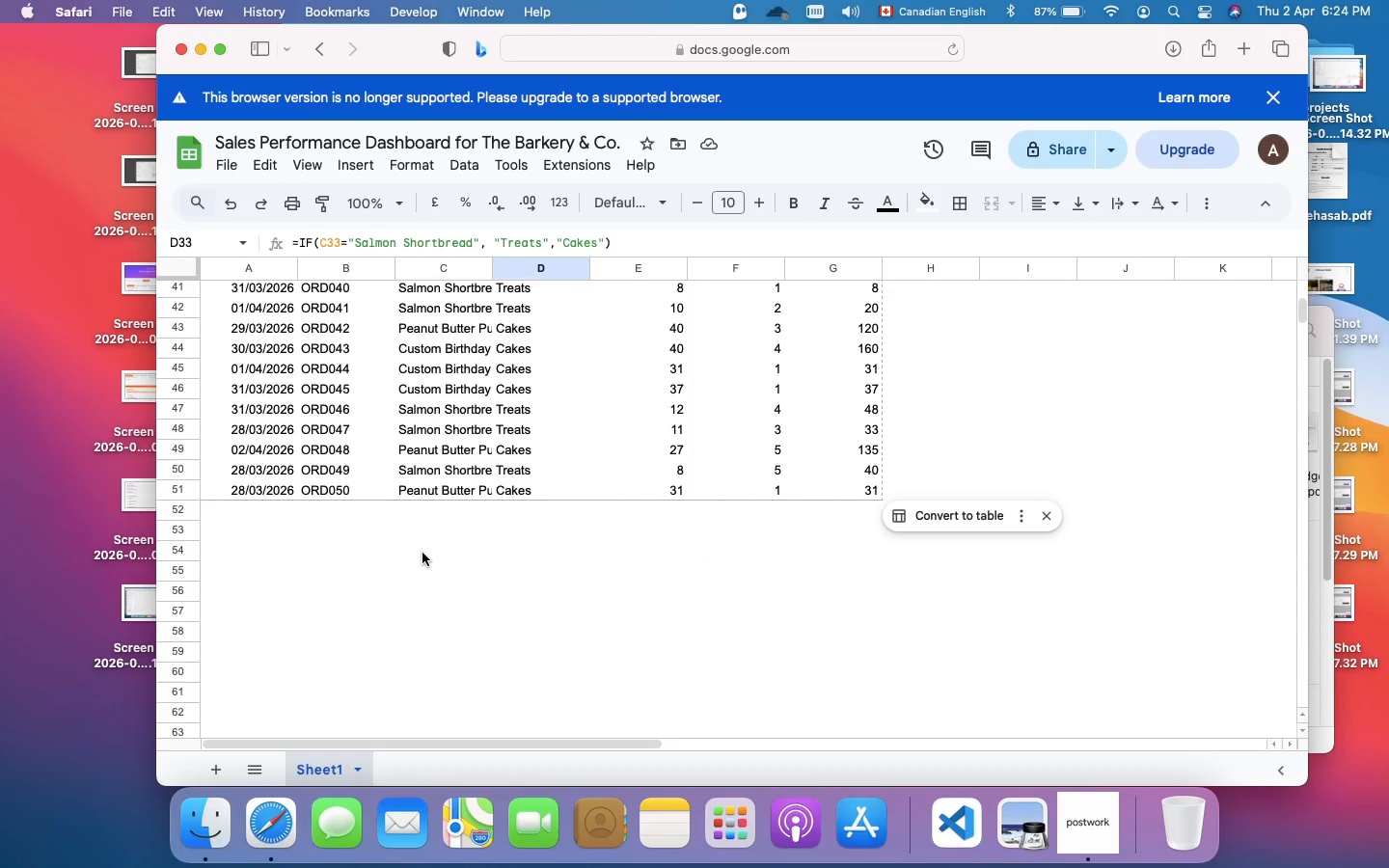 
left_click([422, 553])
 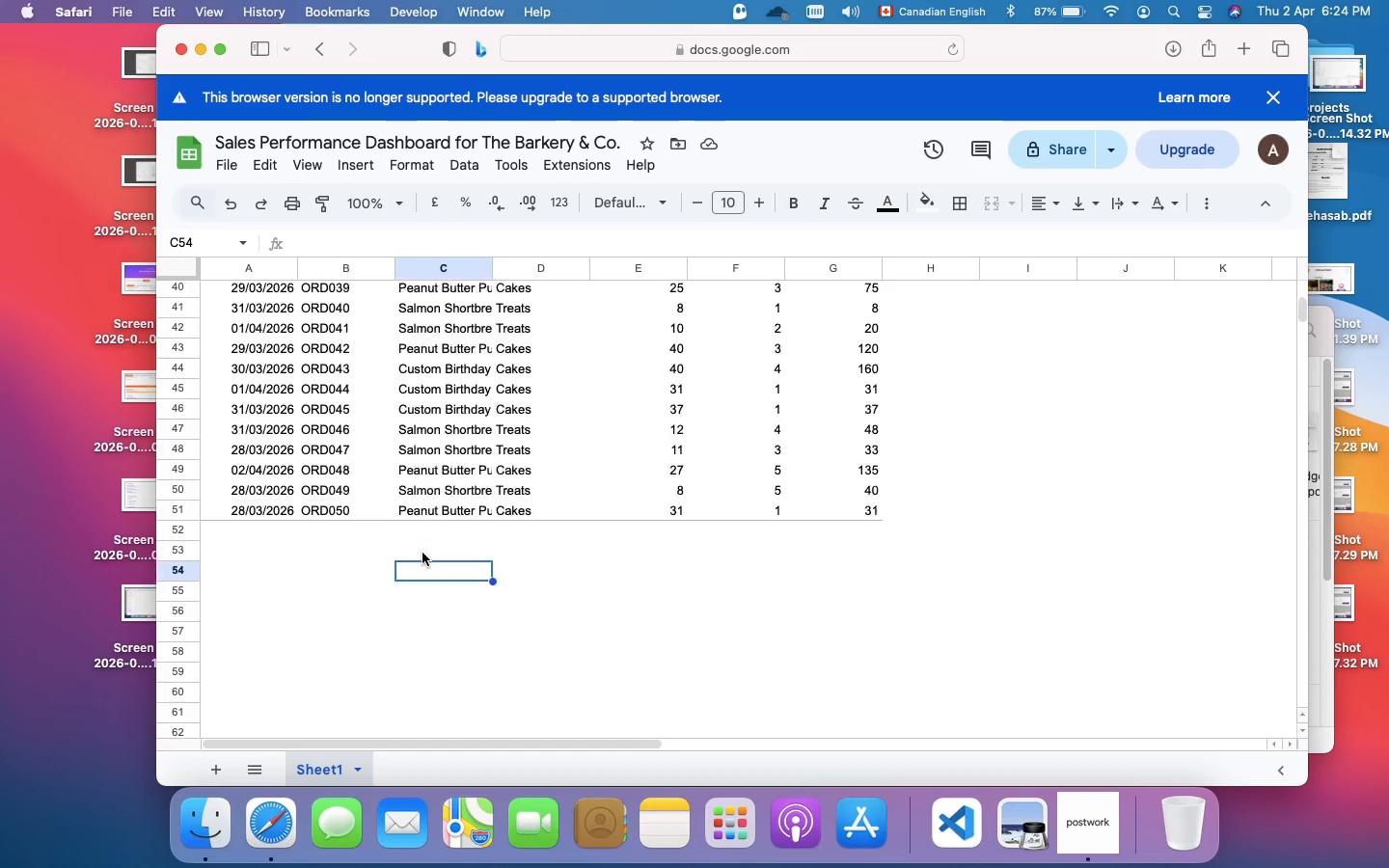 
scroll: coordinate [422, 553], scroll_direction: up, amount: 5.0
 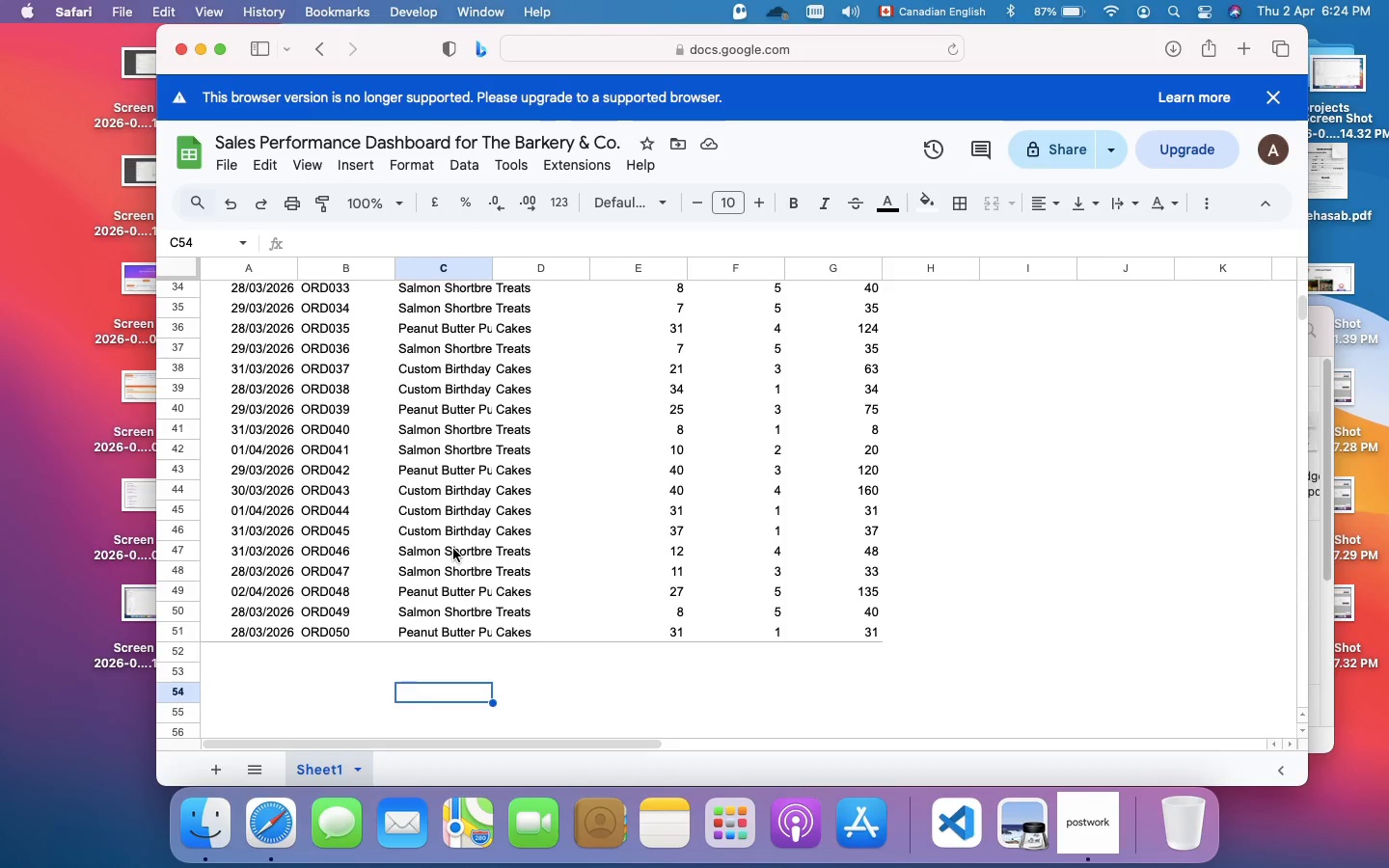 
left_click([453, 549])
 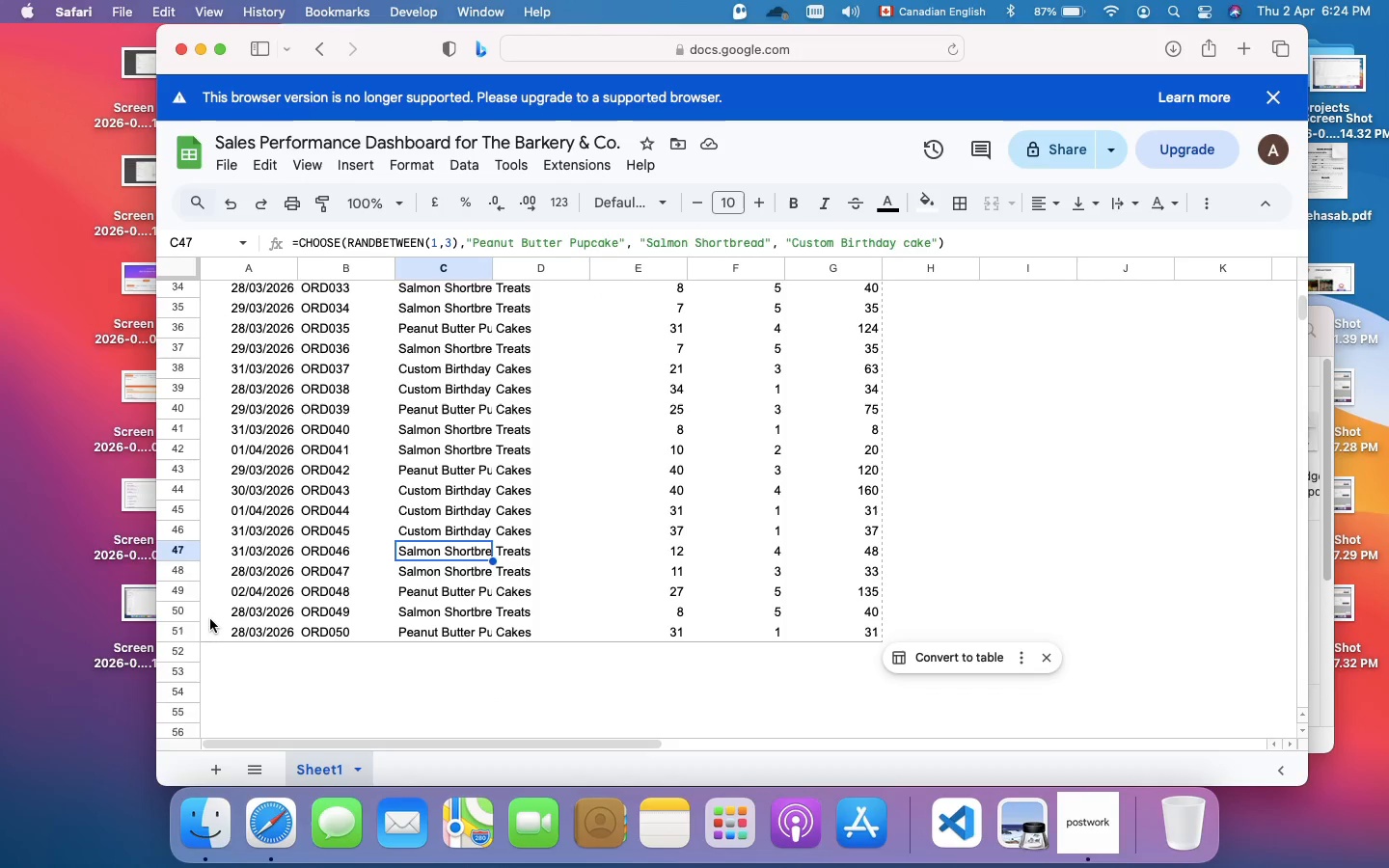 
left_click([210, 619])
 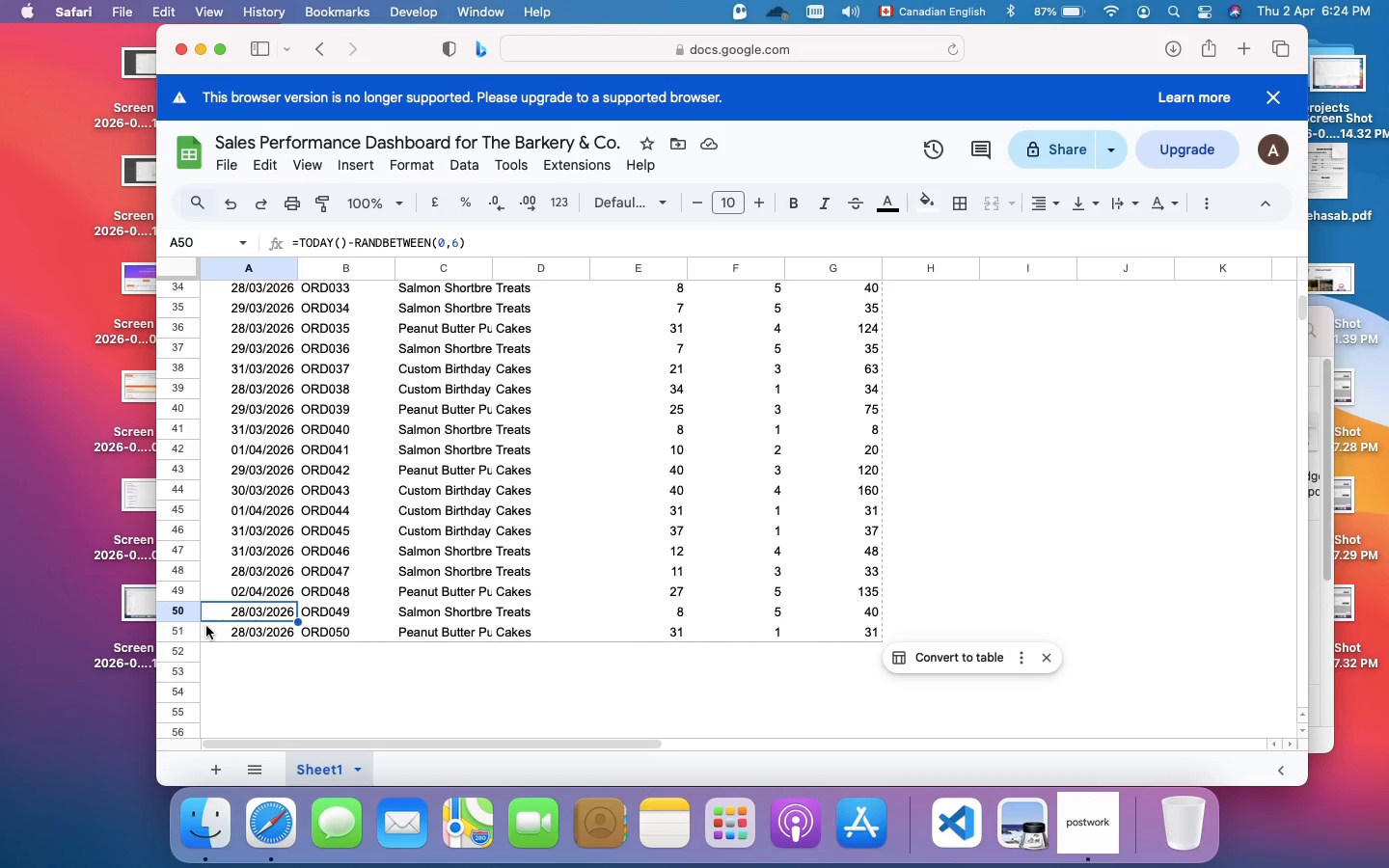 
left_click([206, 626])
 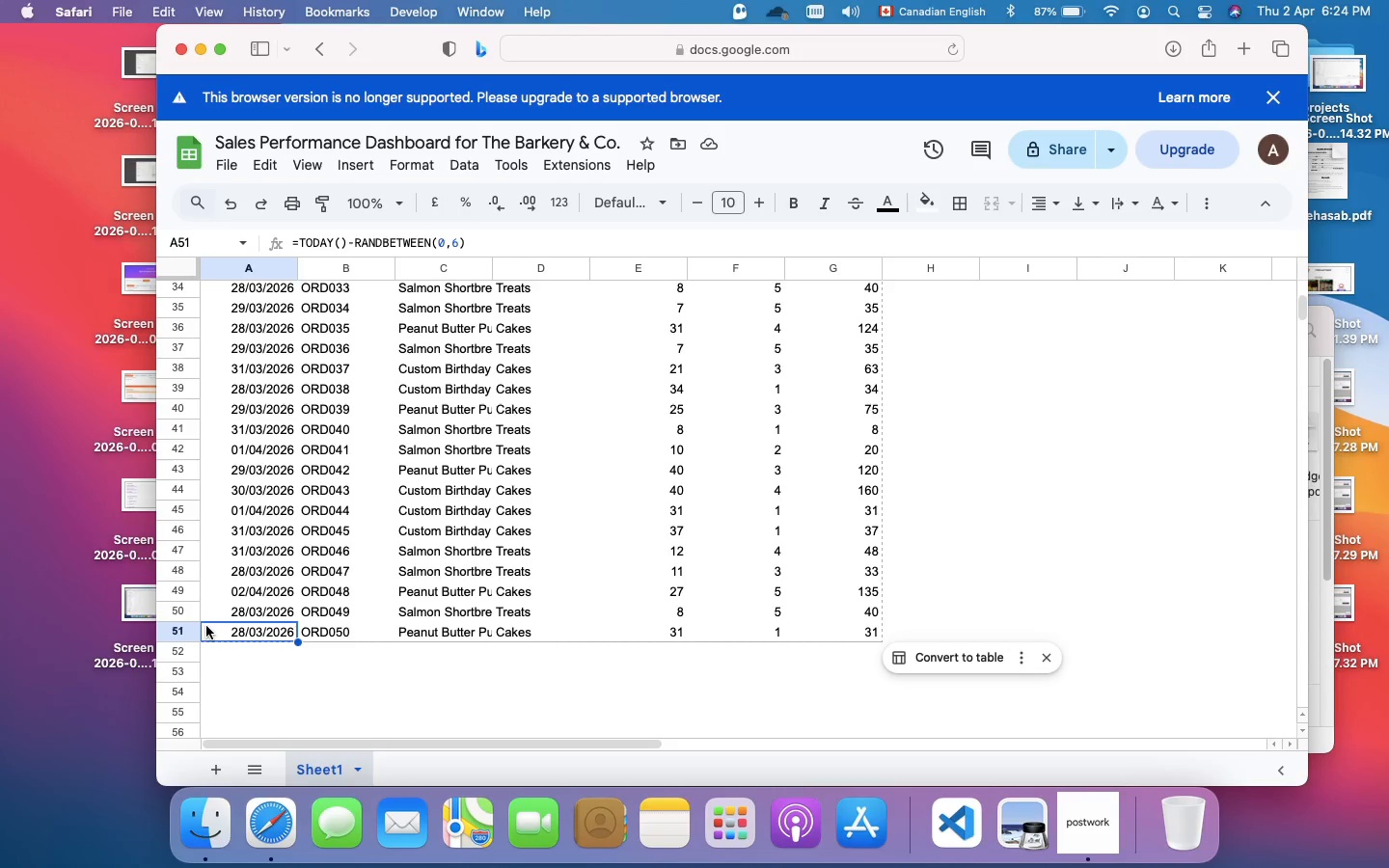 
scroll: coordinate [257, 479], scroll_direction: up, amount: 70.0
 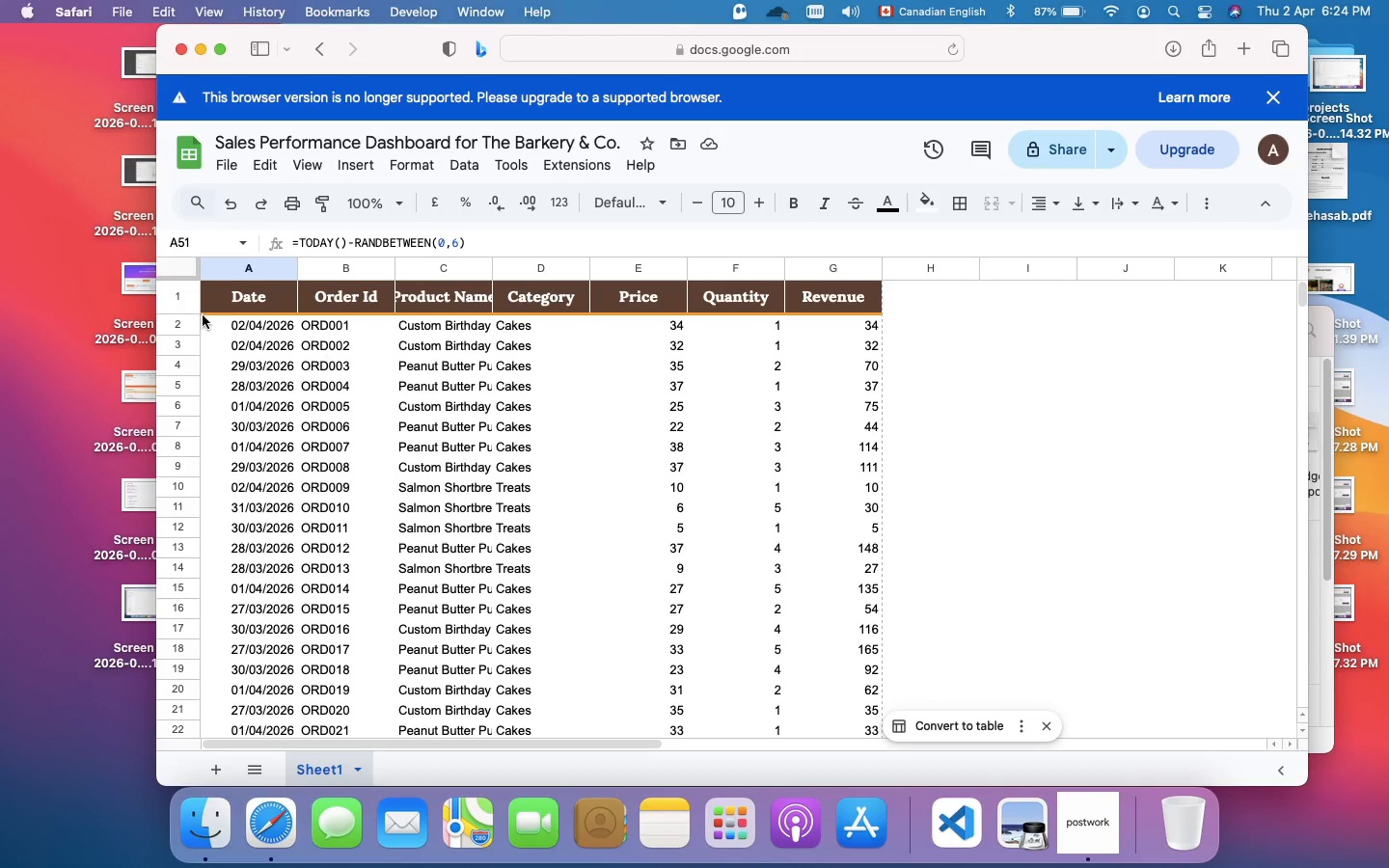 
left_click_drag(start_coordinate=[203, 315], to_coordinate=[306, 319])
 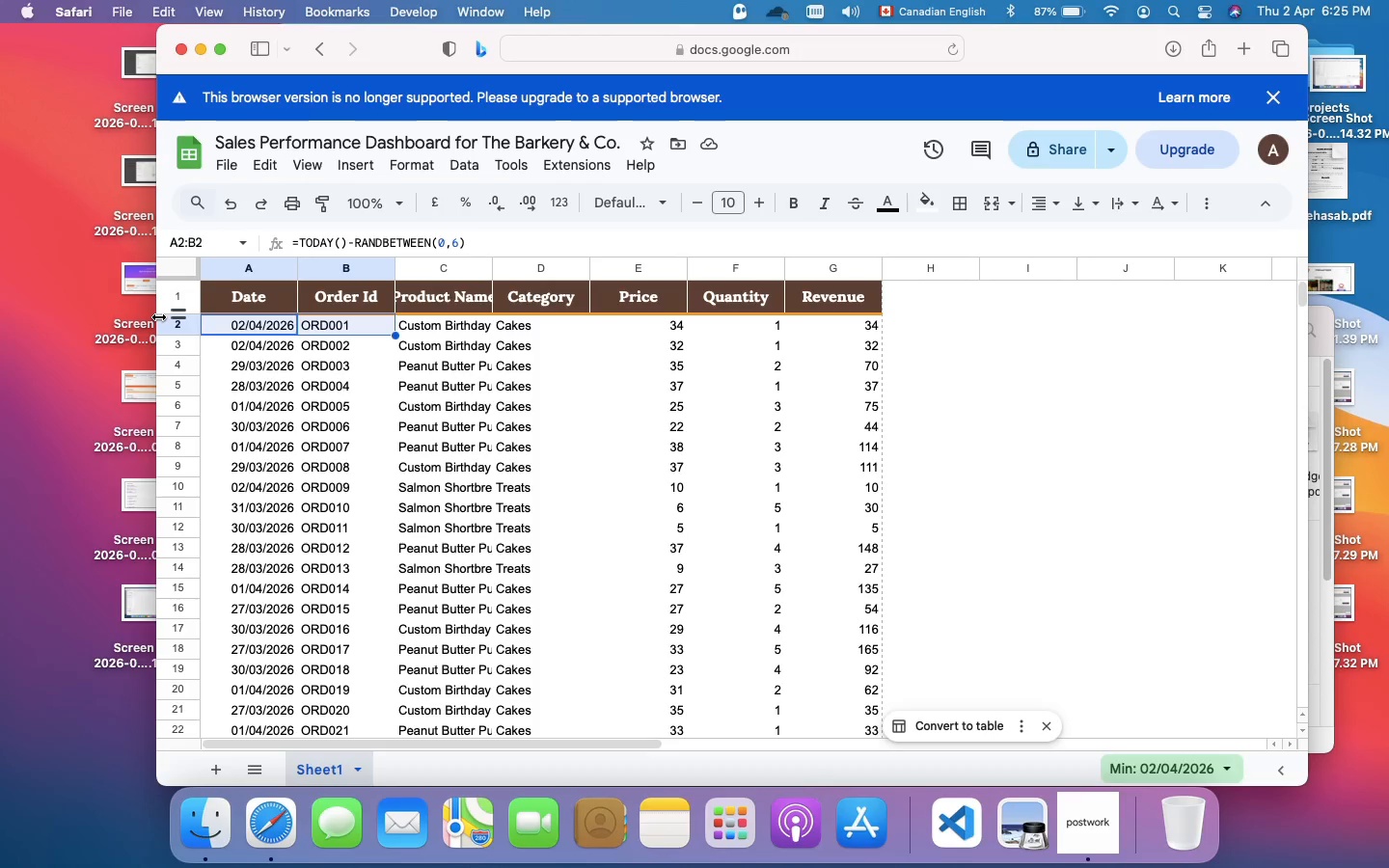 
left_click([159, 330])
 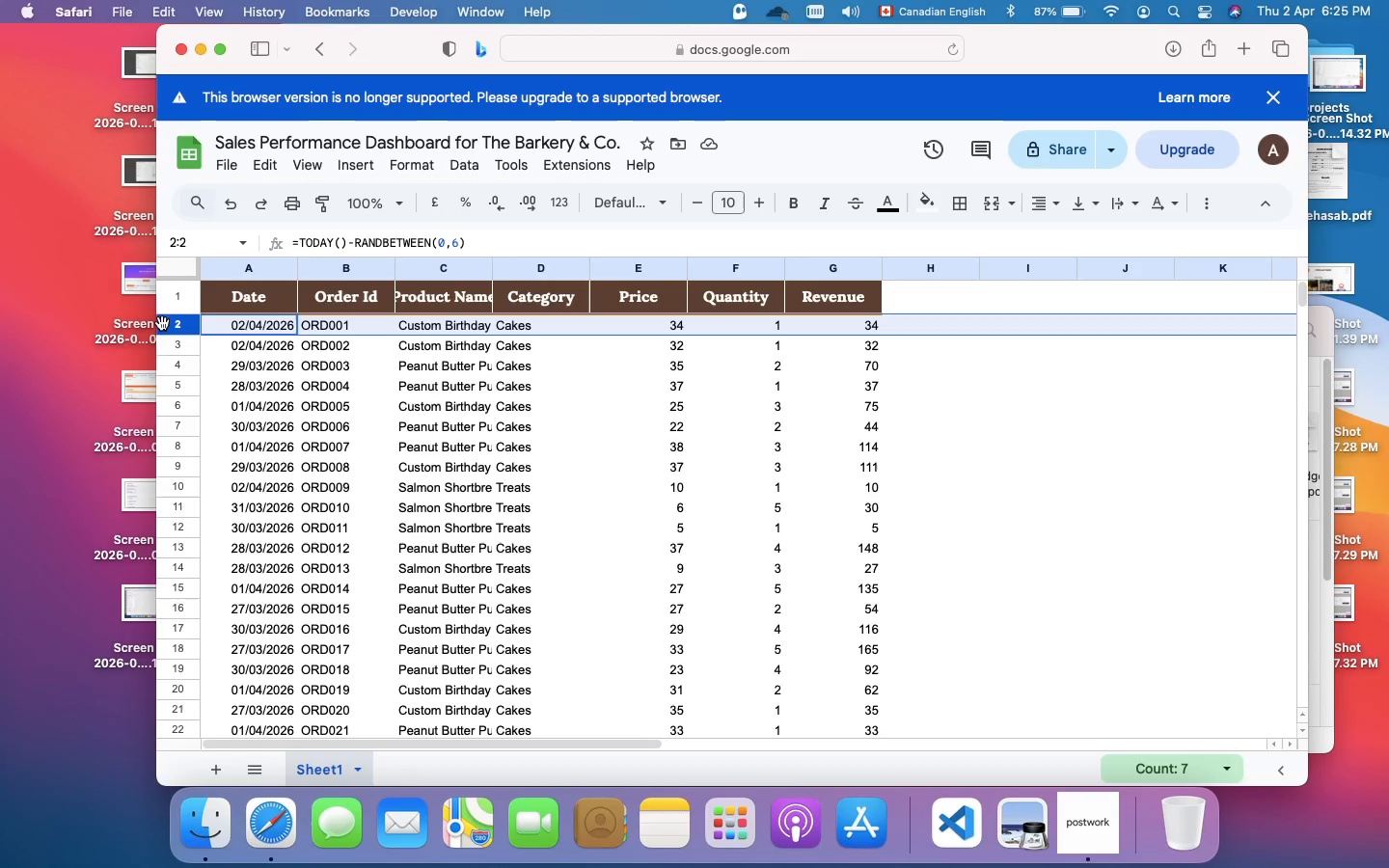 
left_click_drag(start_coordinate=[161, 327], to_coordinate=[170, 403])
 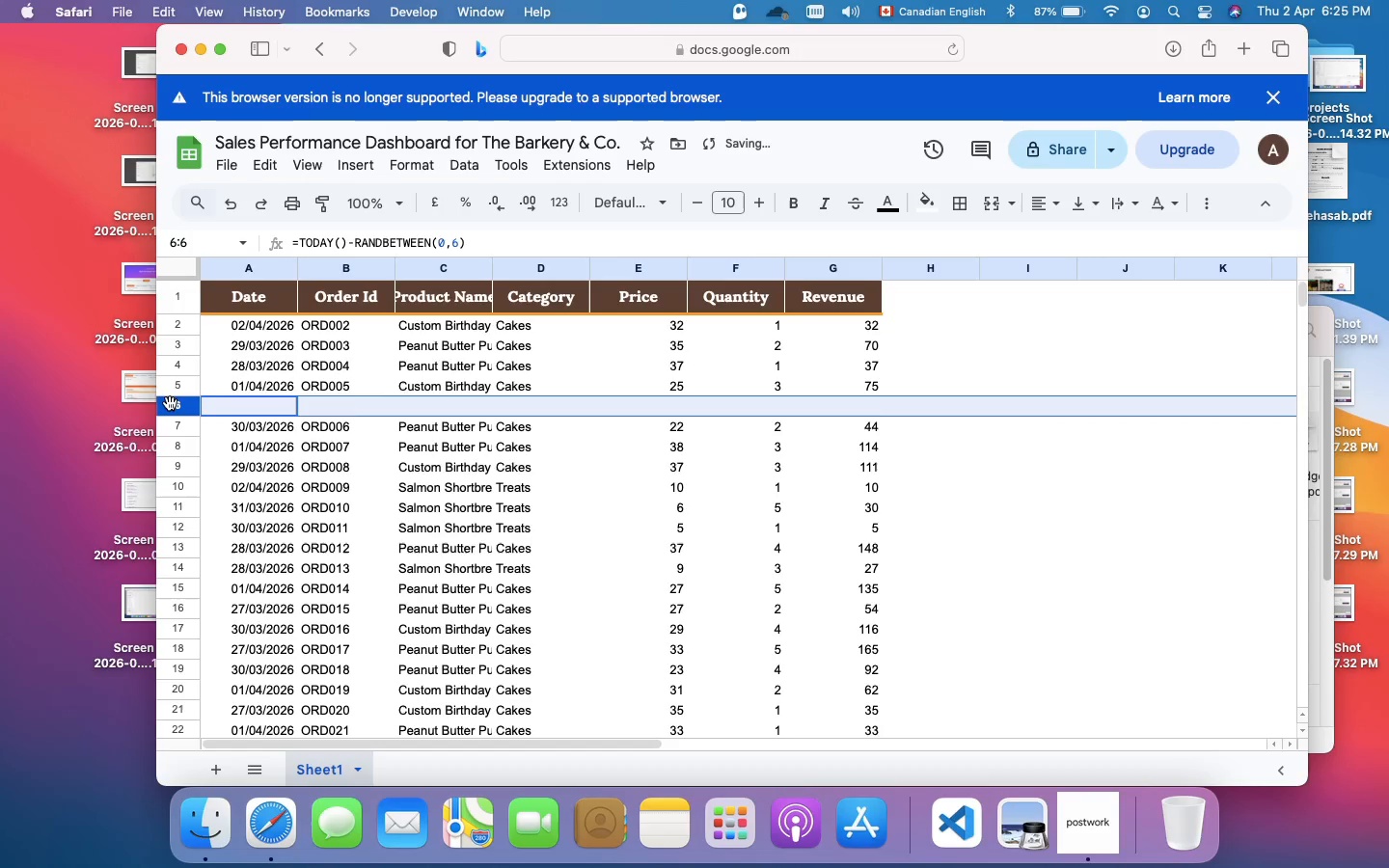 
key(Escape)
 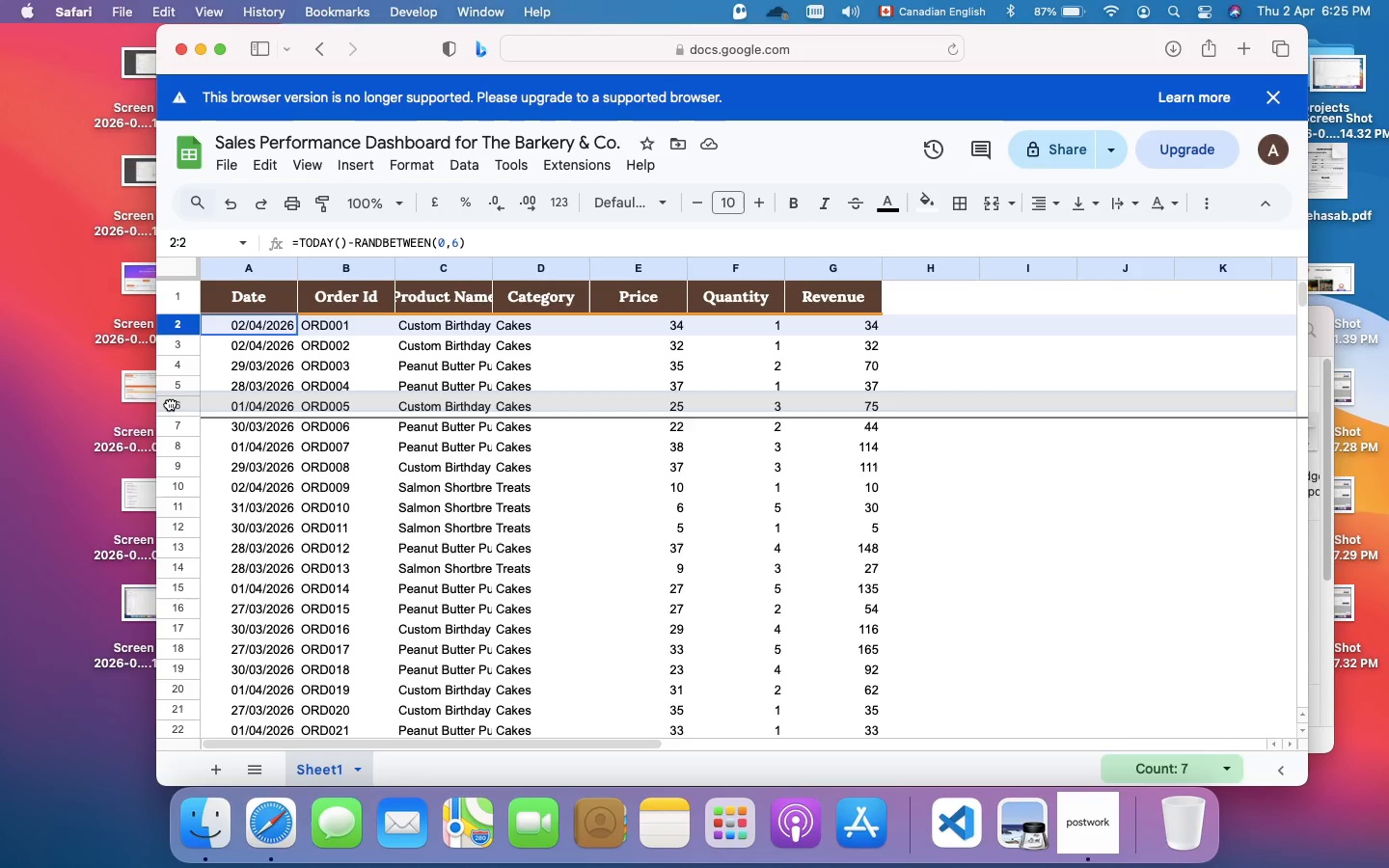 
hold_key(key=CommandLeft, duration=1.59)
 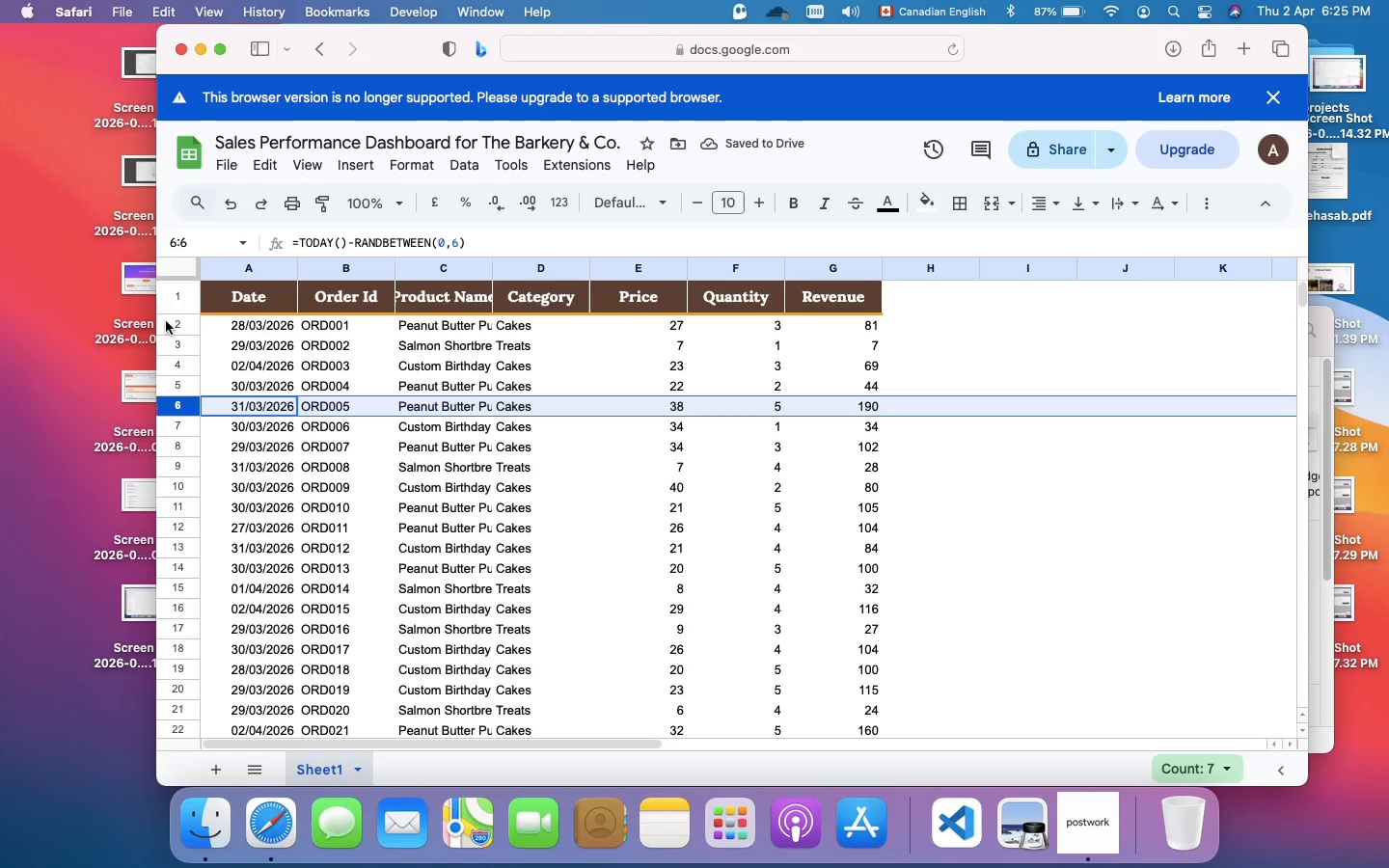 
left_click([166, 321])
 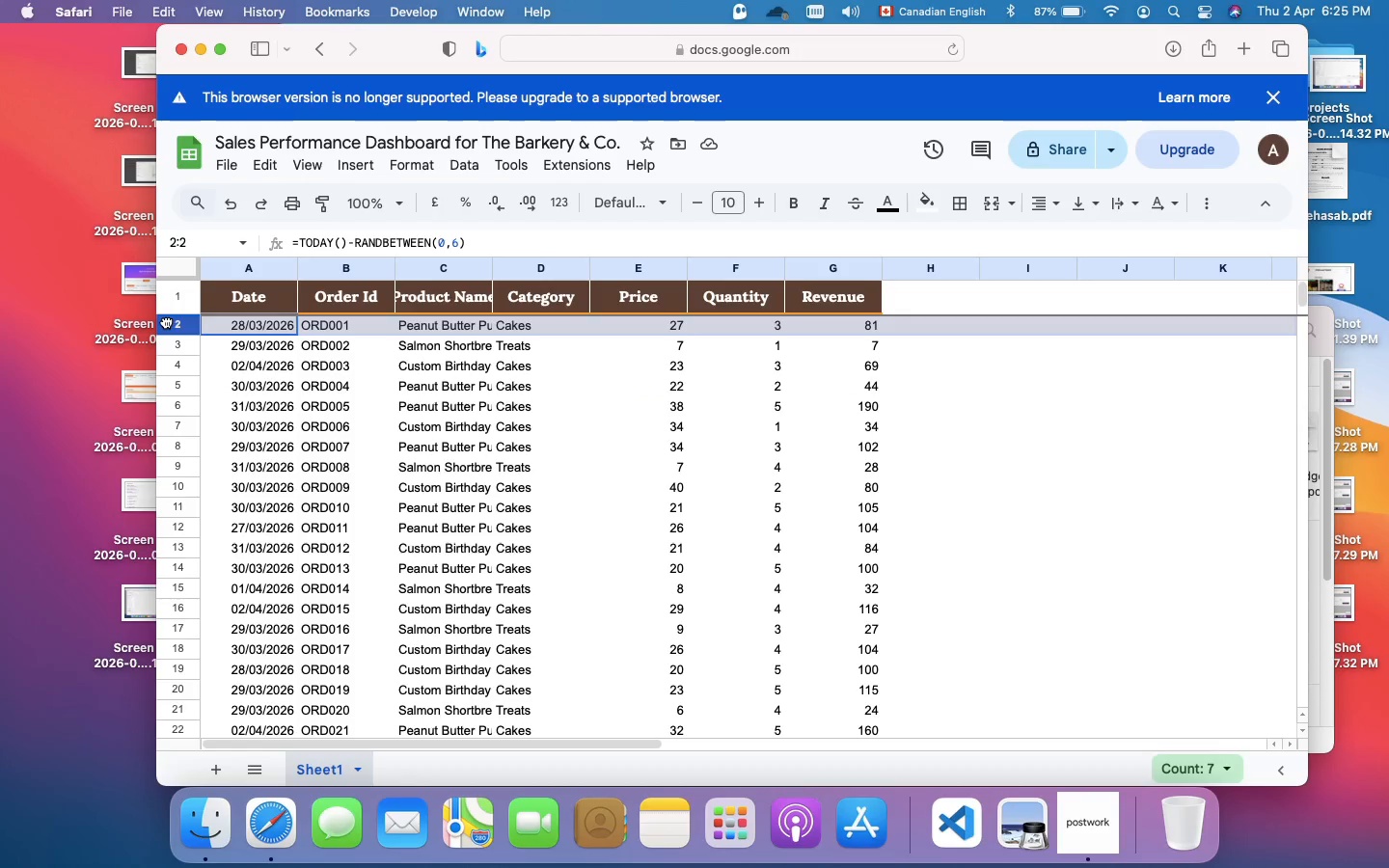 
left_click([166, 321])
 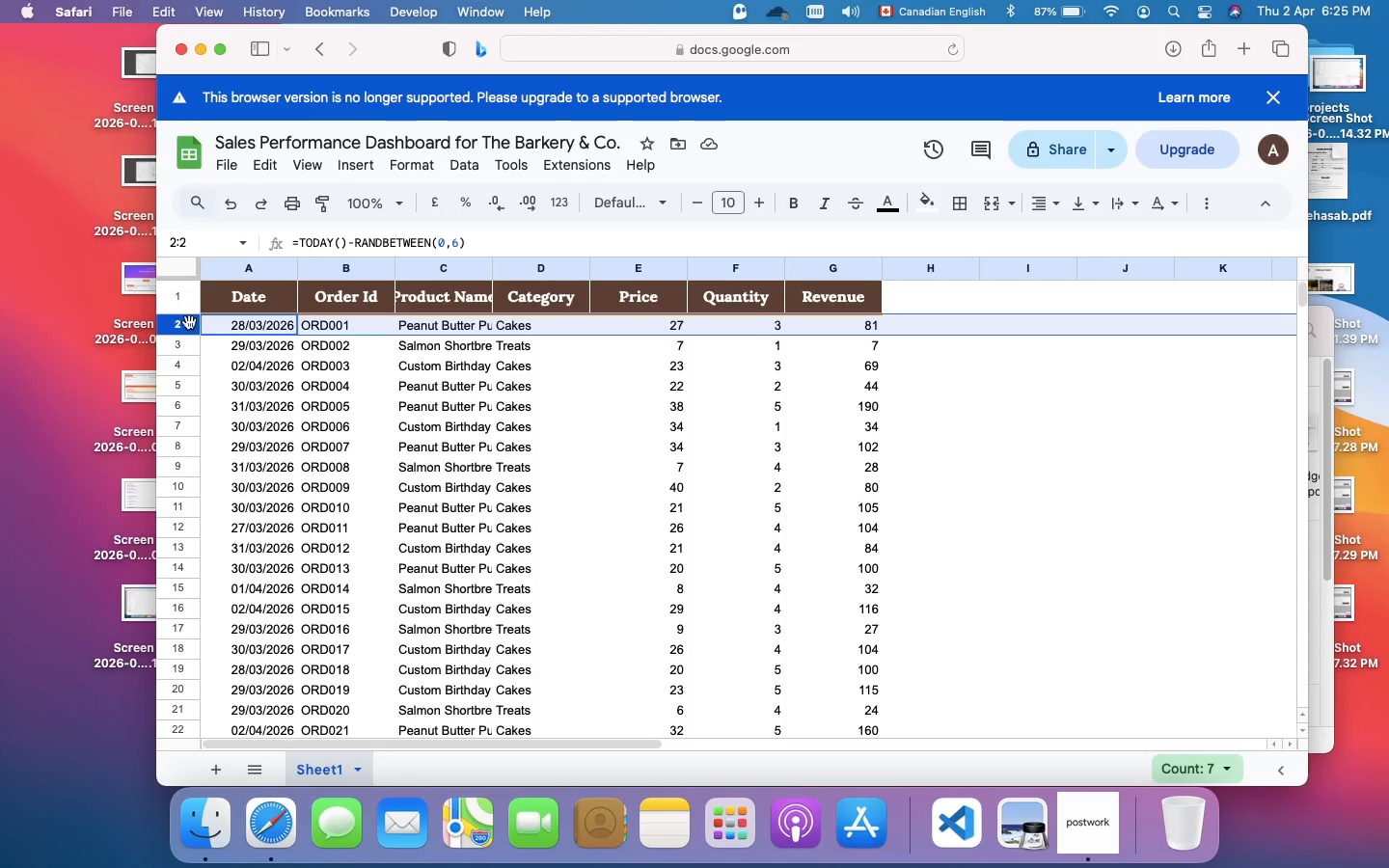 
left_click([211, 328])
 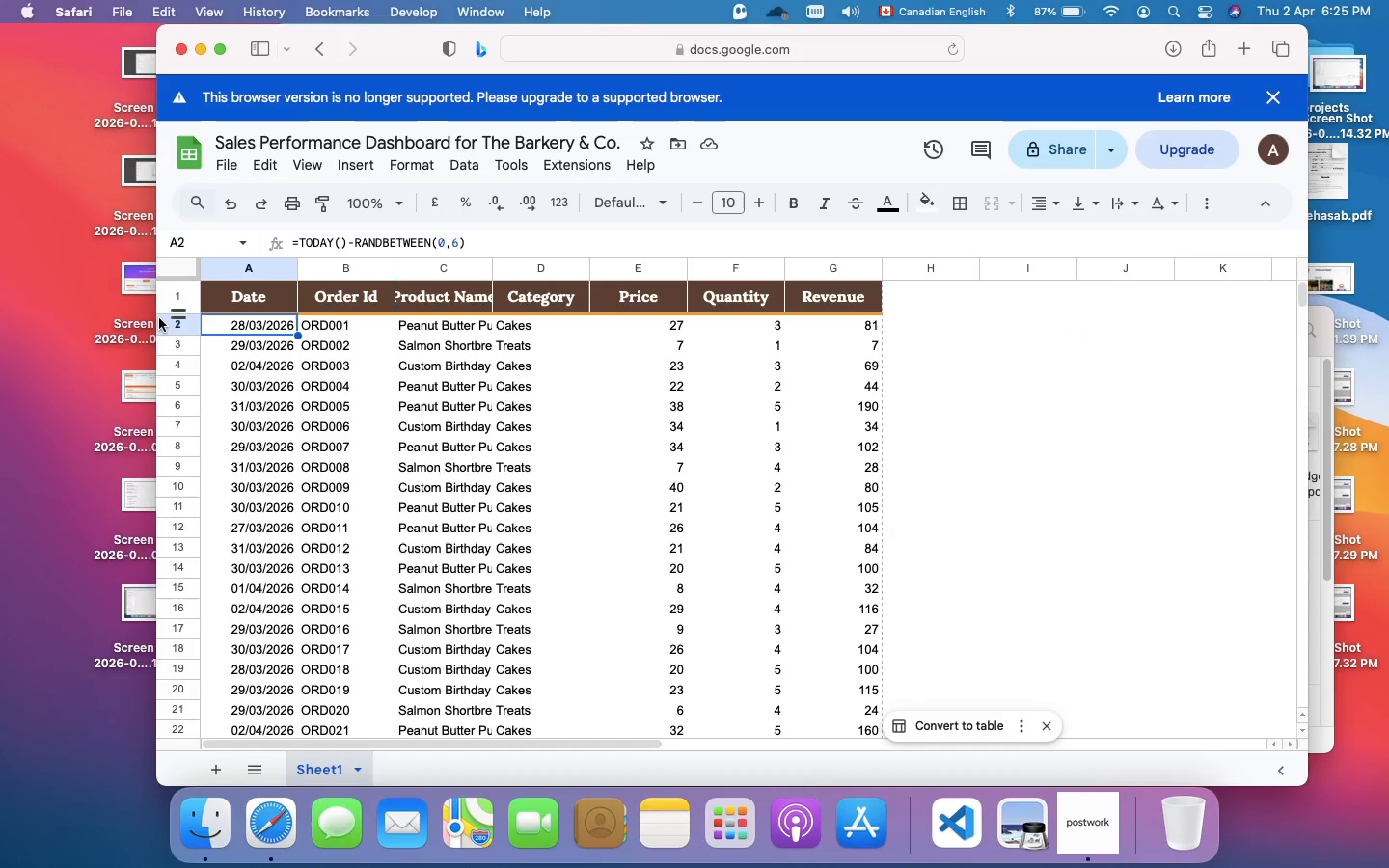 
left_click_drag(start_coordinate=[159, 318], to_coordinate=[210, 607])
 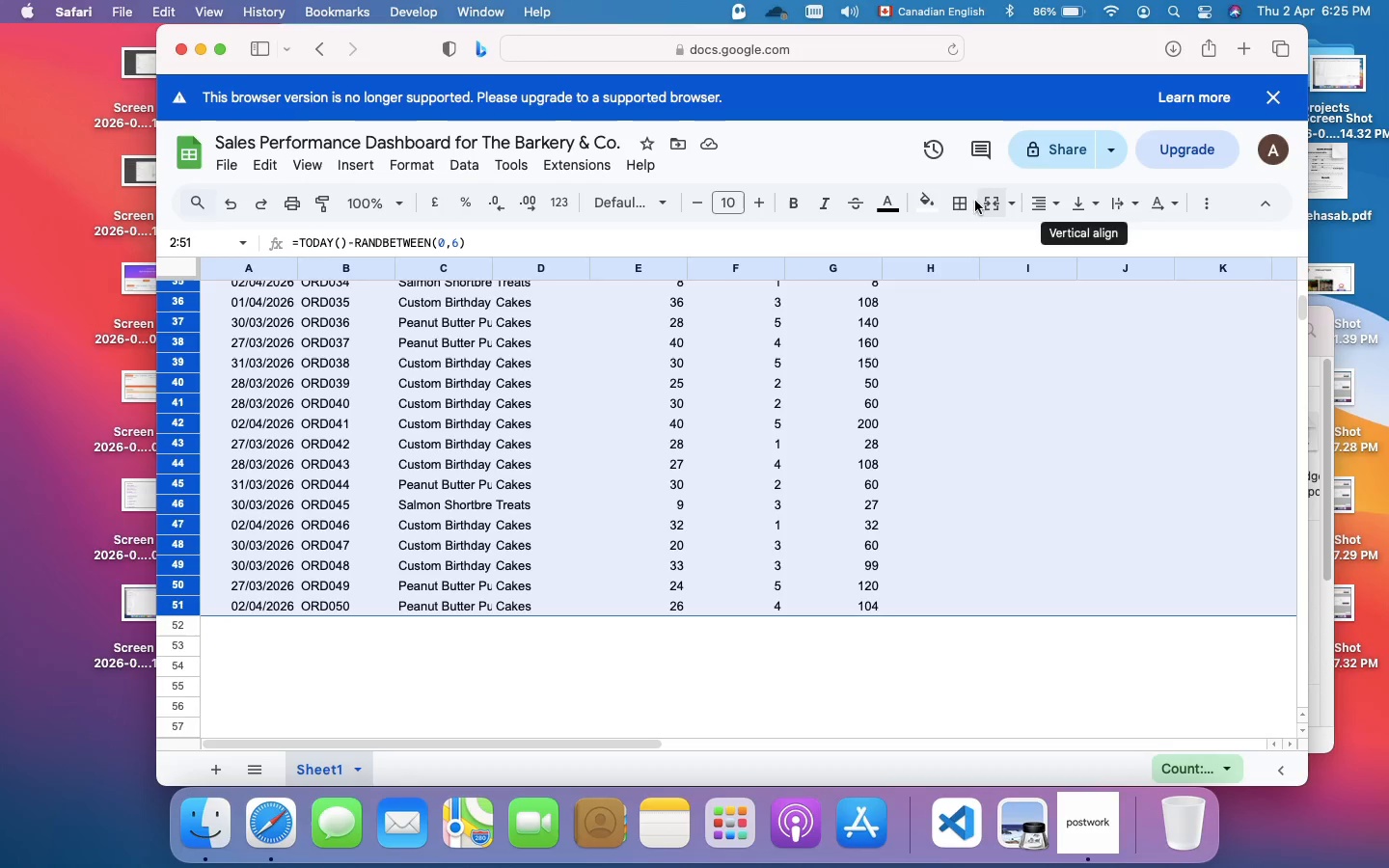 
left_click([957, 203])
 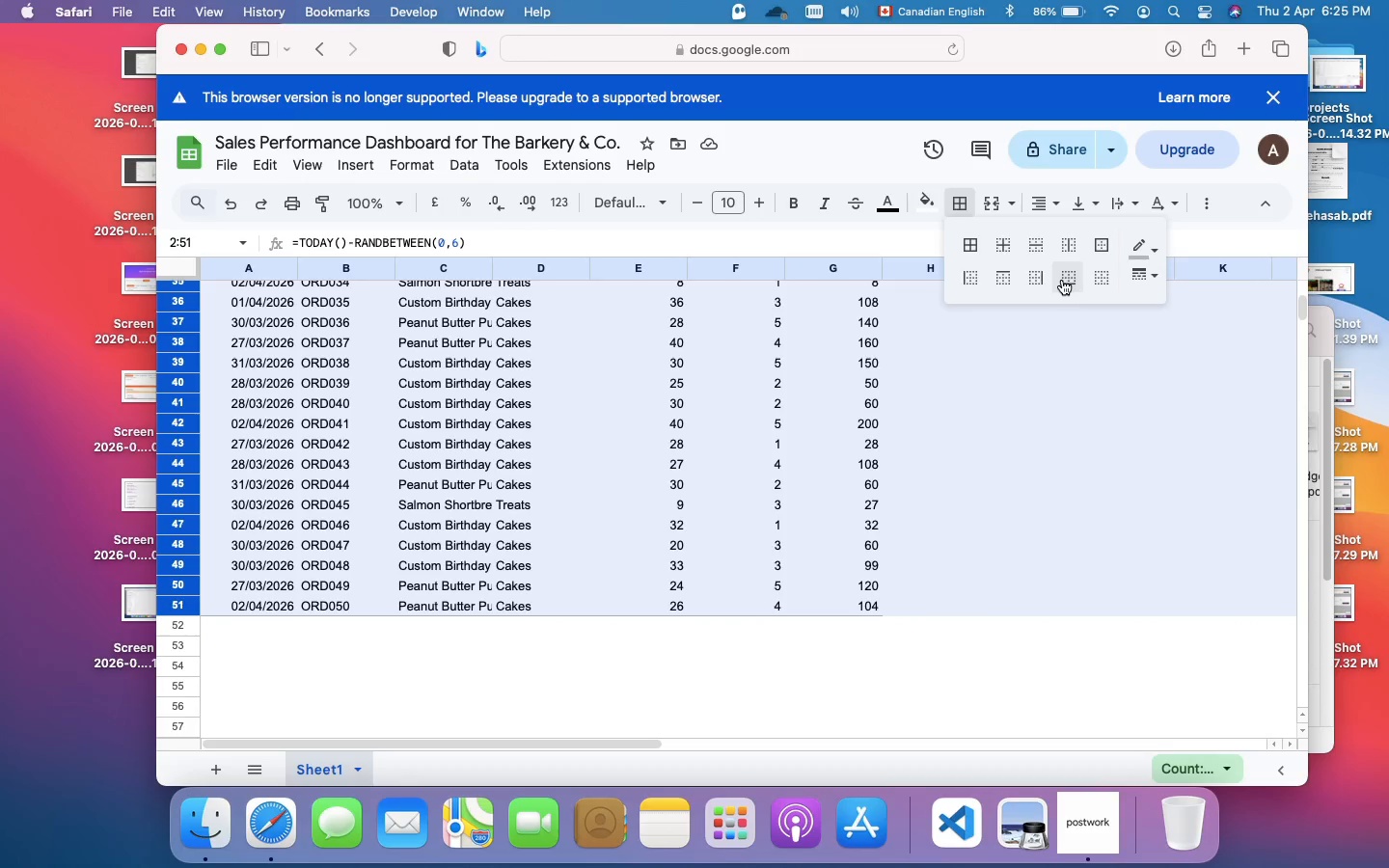 
left_click([1062, 280])
 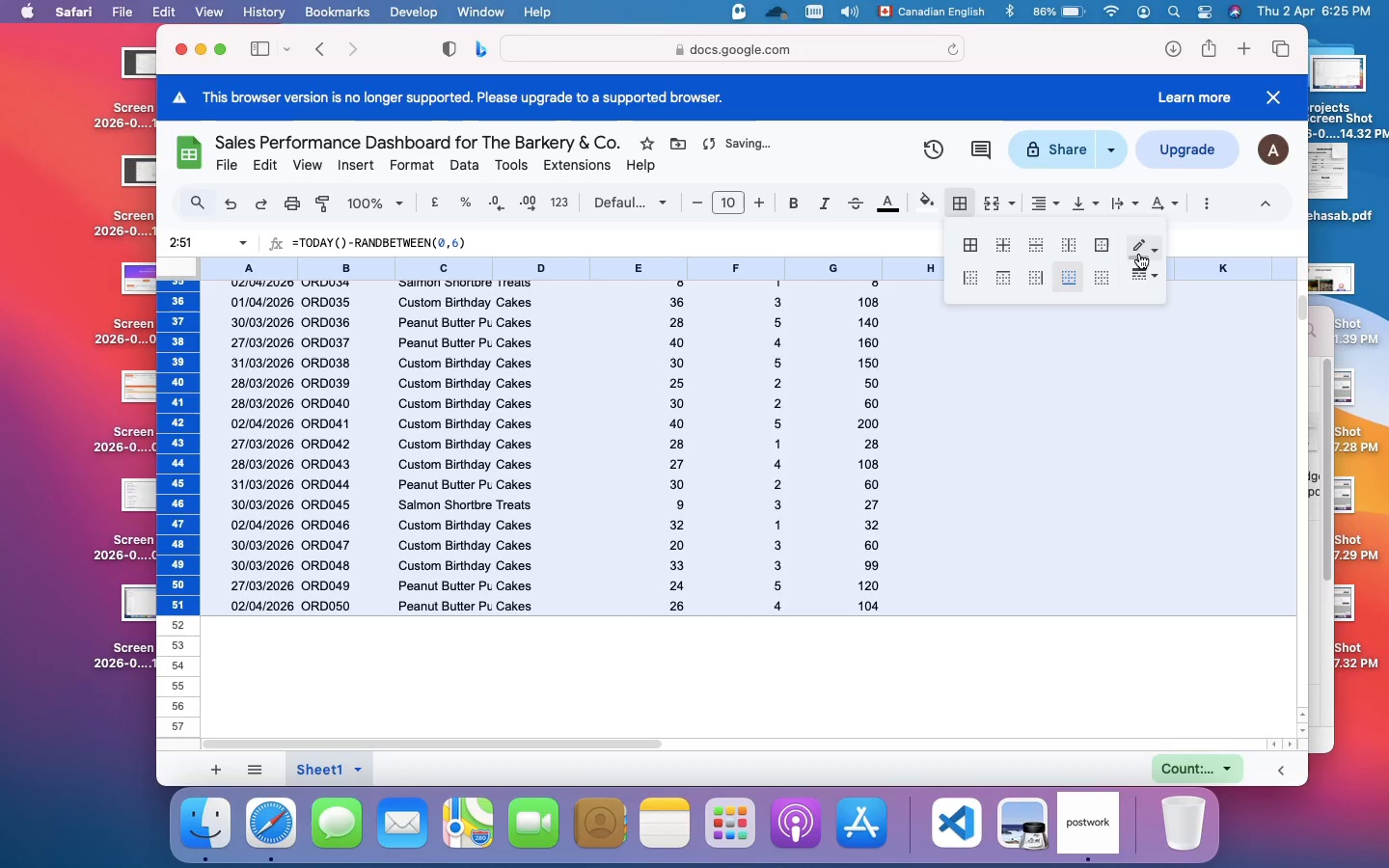 
mouse_move([1154, 275])
 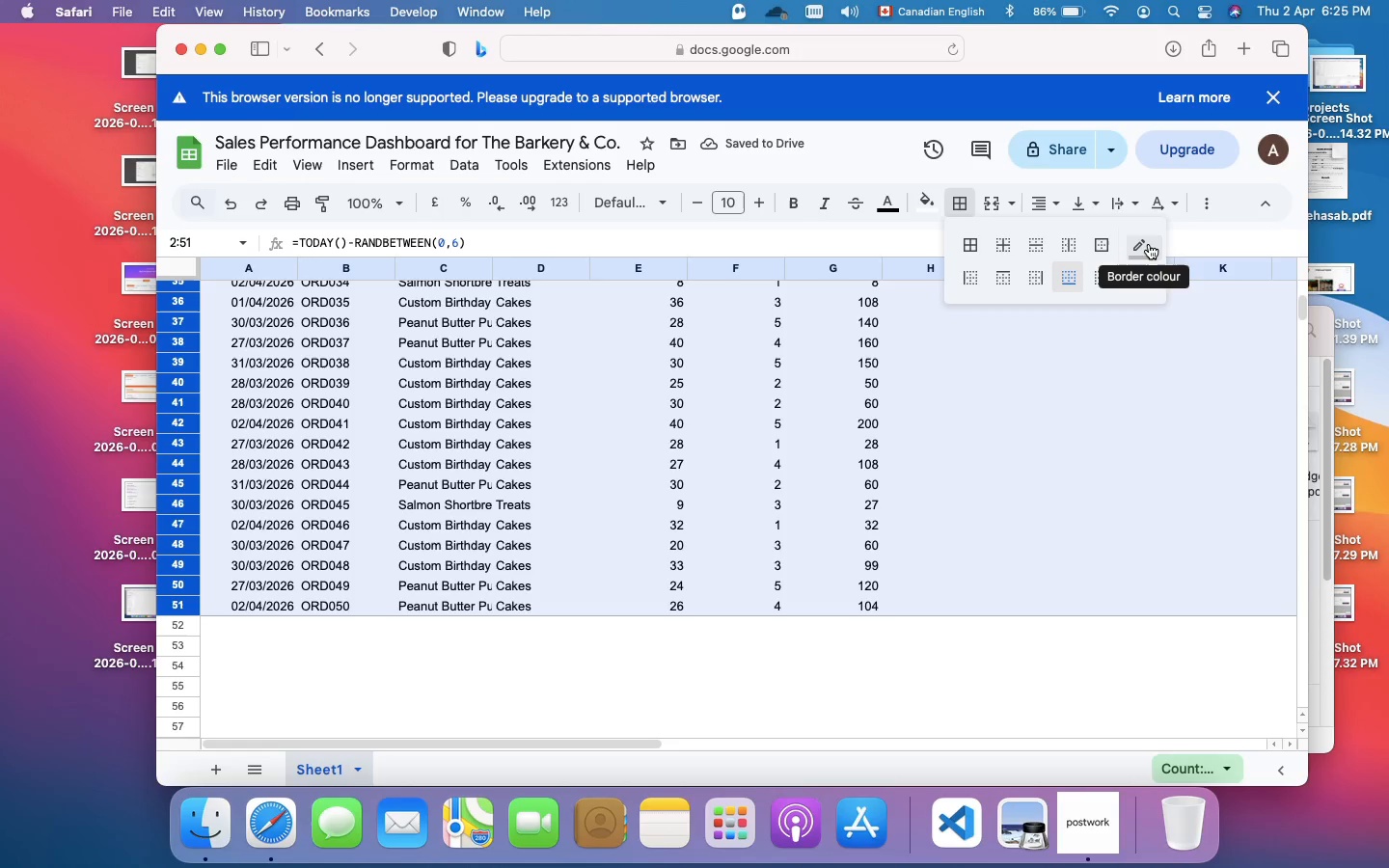 
left_click([1149, 244])
 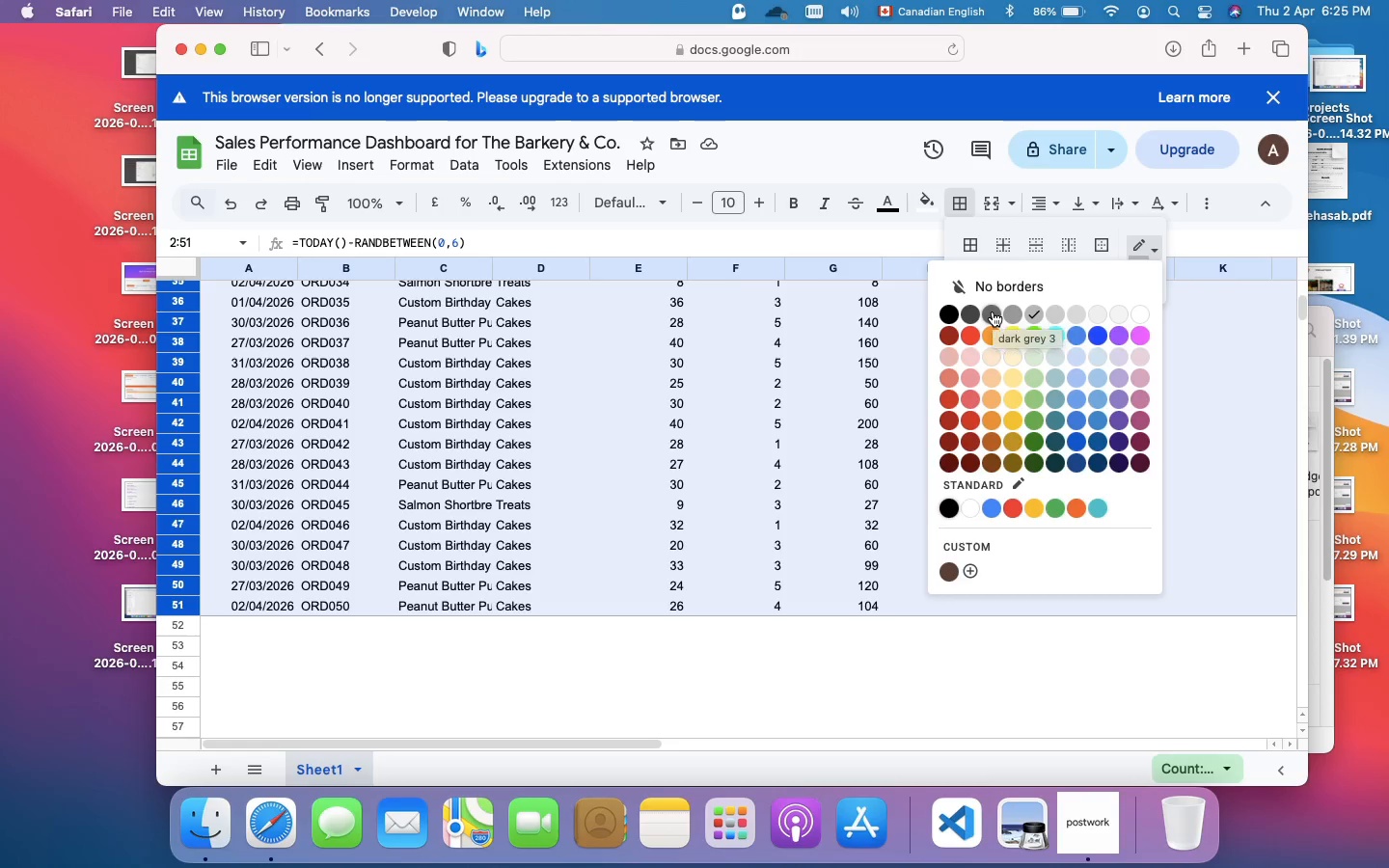 
wait(6.22)
 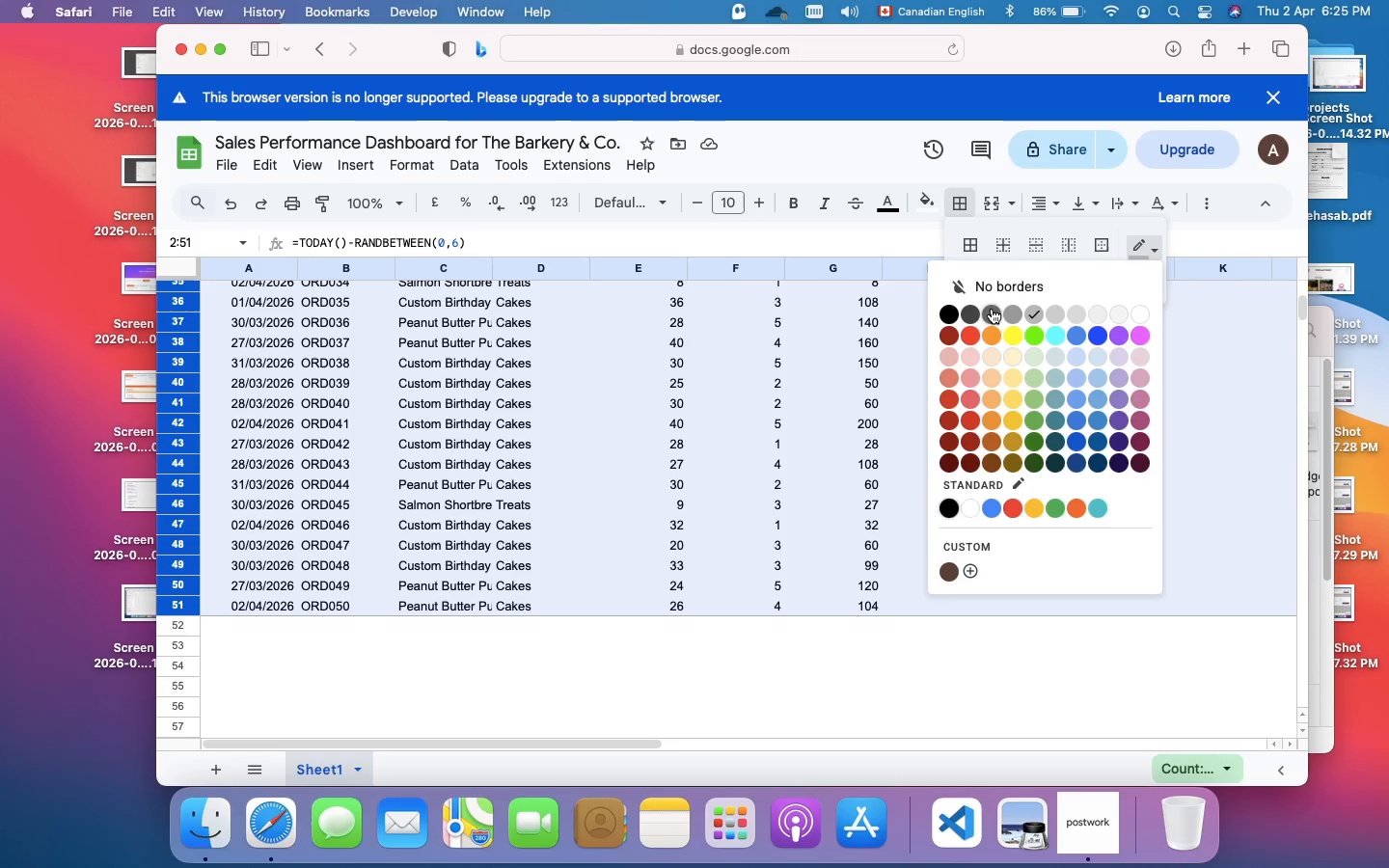 
left_click([993, 312])
 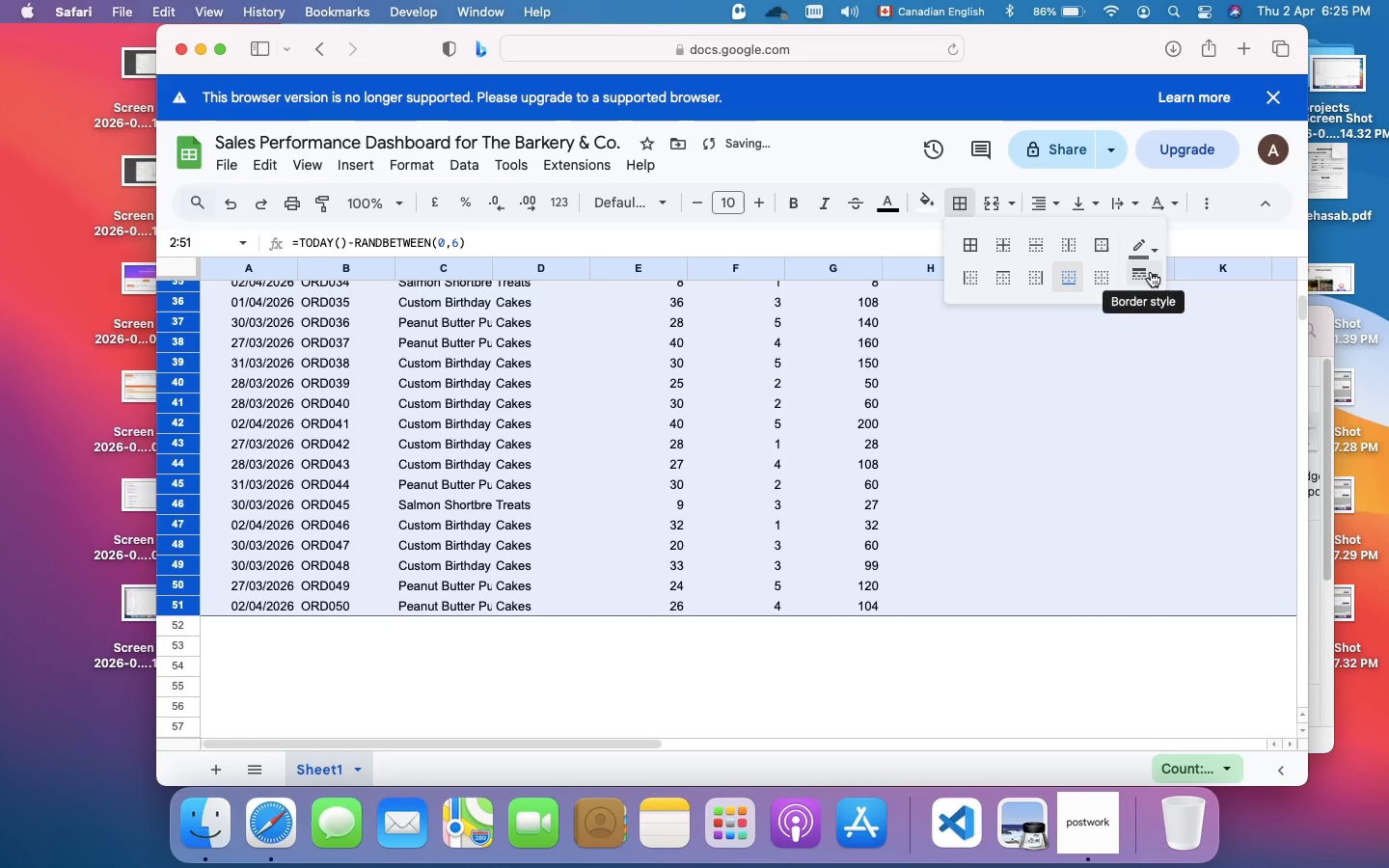 
left_click([1151, 272])
 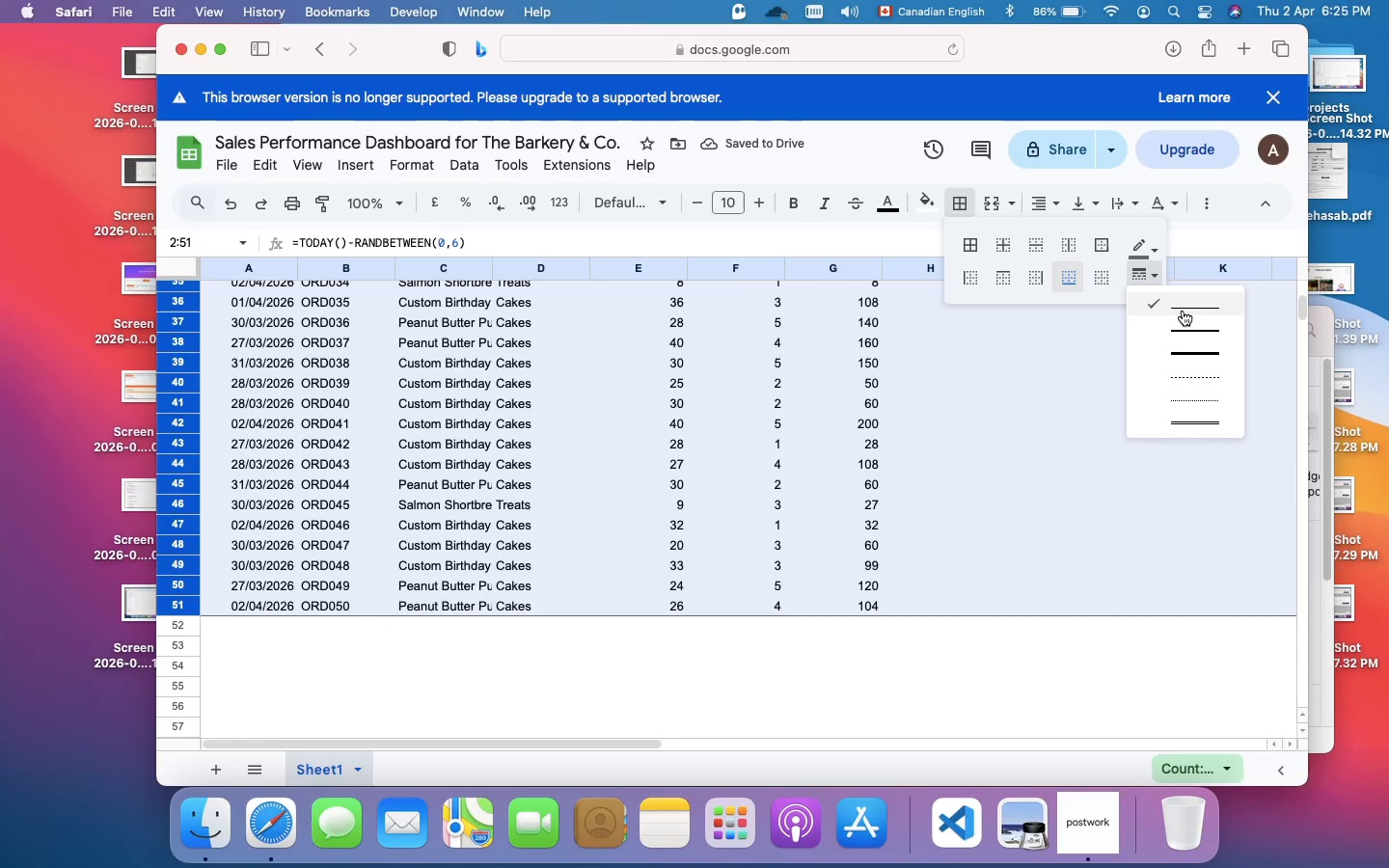 
left_click([1183, 311])
 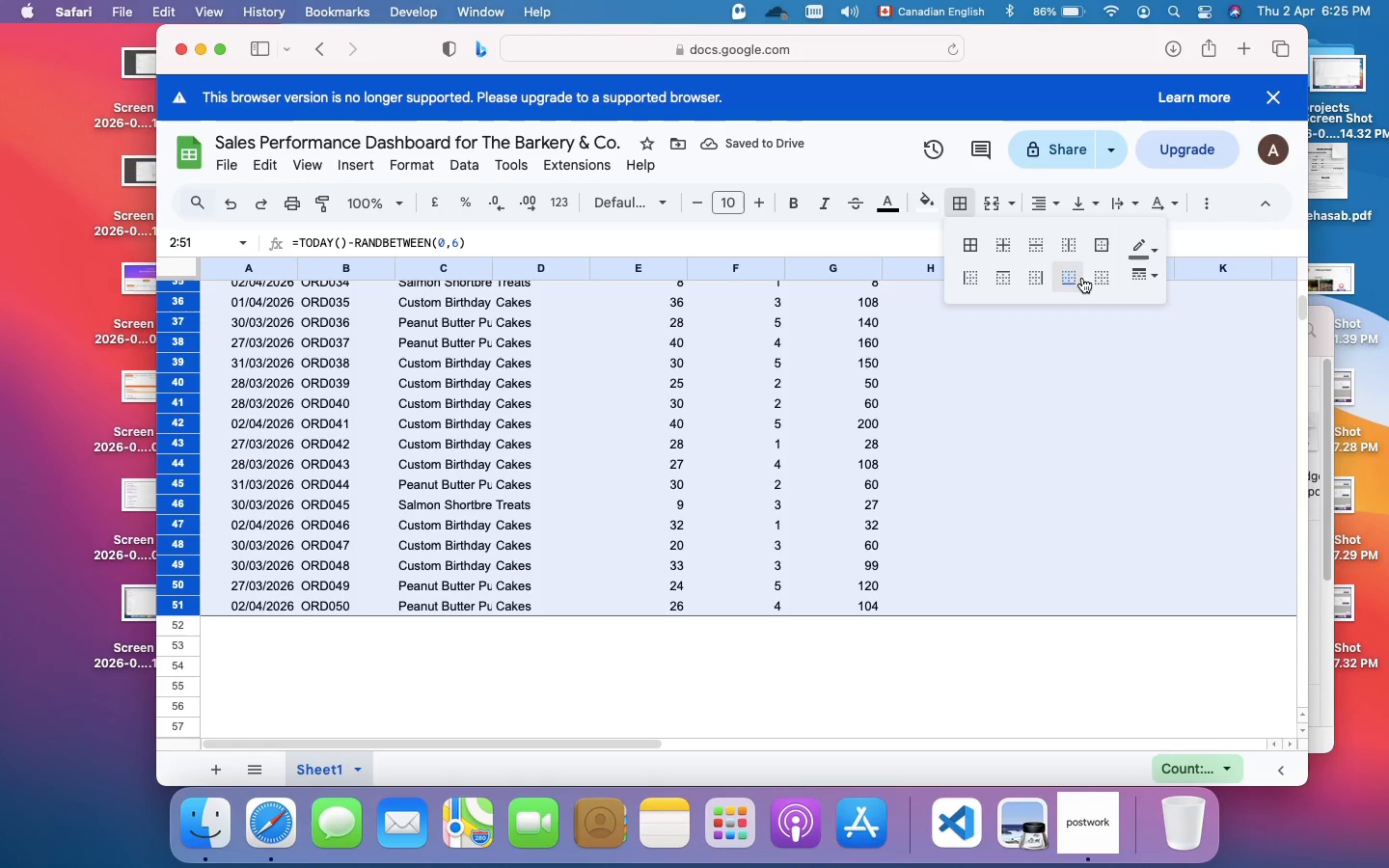 
left_click([1070, 273])
 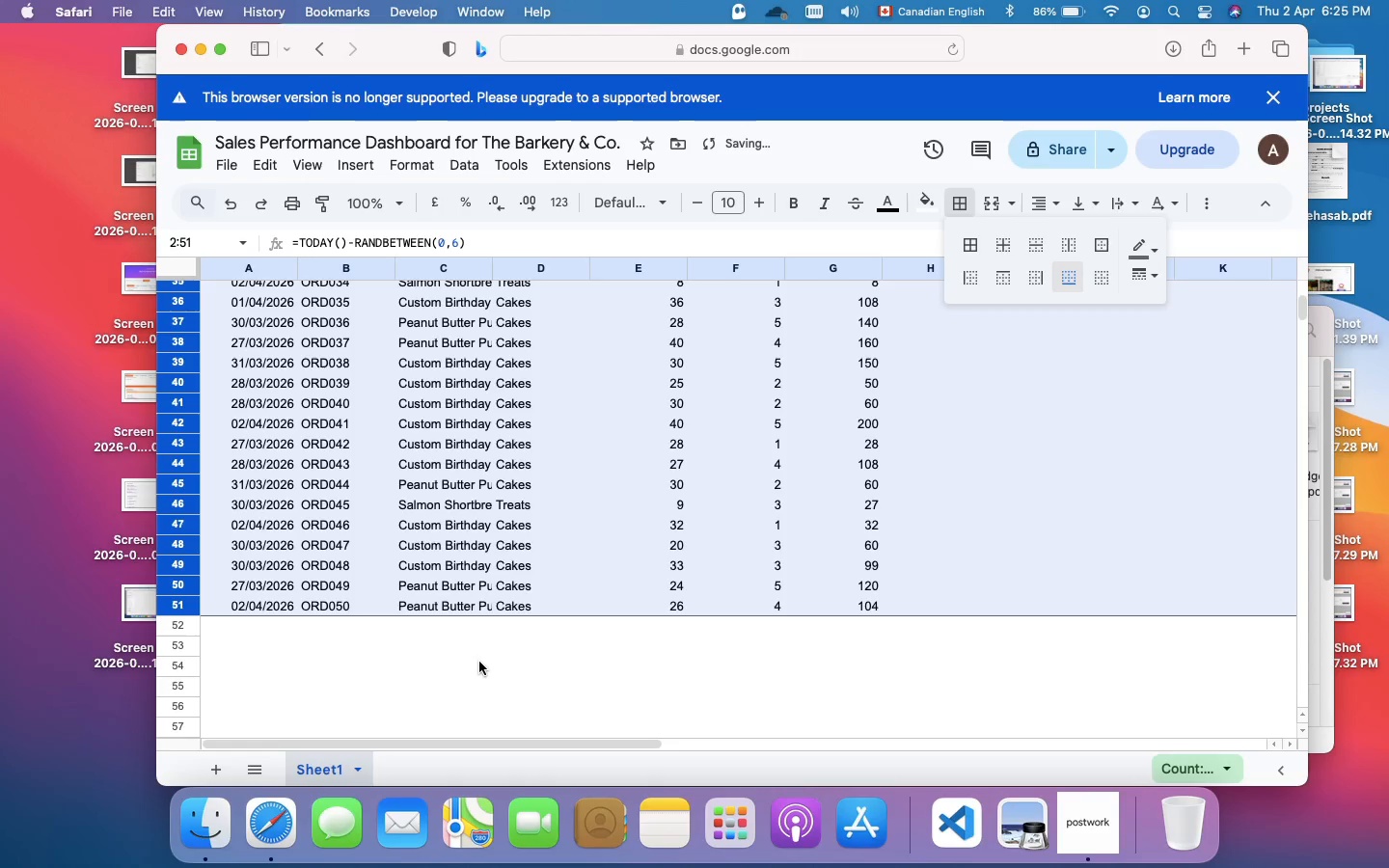 
left_click([479, 662])
 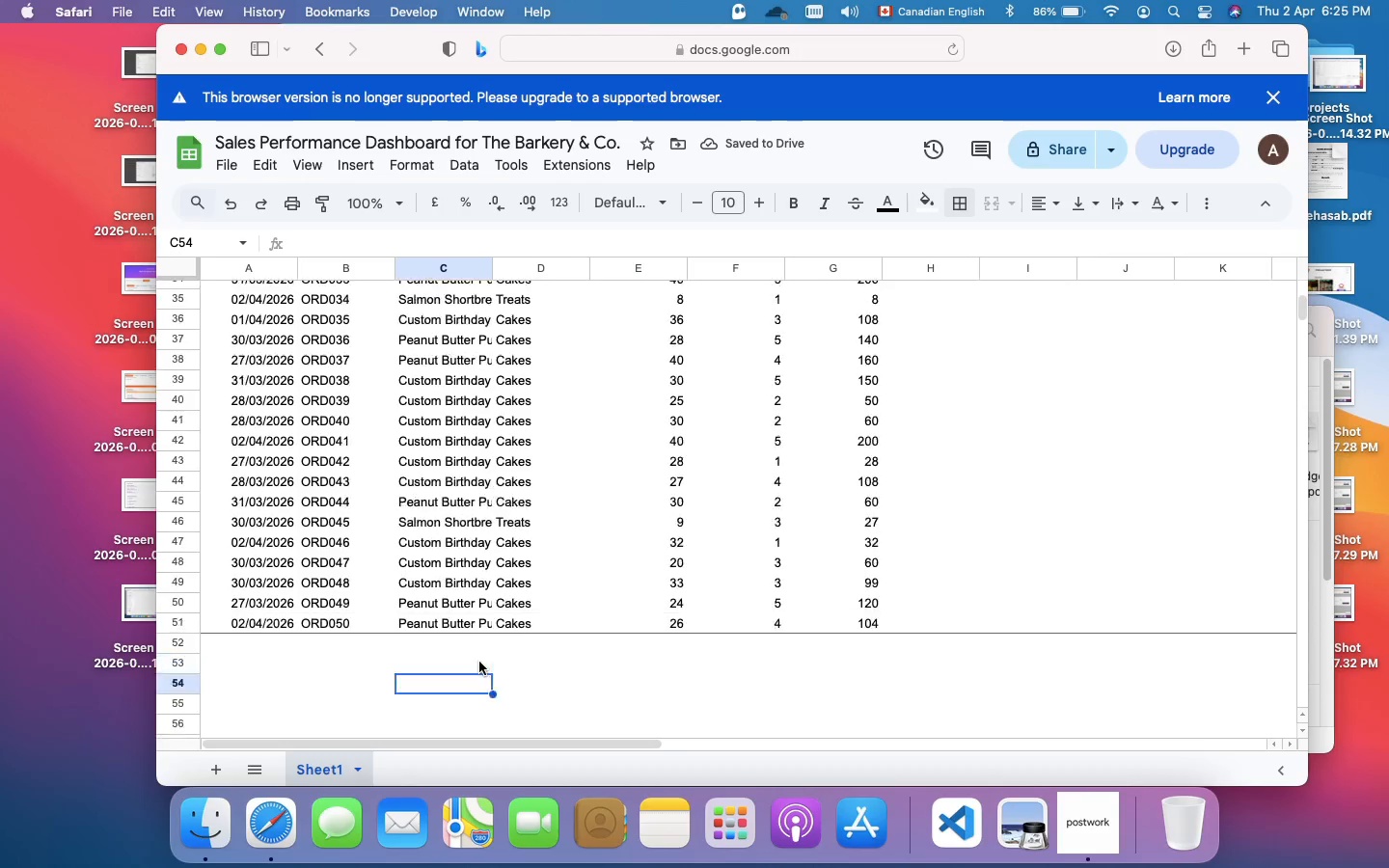 
scroll: coordinate [479, 662], scroll_direction: up, amount: 10.0
 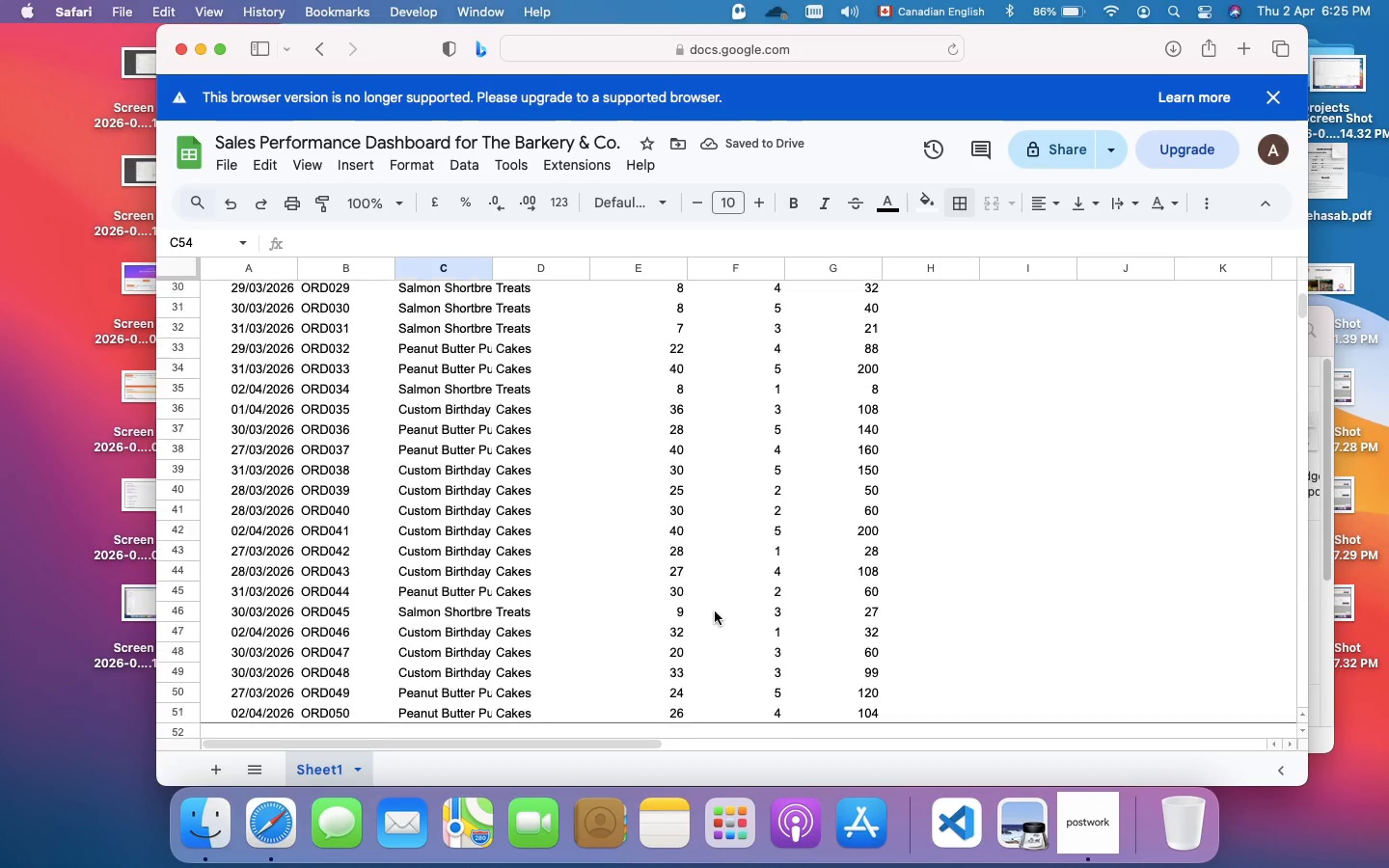 
scroll: coordinate [715, 611], scroll_direction: down, amount: 16.0
 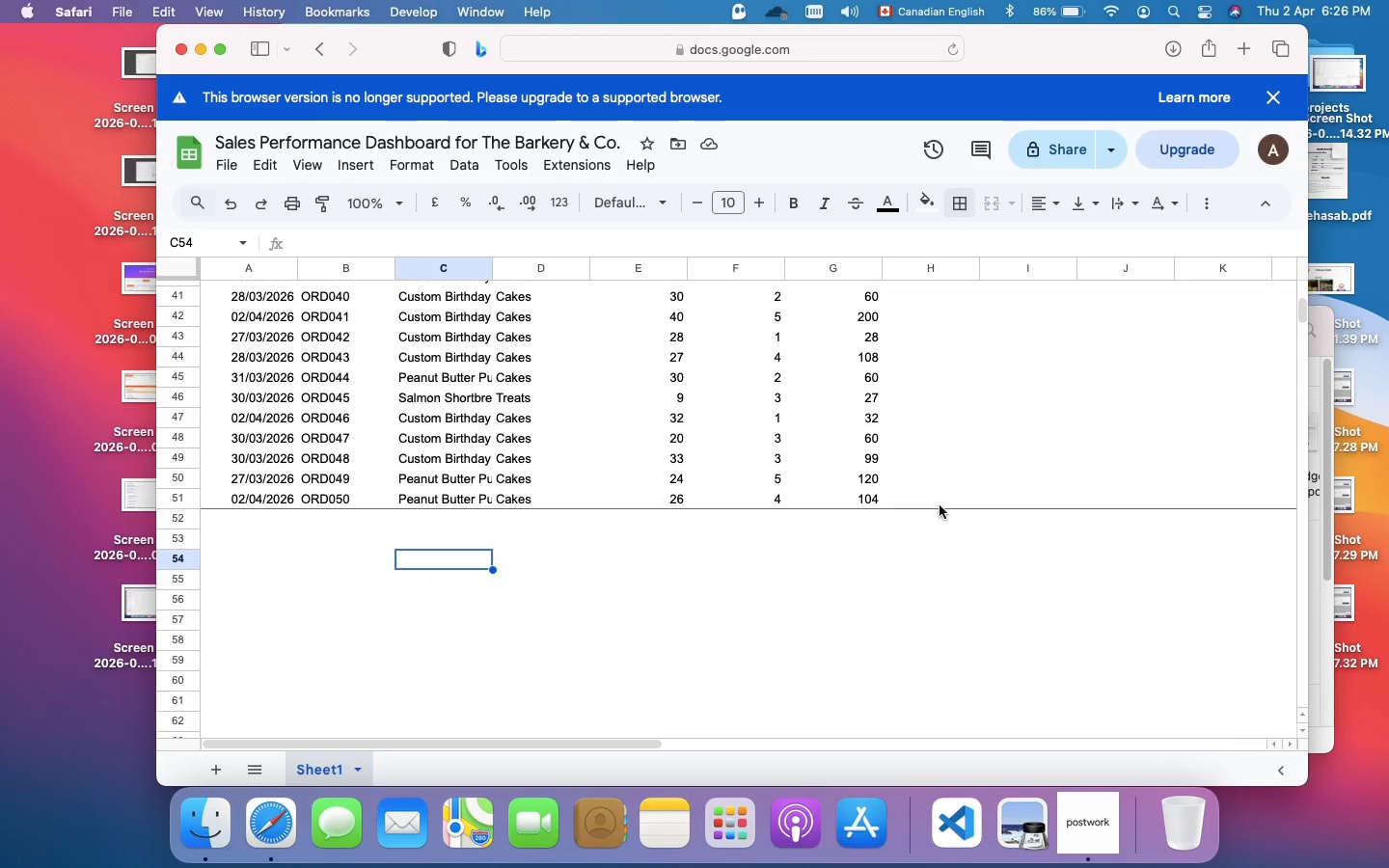 
left_click([940, 505])
 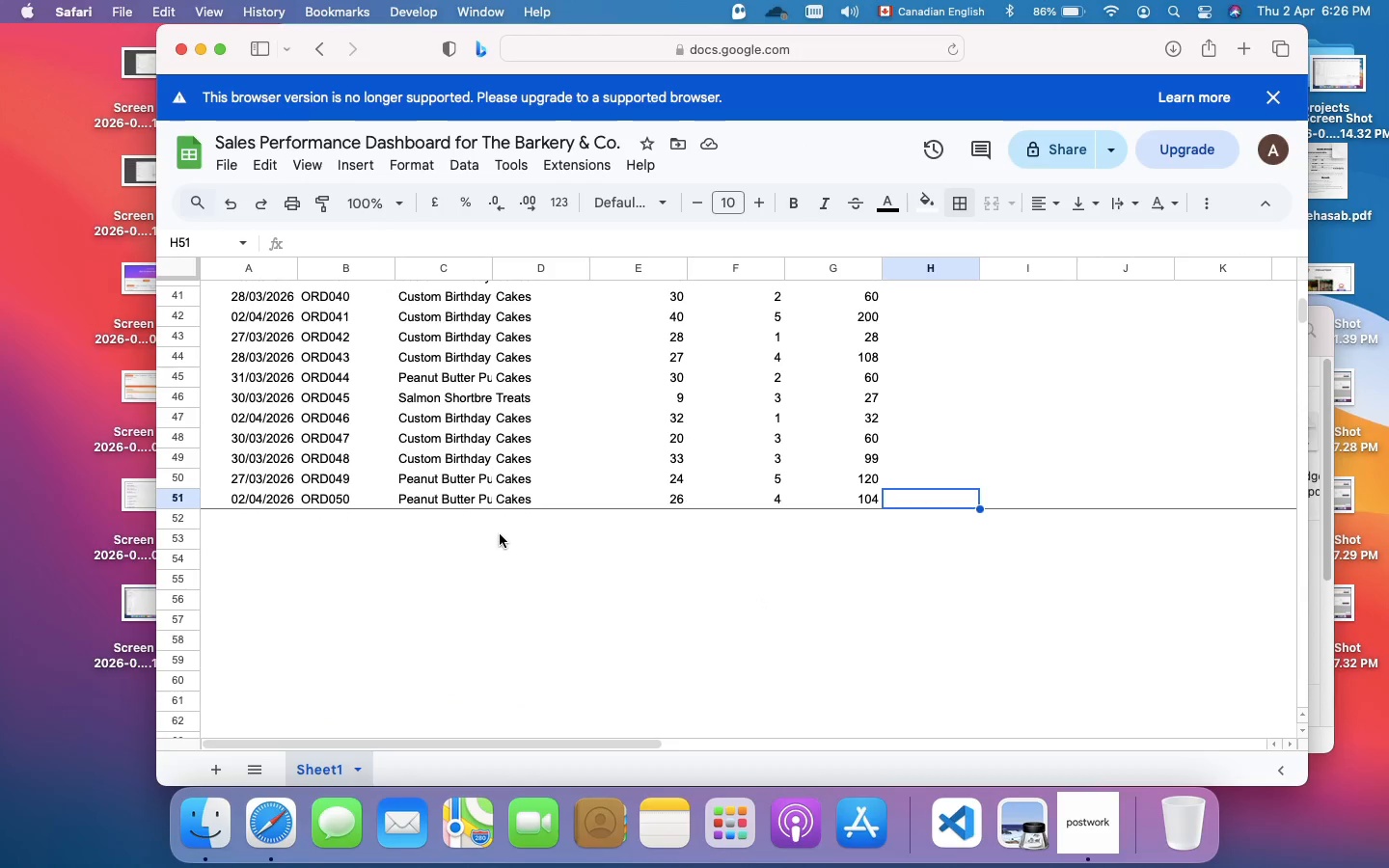 
left_click([500, 534])
 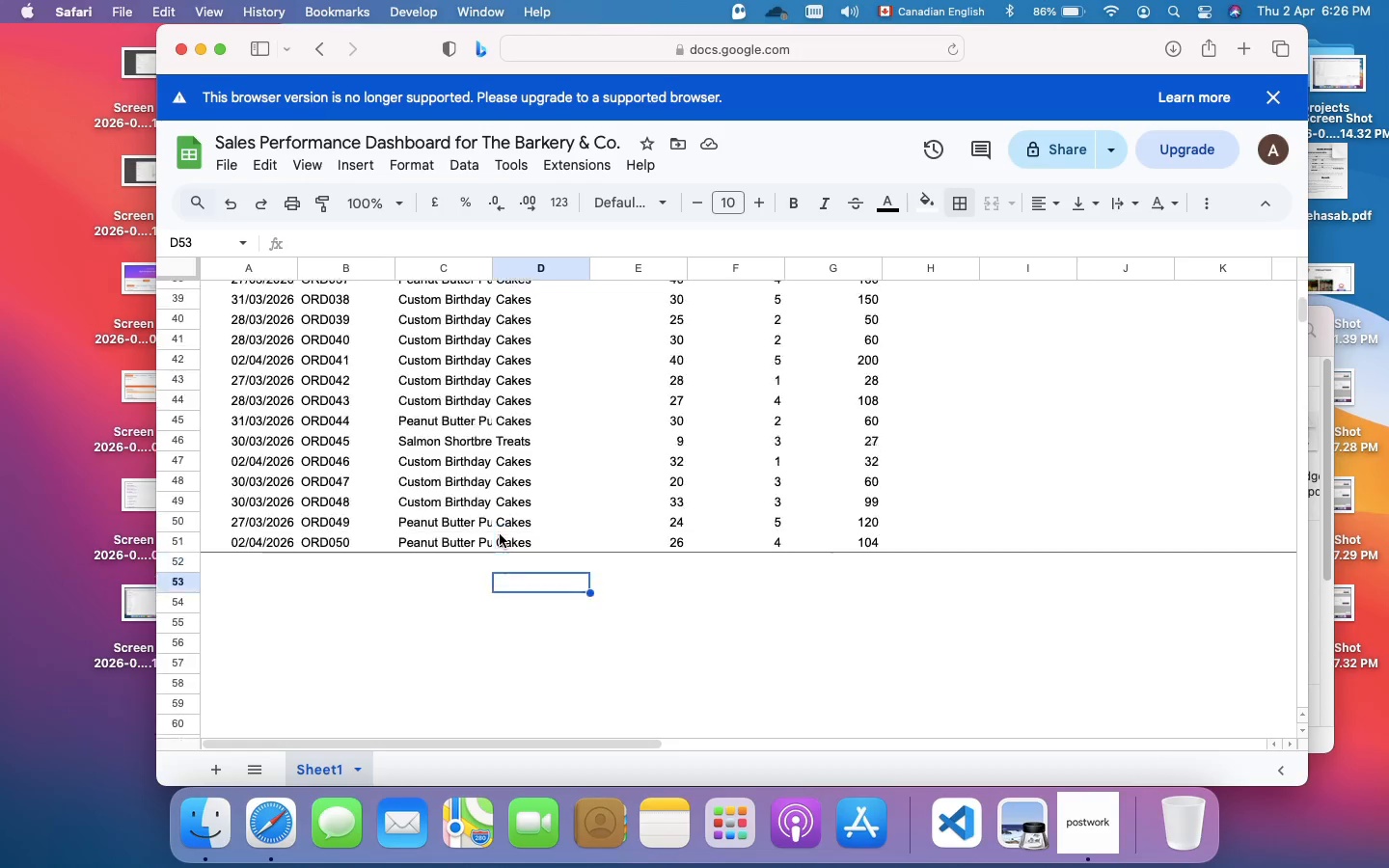 
scroll: coordinate [500, 534], scroll_direction: up, amount: 58.0
 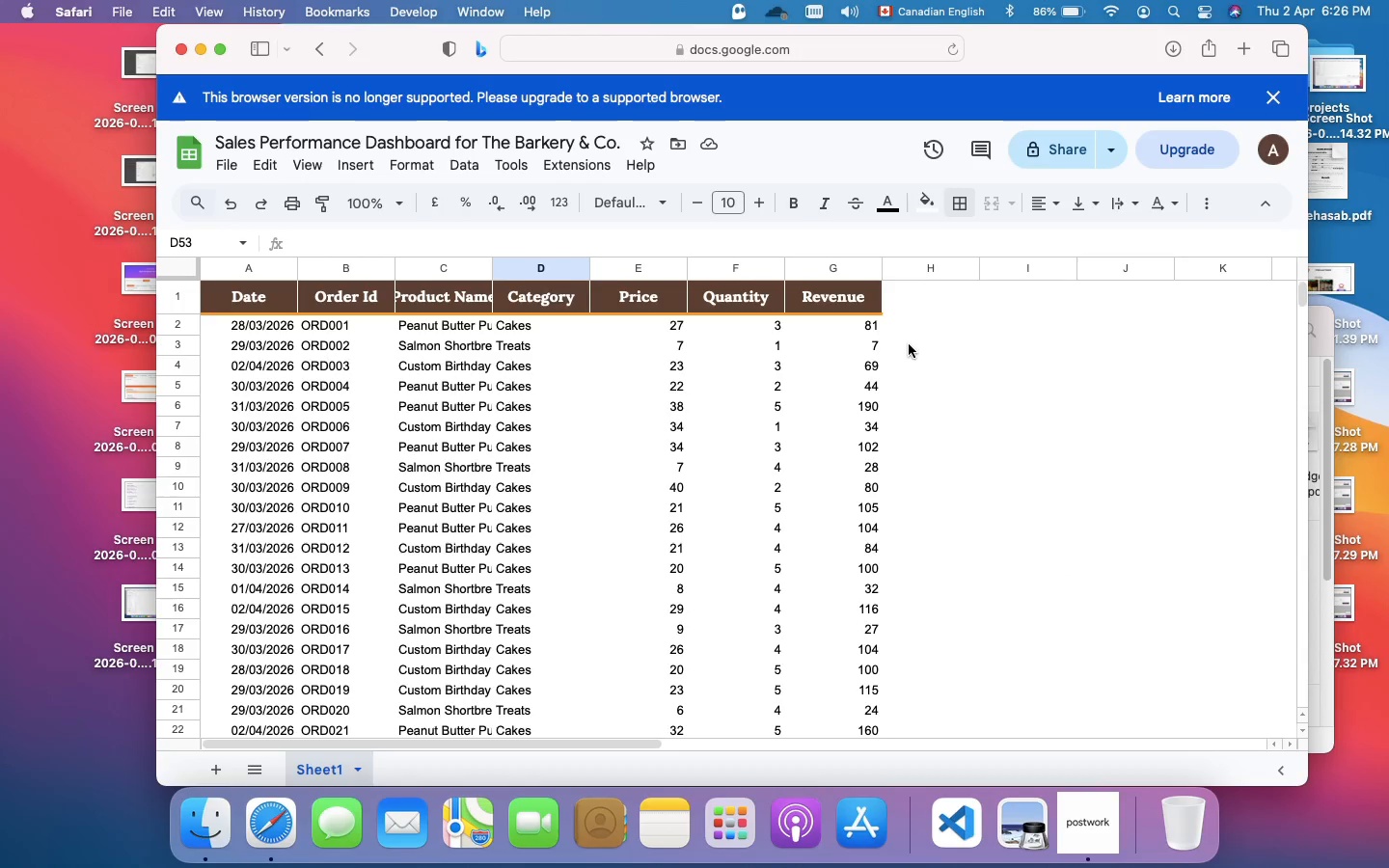 
left_click([898, 330])
 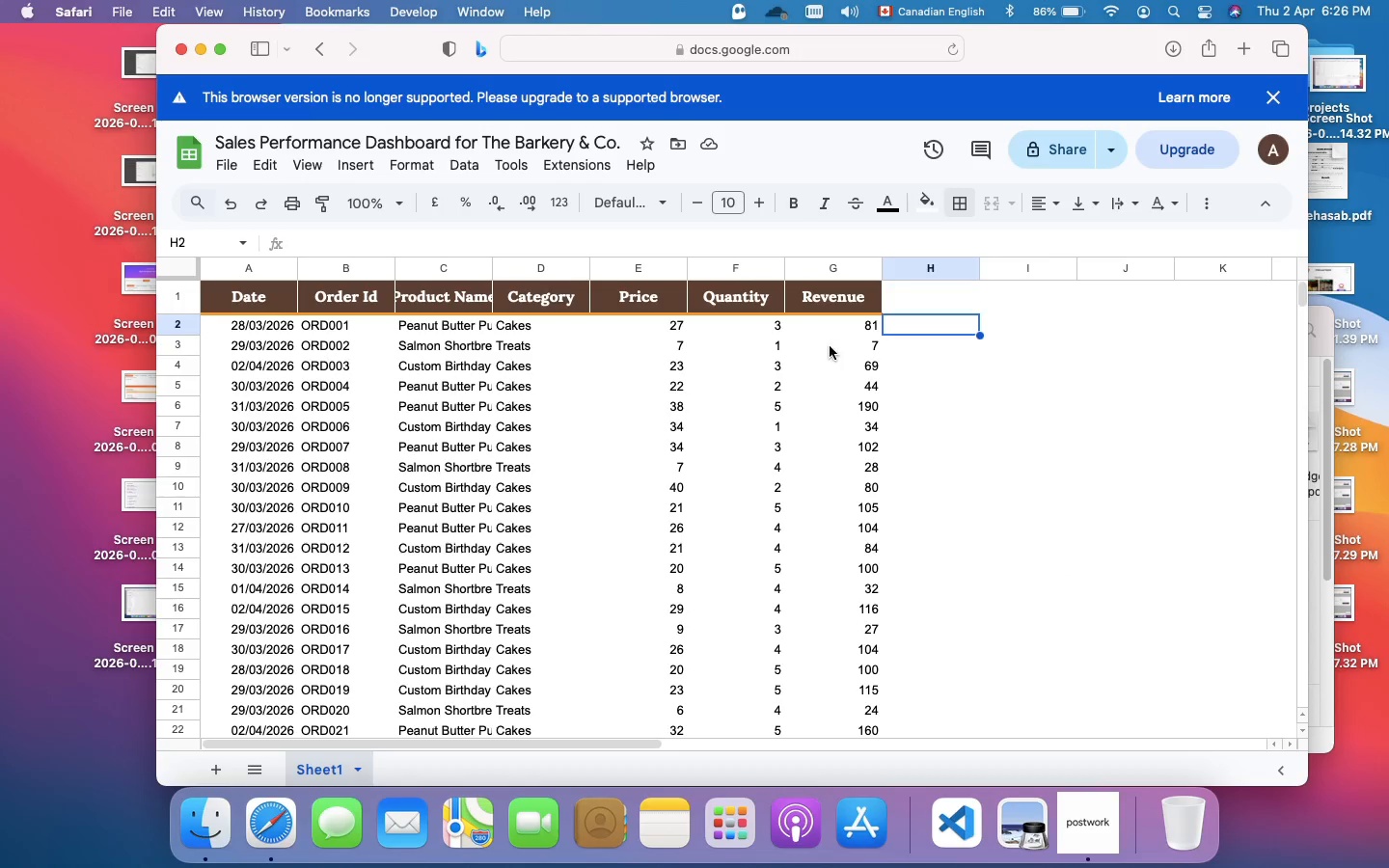 
left_click([830, 346])
 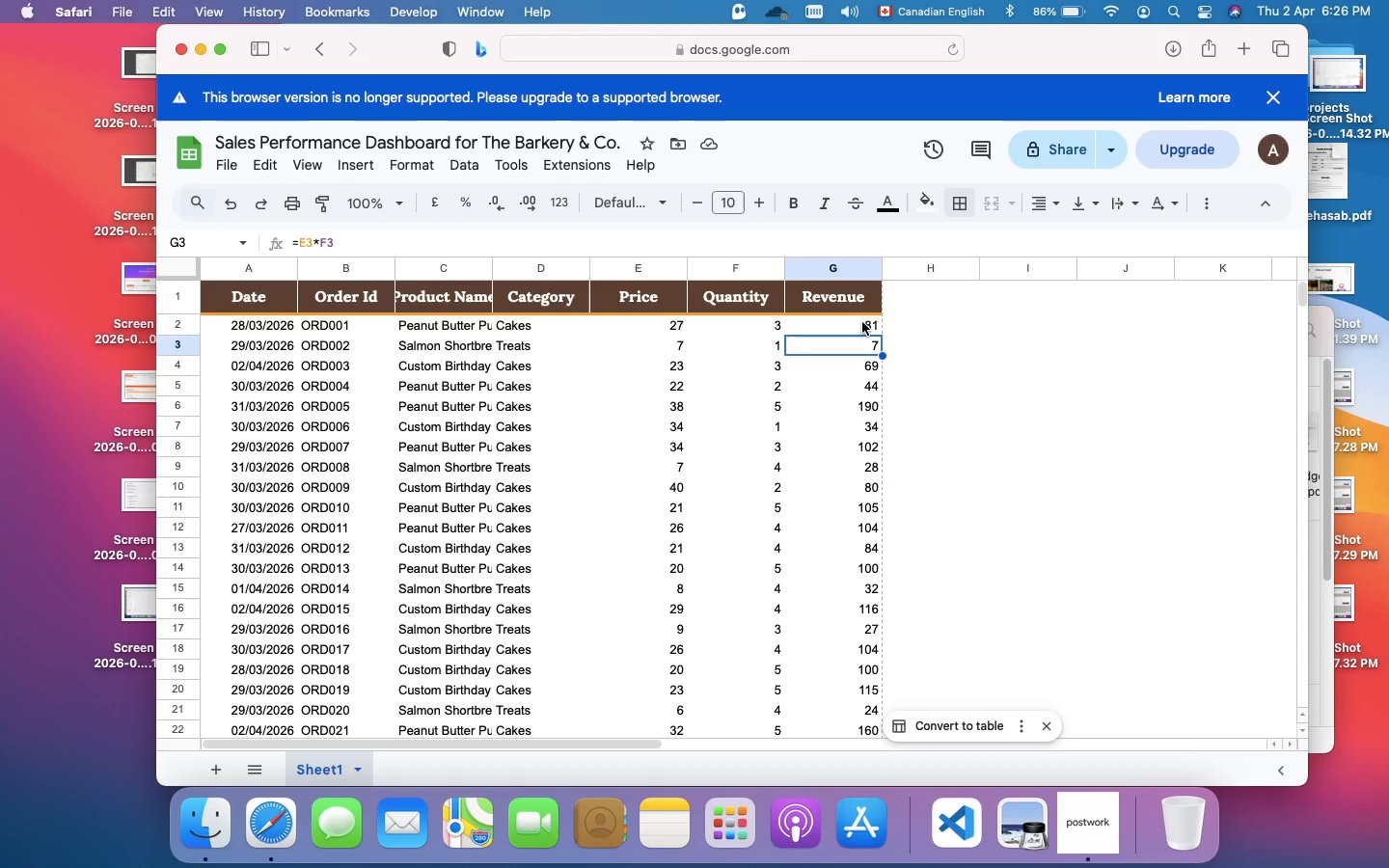 
left_click([862, 322])
 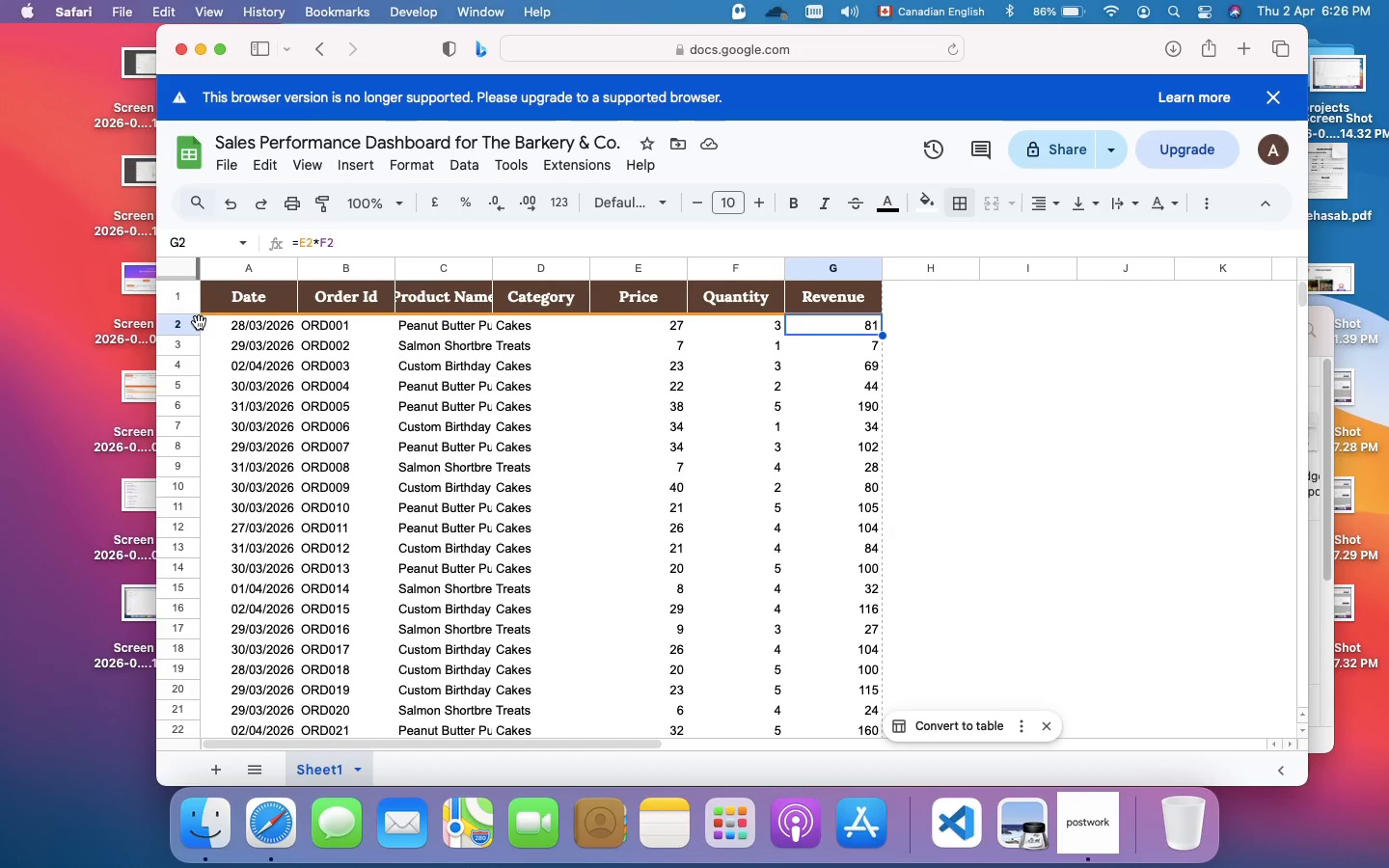 
left_click_drag(start_coordinate=[201, 325], to_coordinate=[871, 730])
 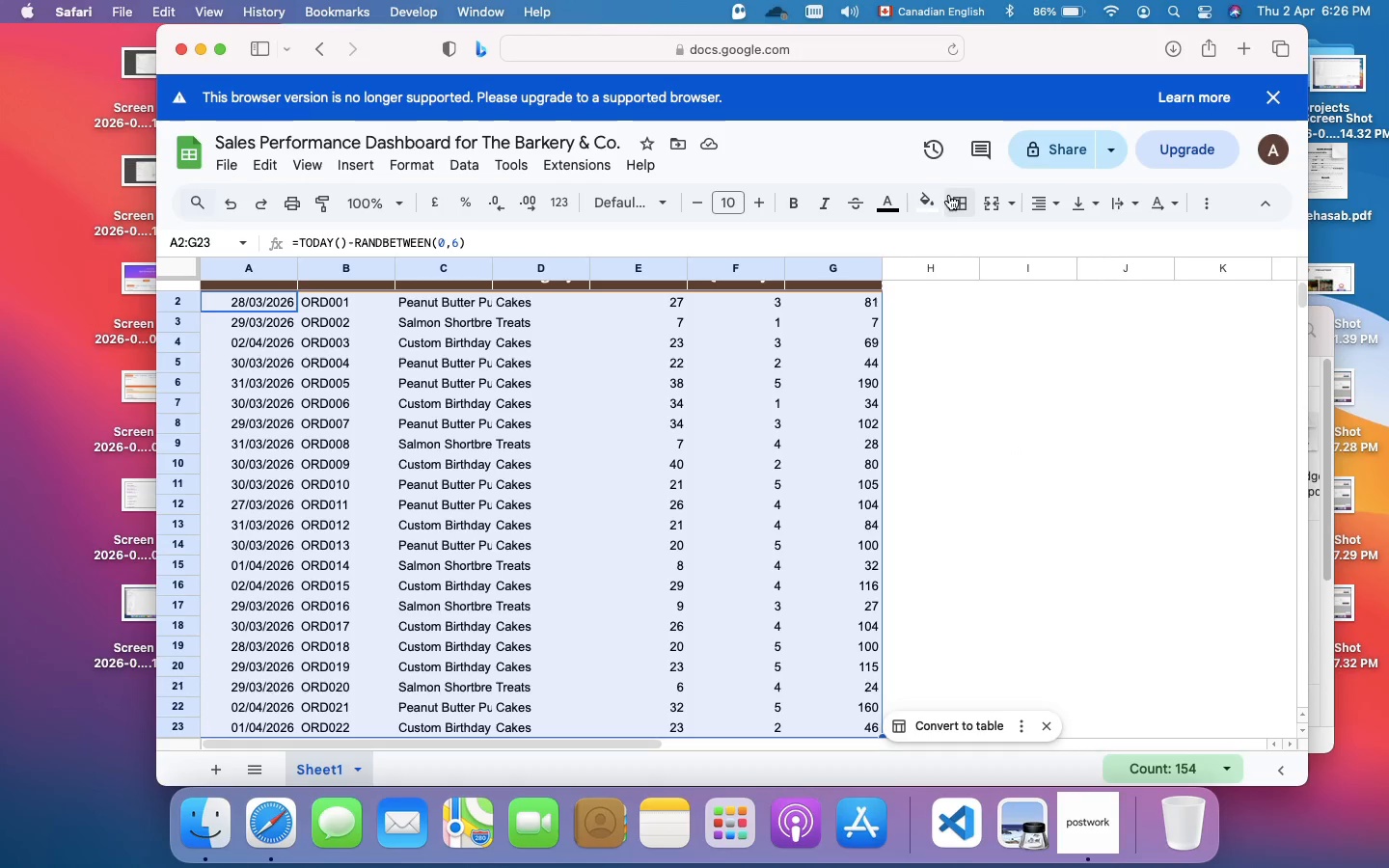 
left_click([952, 202])
 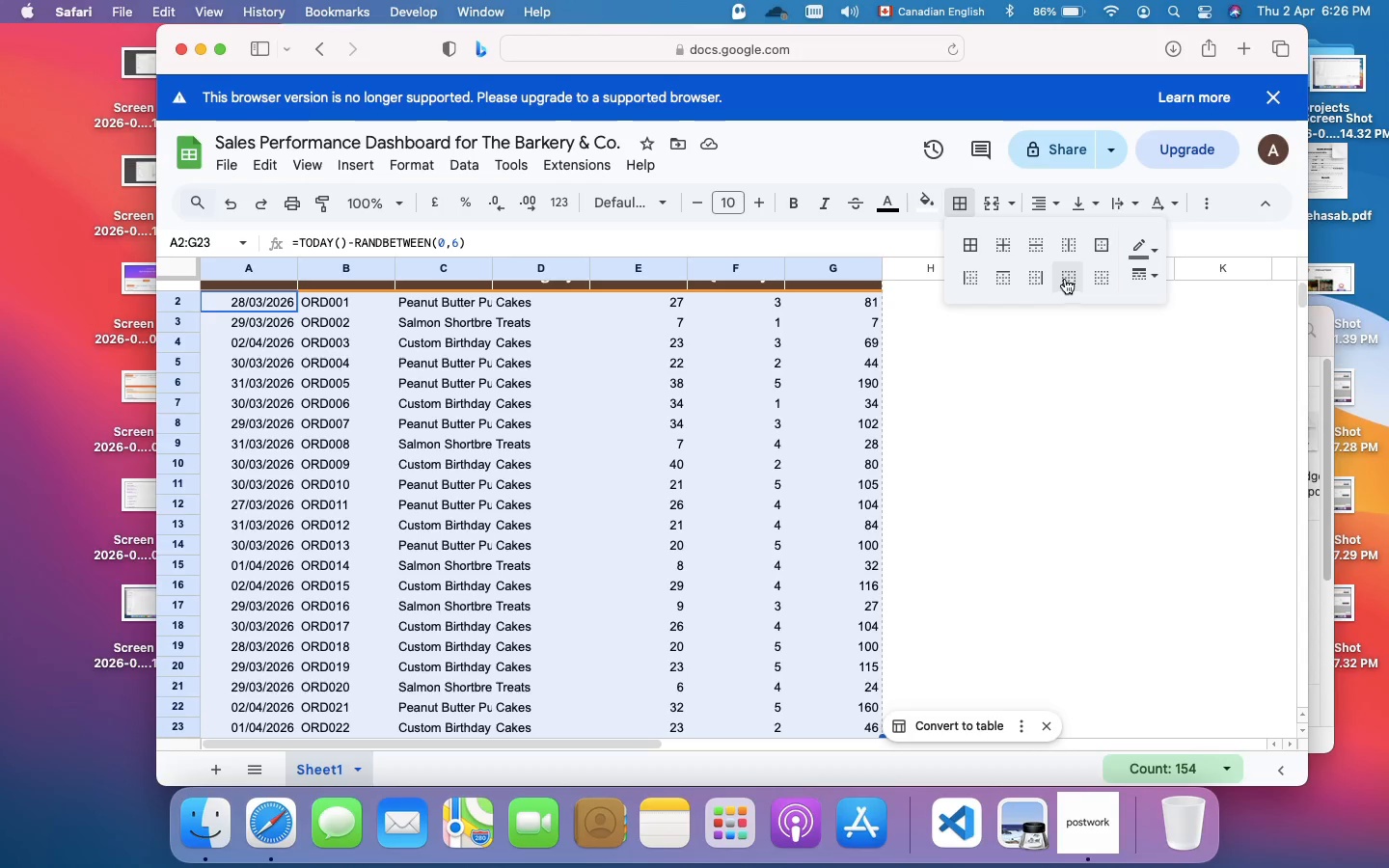 
left_click([1065, 279])
 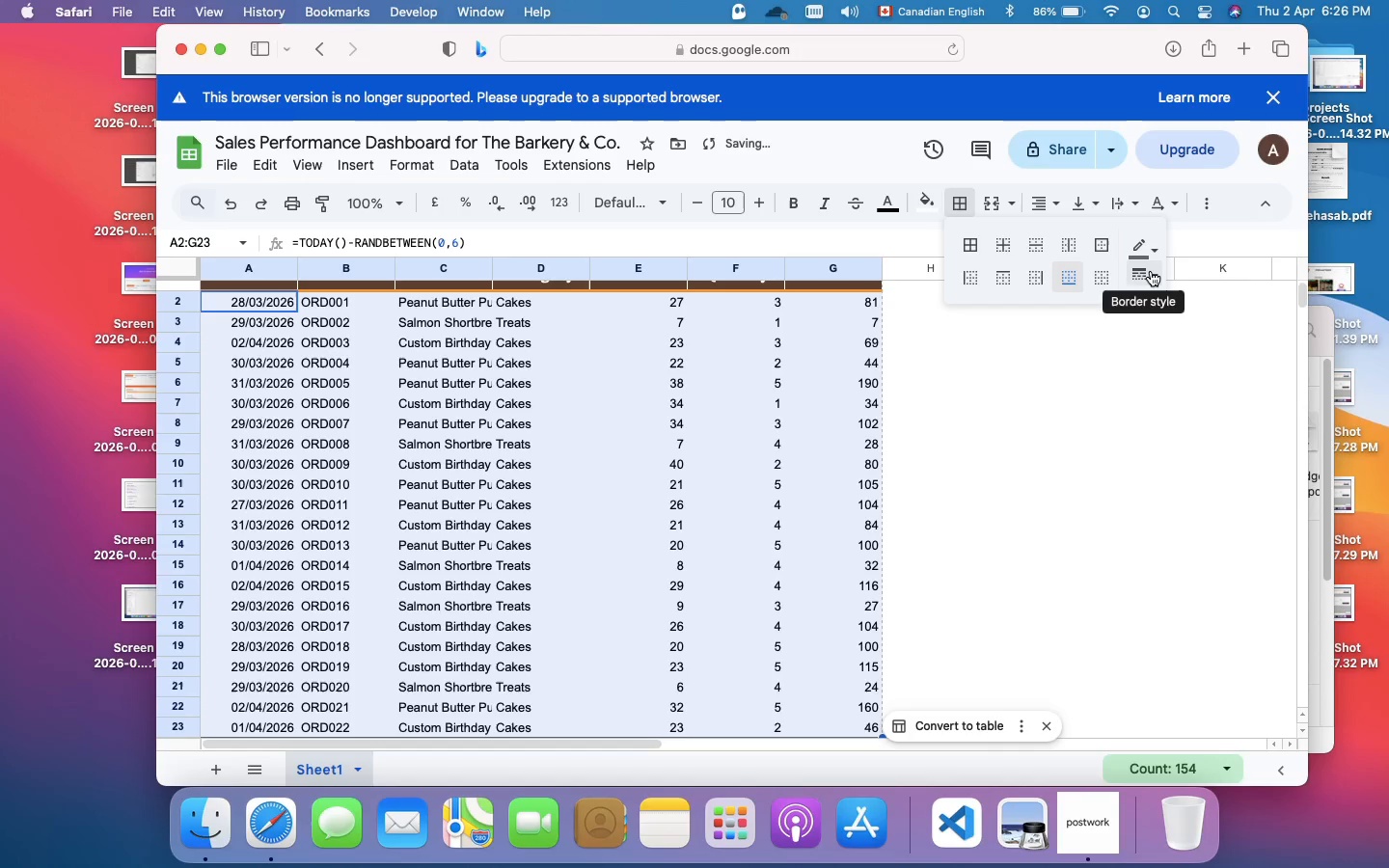 
left_click([1151, 271])
 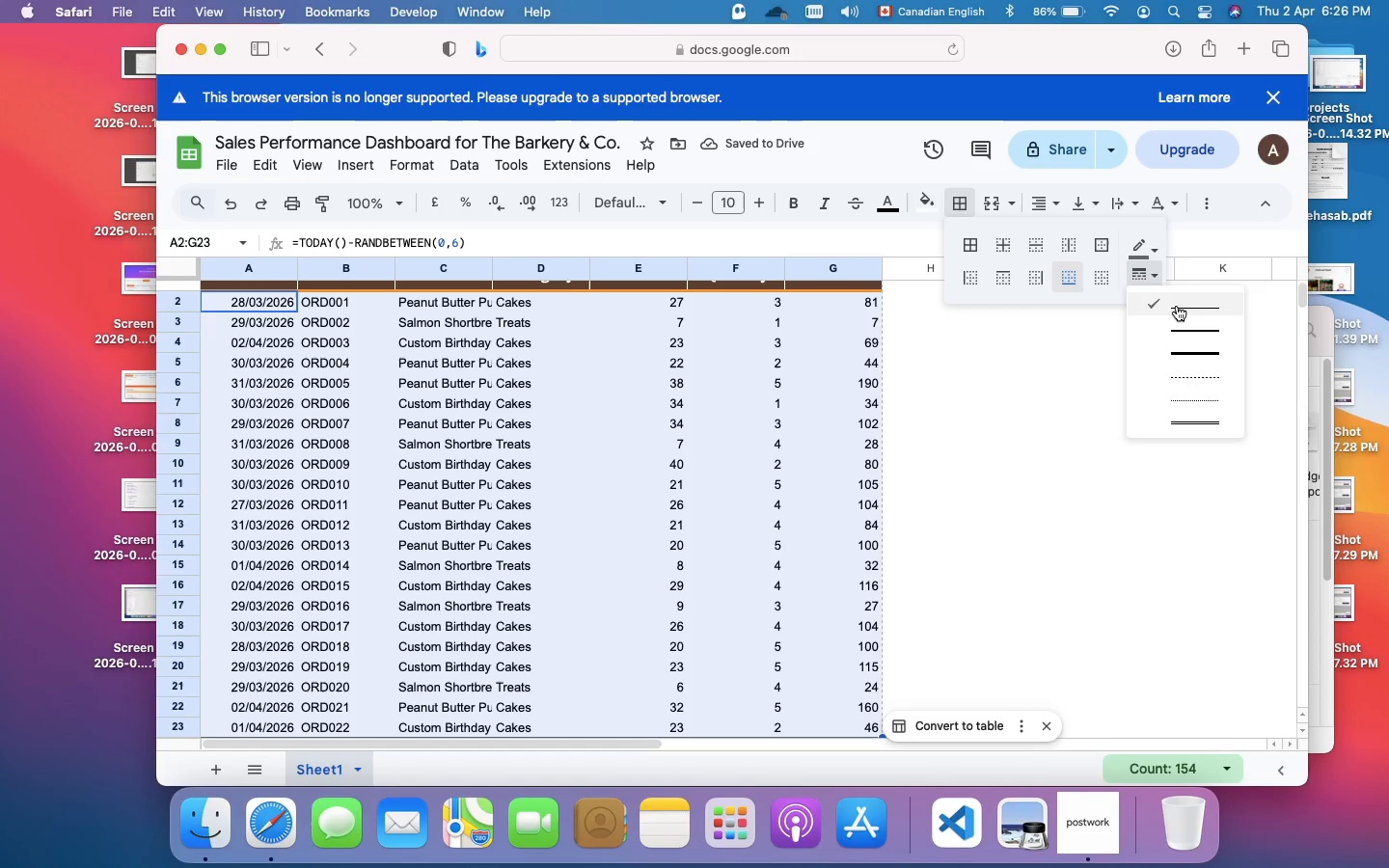 
left_click([1177, 306])
 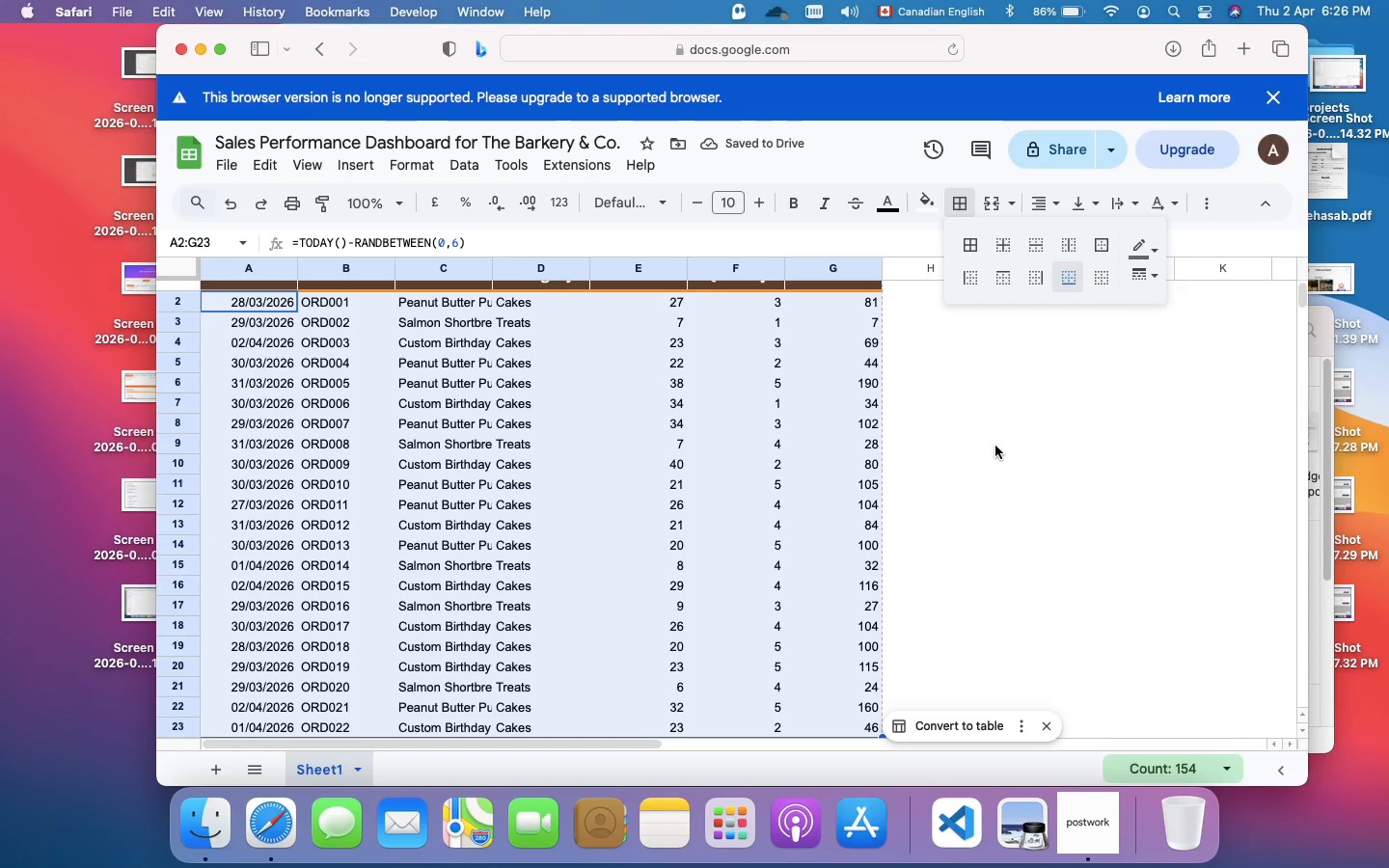 
left_click([995, 446])
 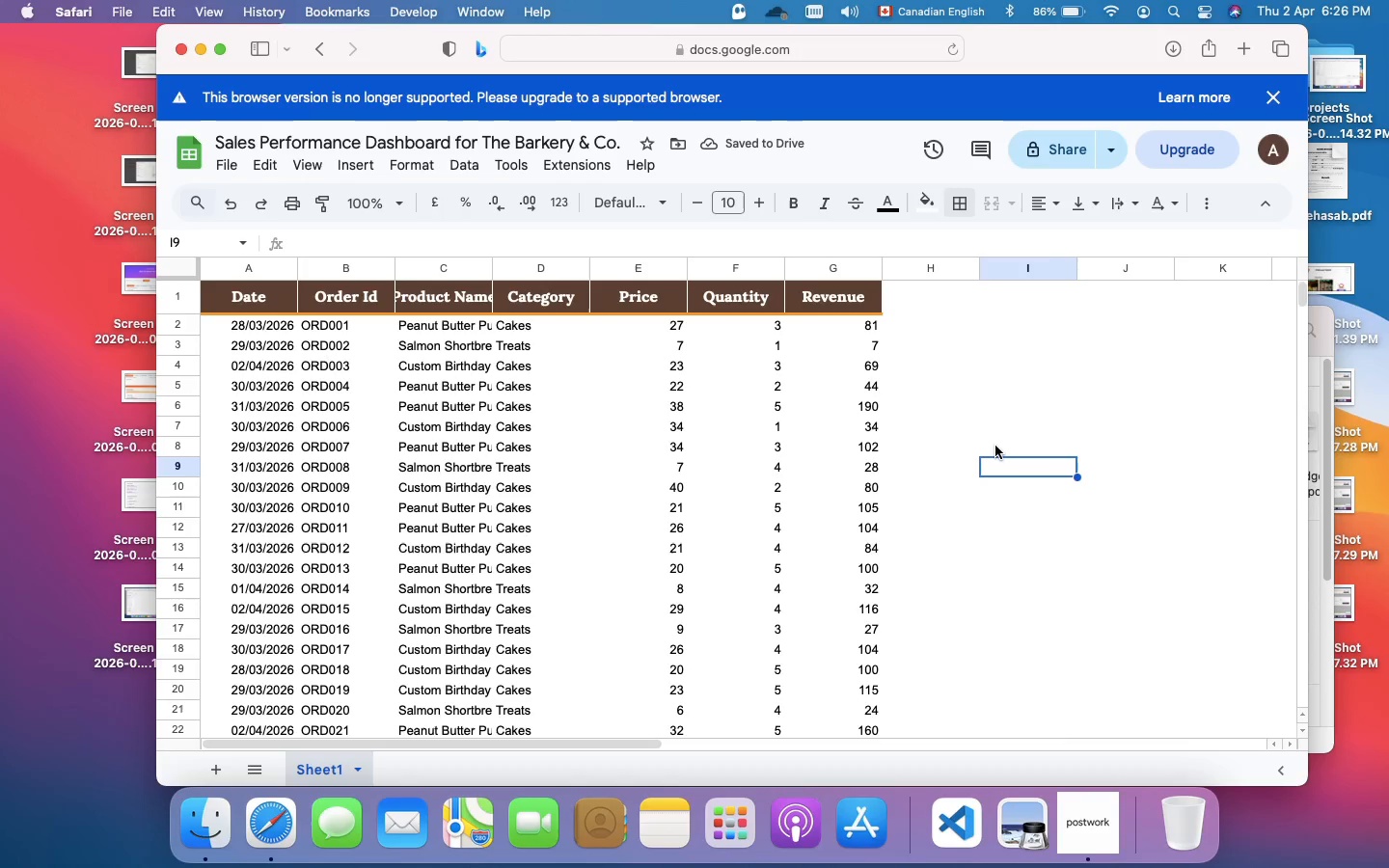 
scroll: coordinate [995, 446], scroll_direction: down, amount: 17.0
 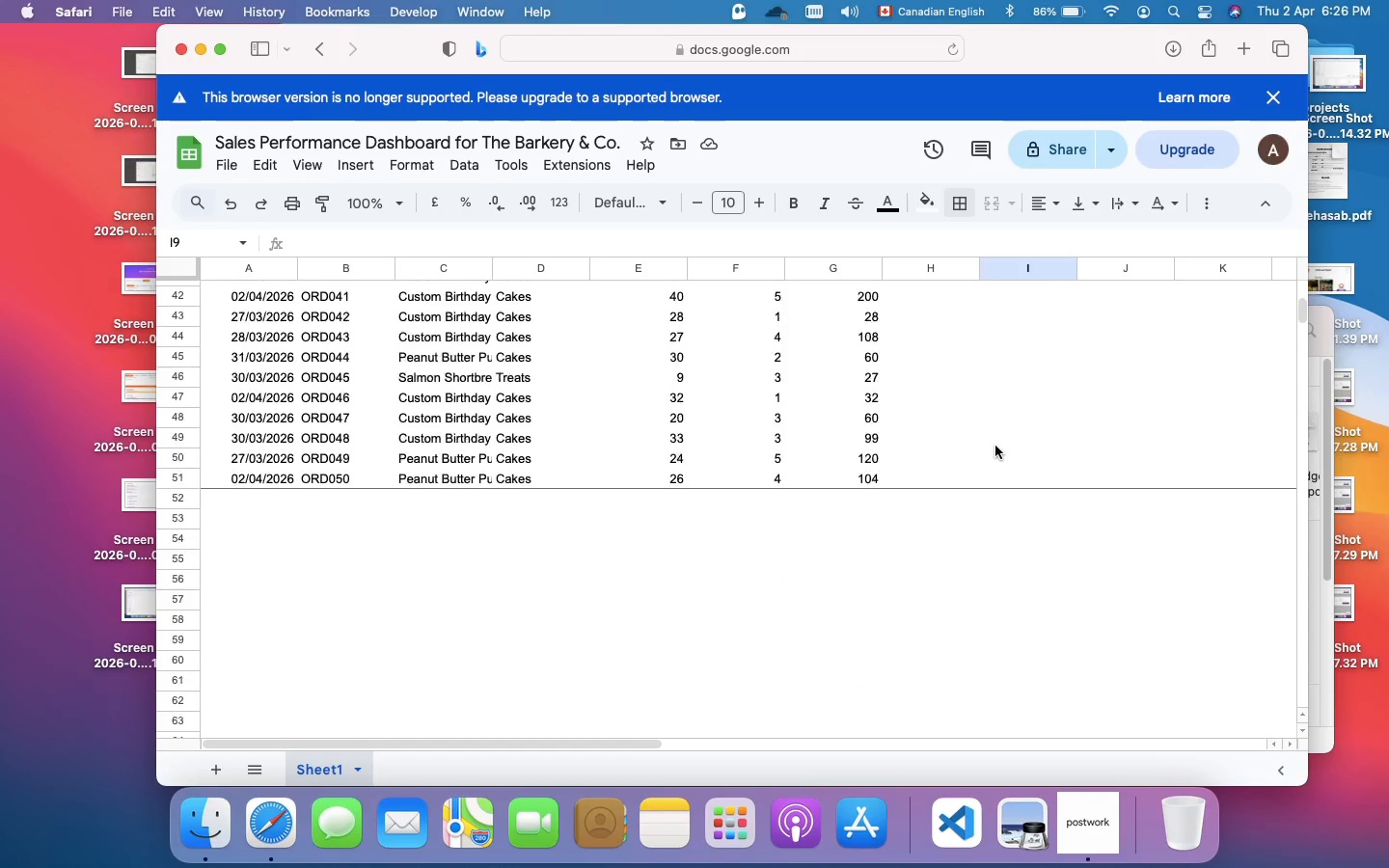 
scroll: coordinate [995, 446], scroll_direction: up, amount: 27.0
 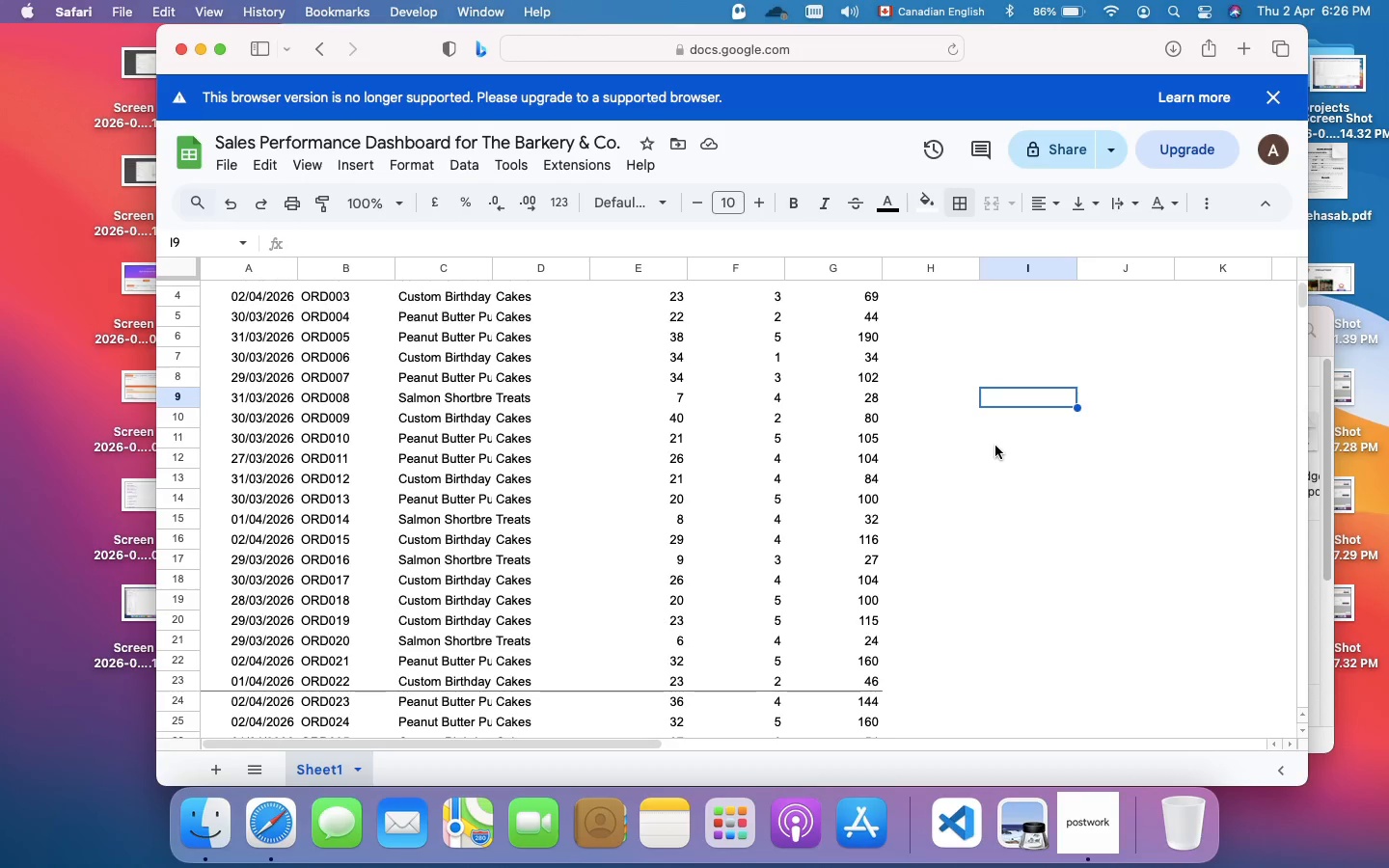 
key(Meta+Z)
 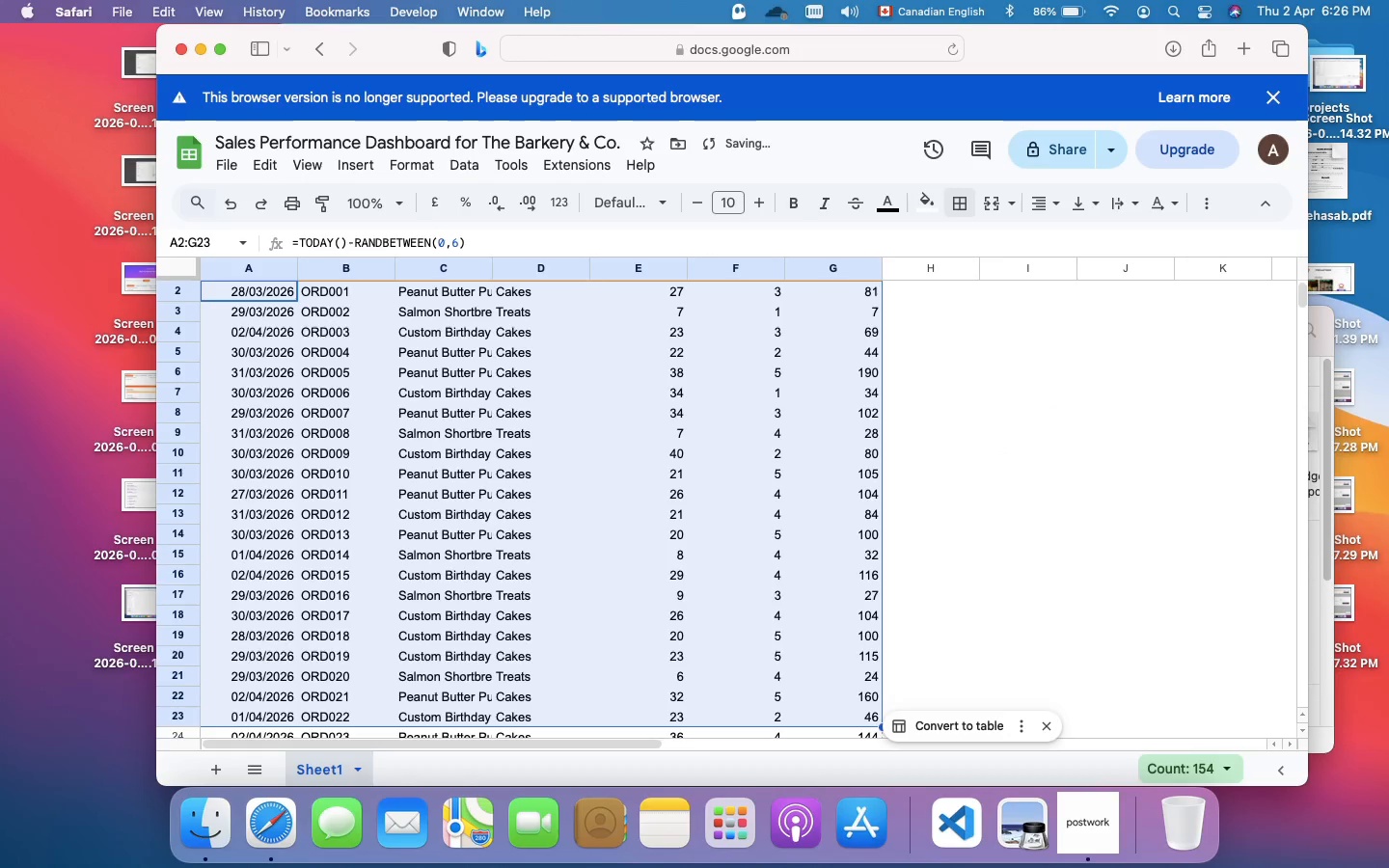 
key(Meta+Z)
 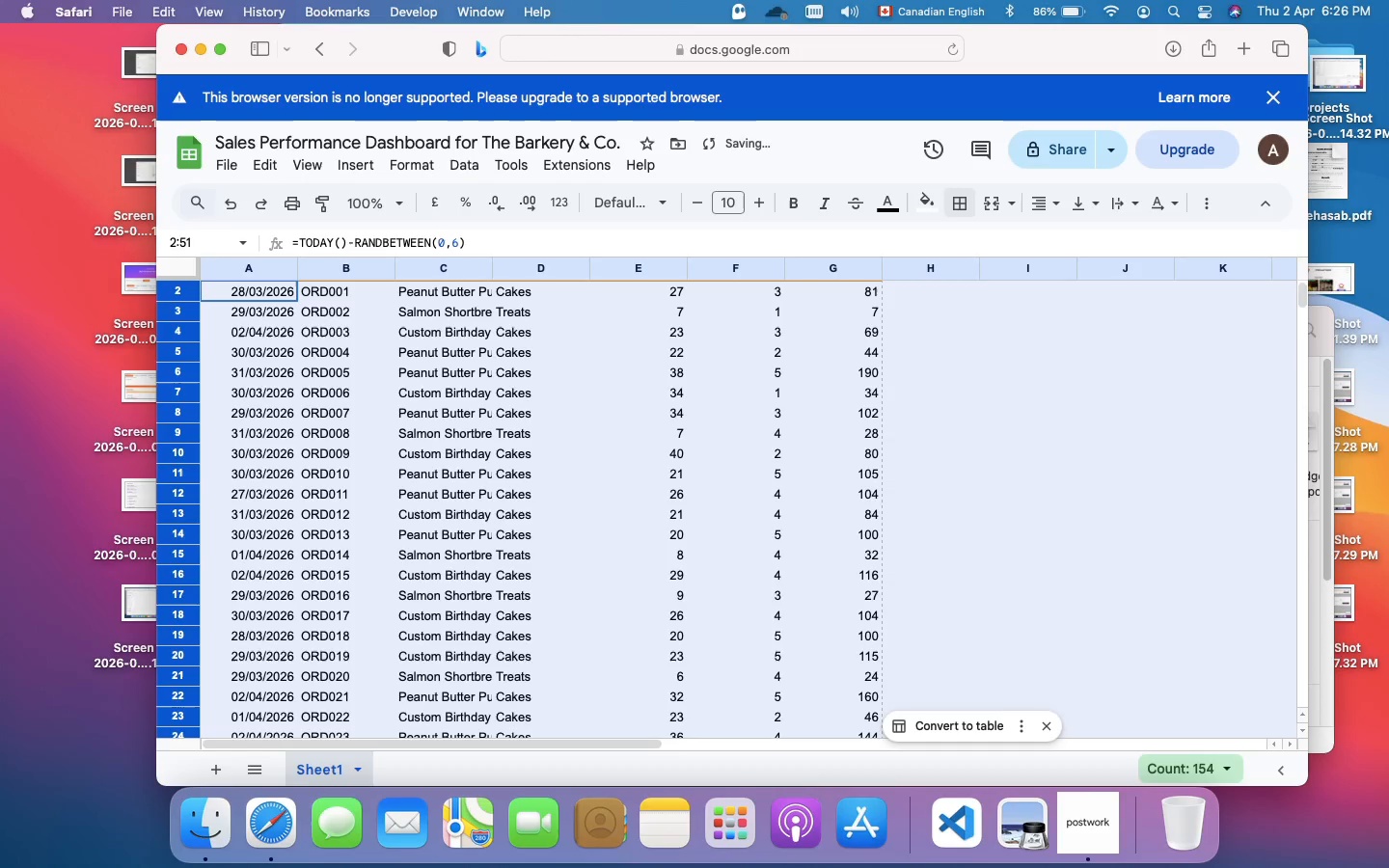 
key(Meta+Z)
 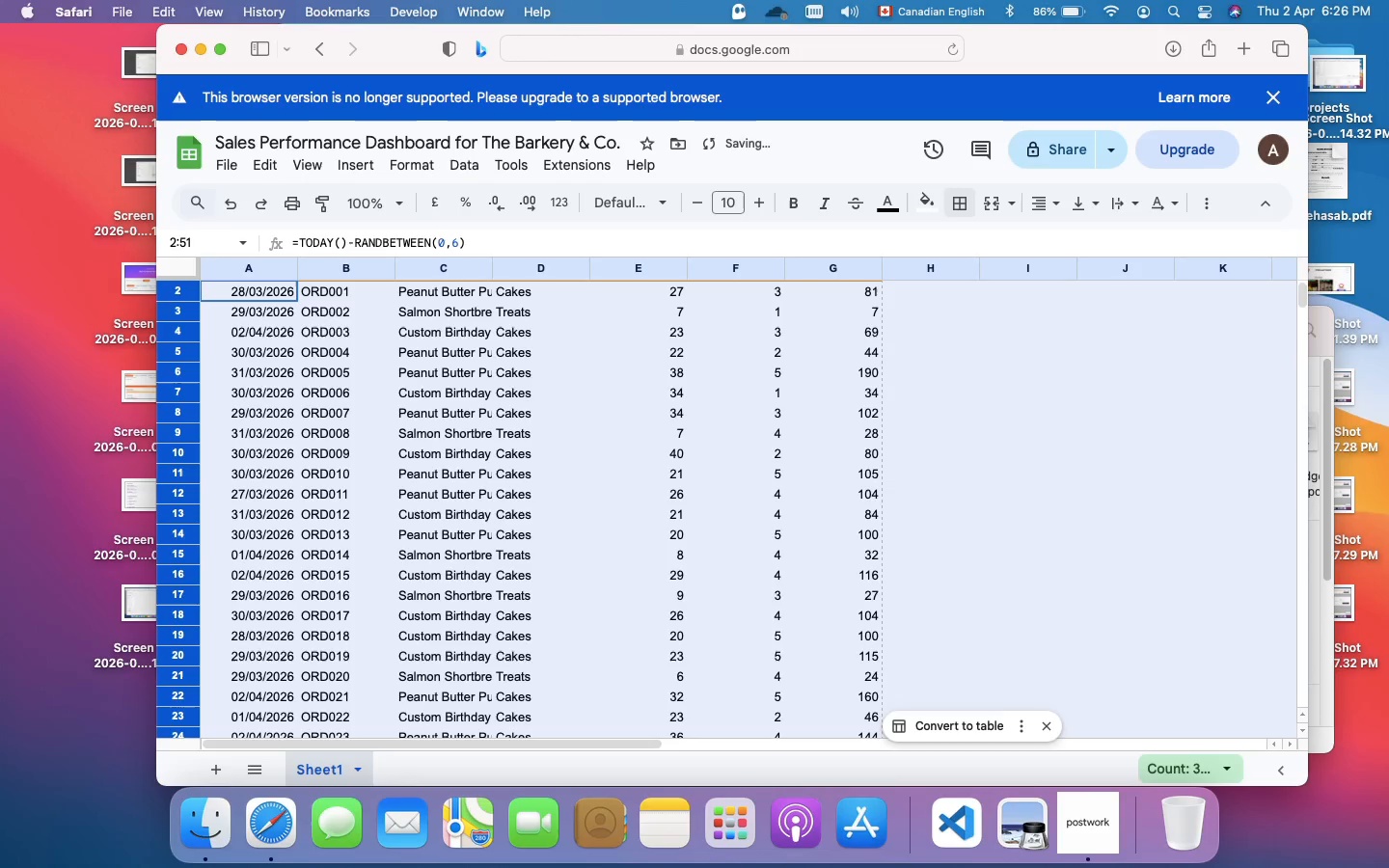 
scroll: coordinate [1021, 366], scroll_direction: down, amount: 42.0
 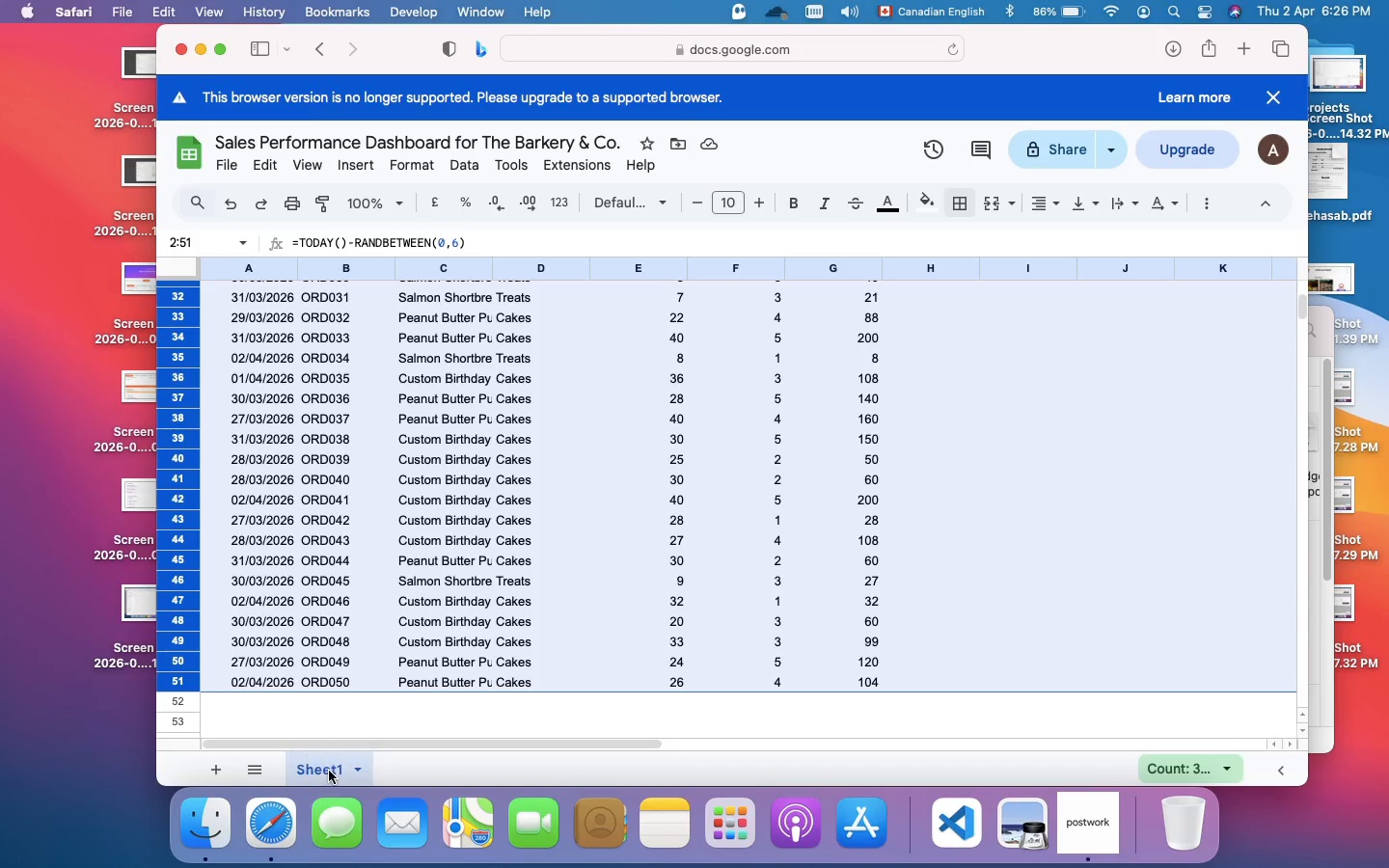 
left_click([329, 771])
 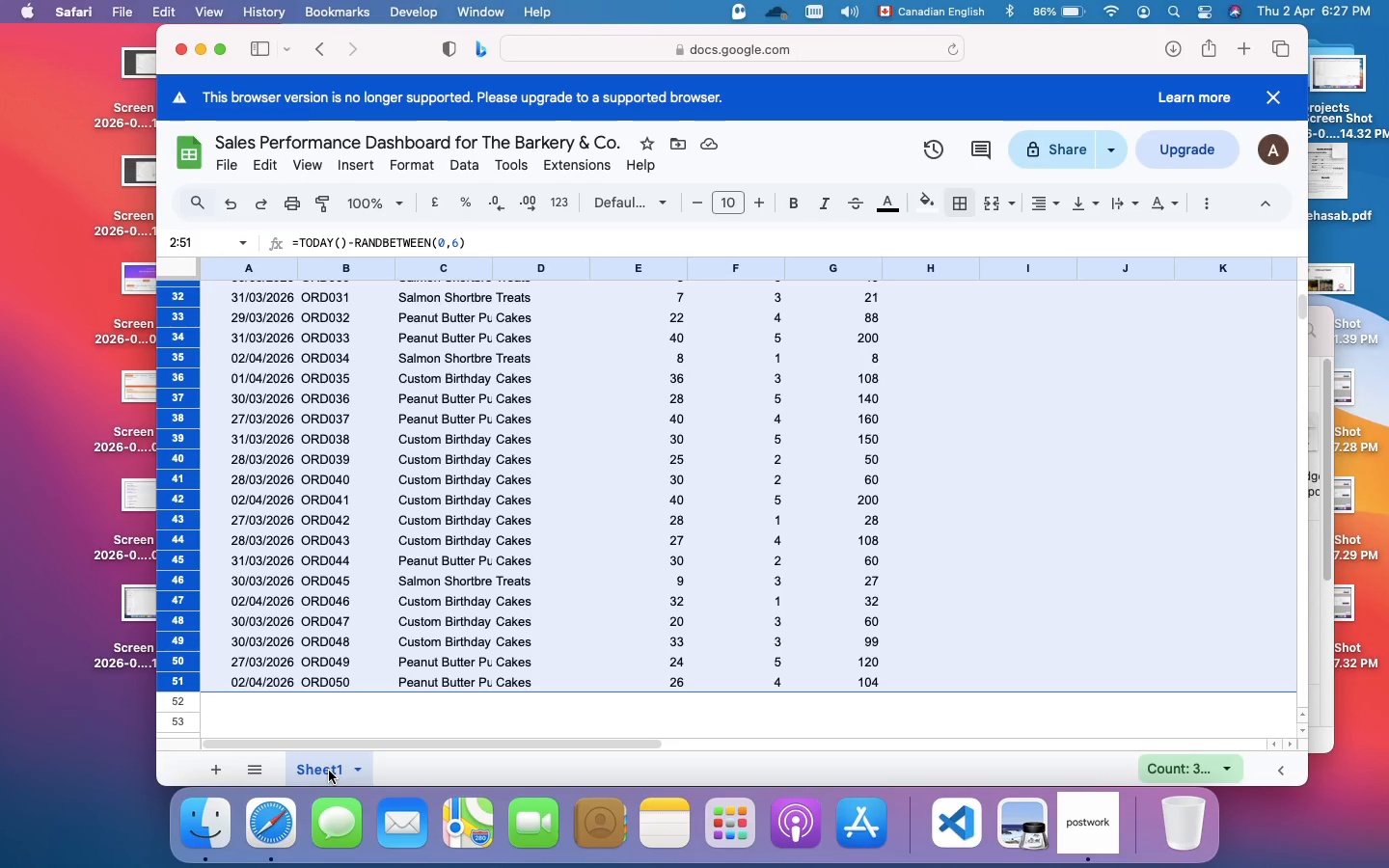 
double_click([329, 771])
 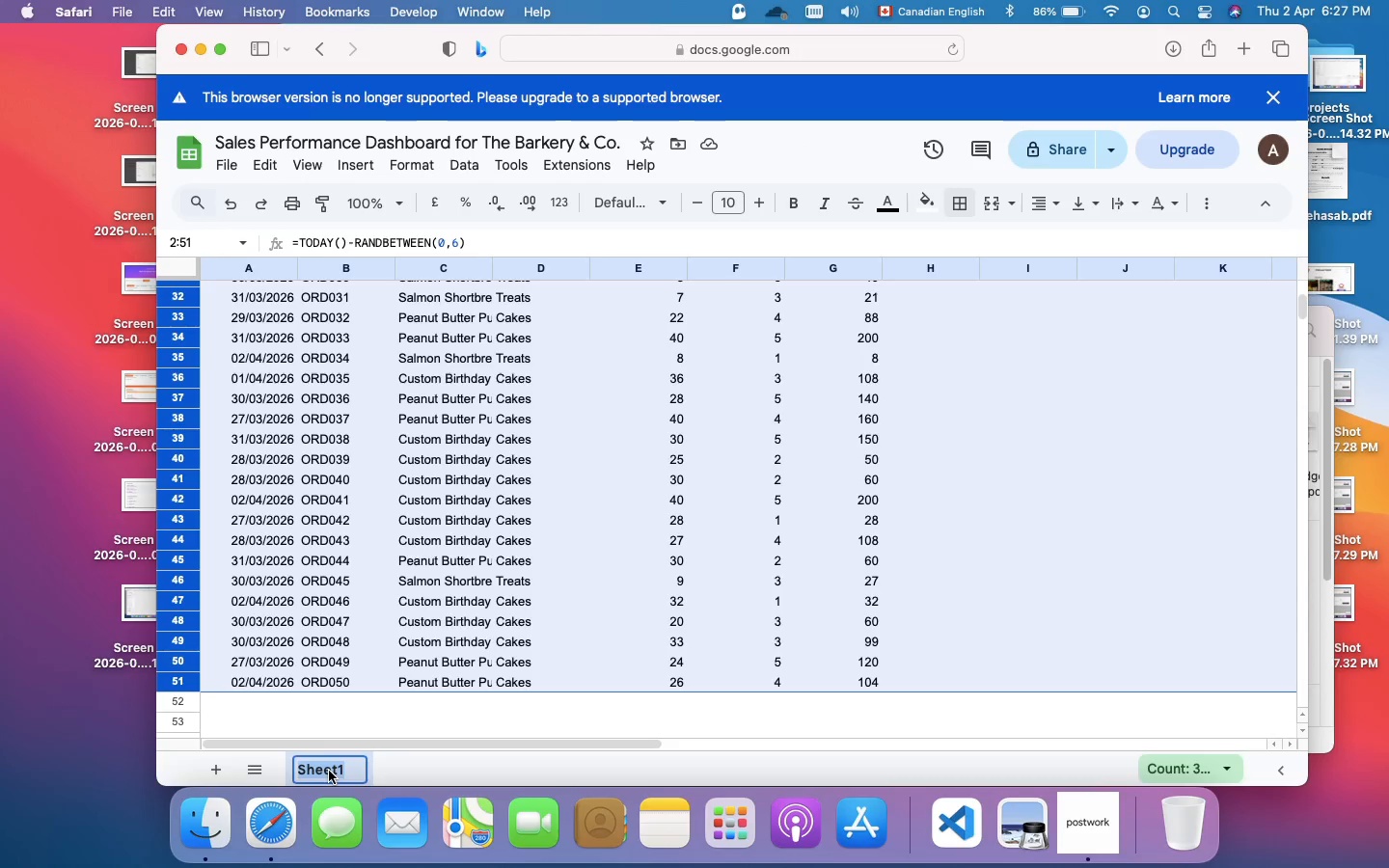 
type(Raw_data)
 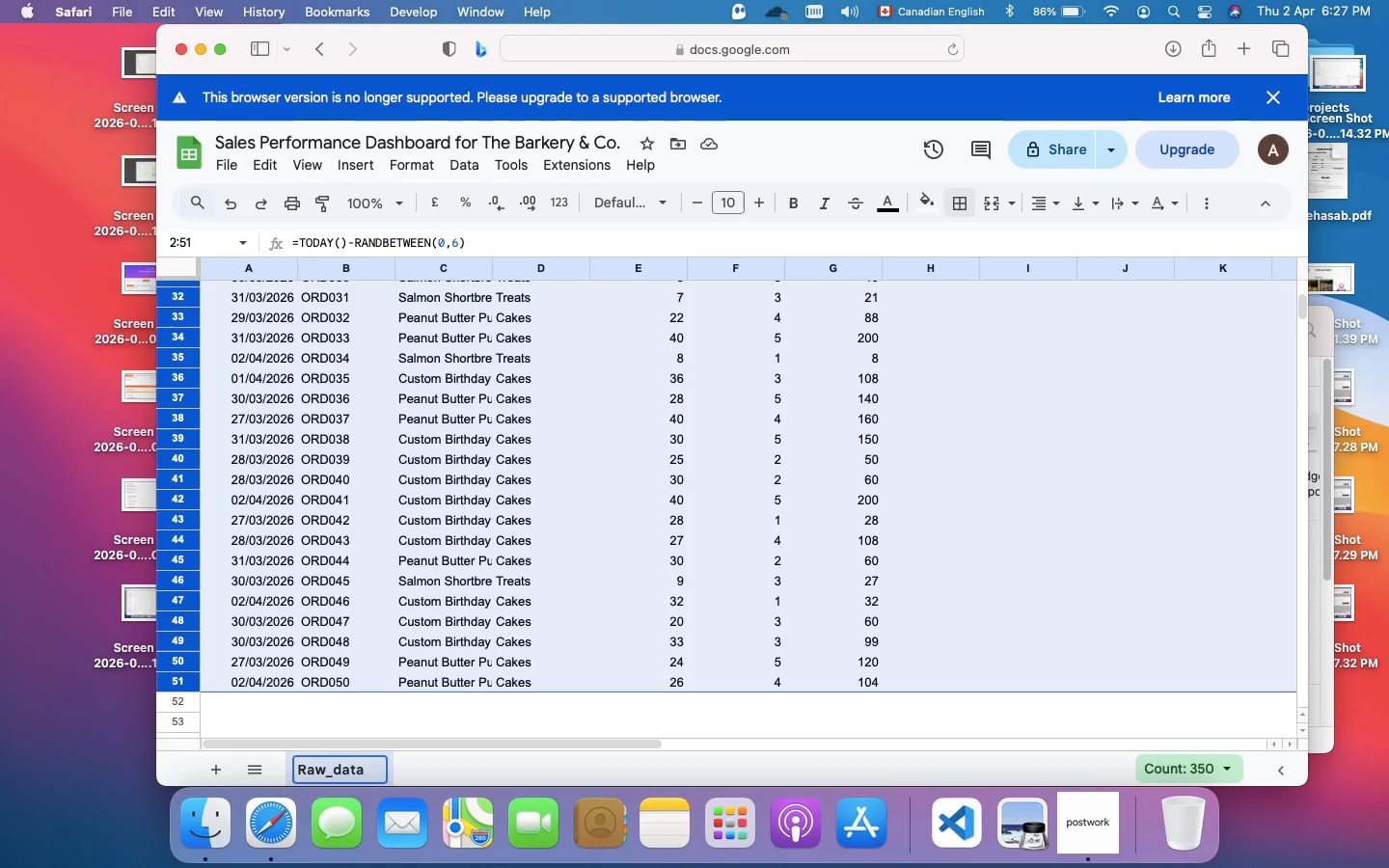 
key(Enter)
 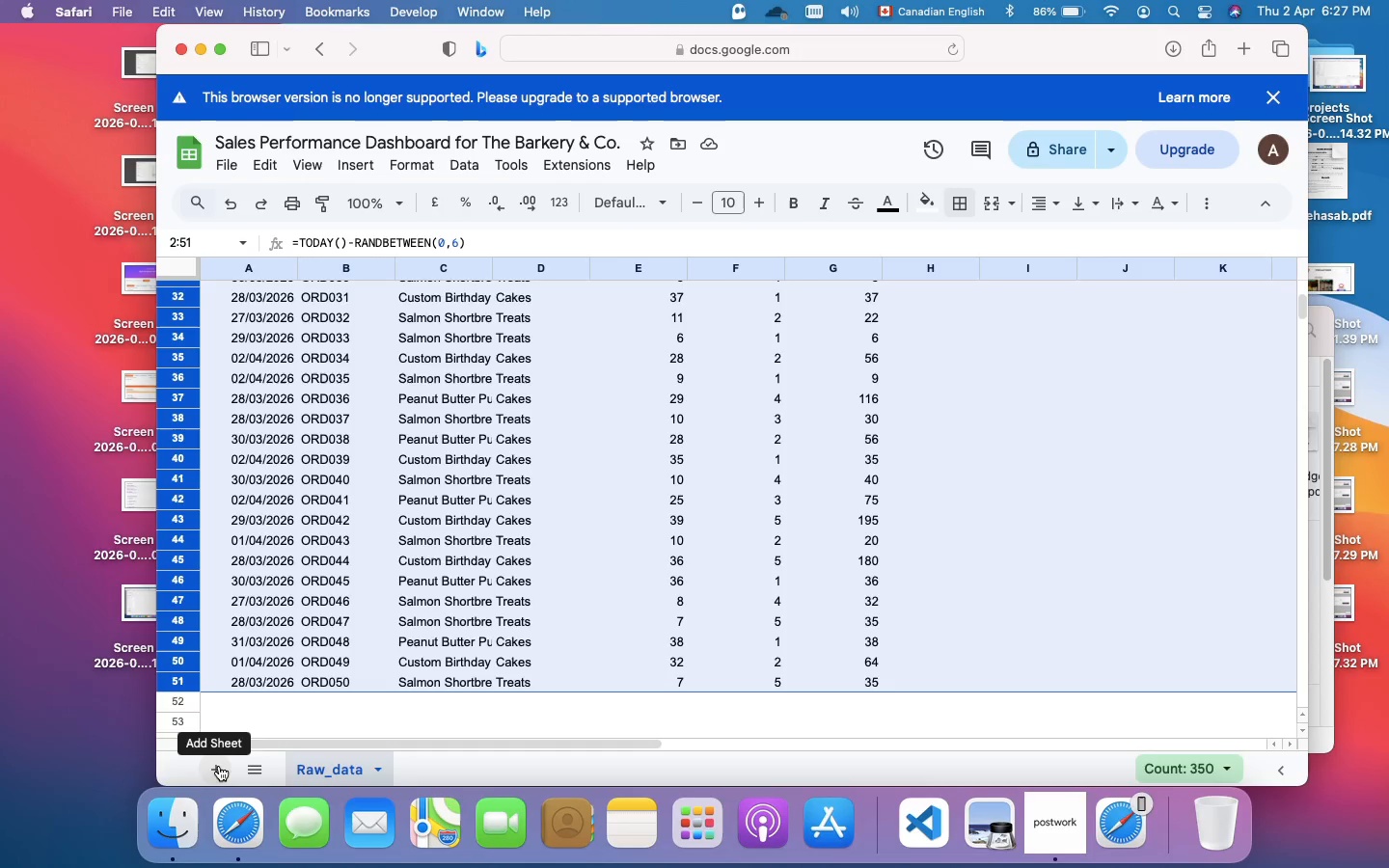 
wait(19.94)
 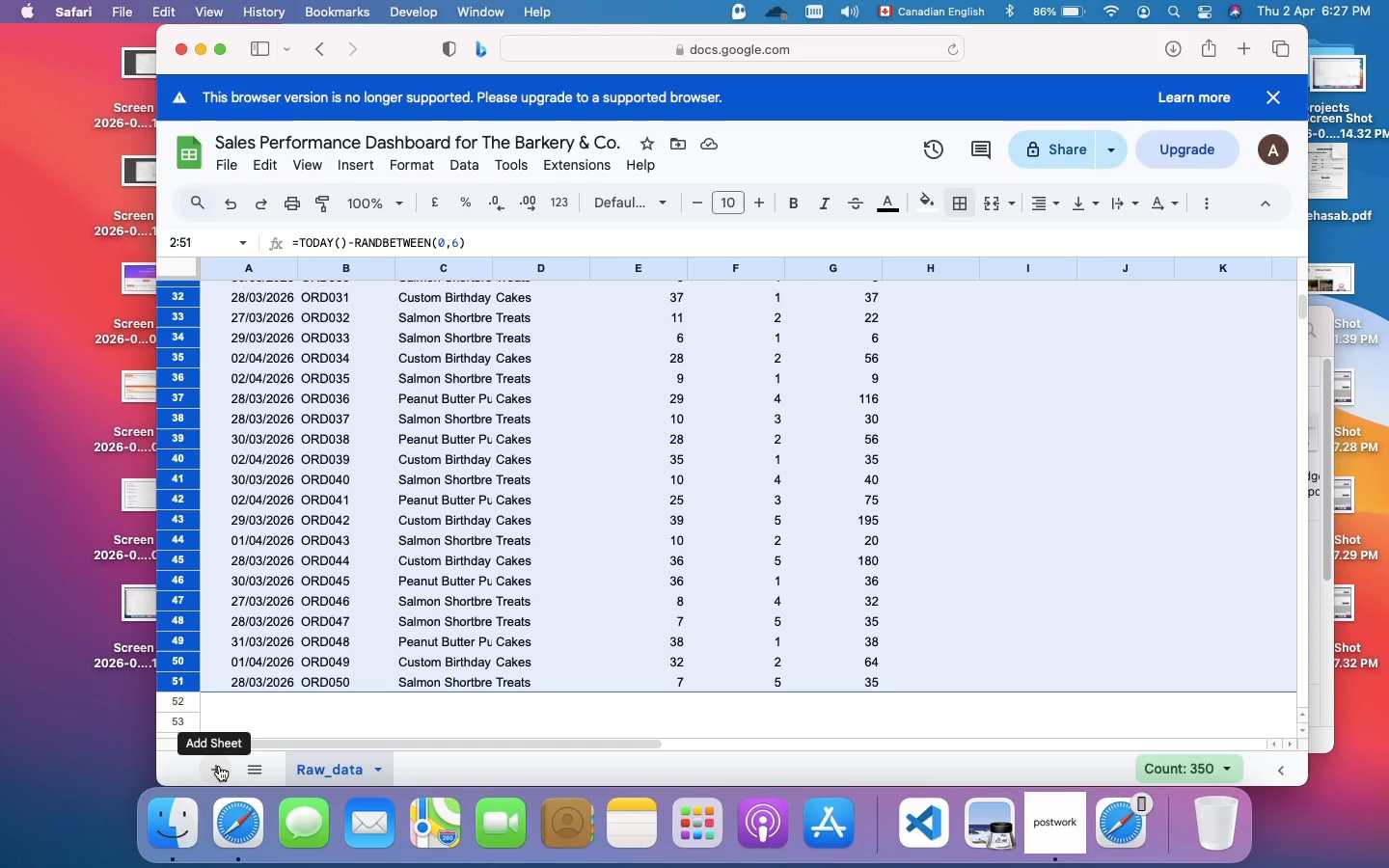 
scroll: coordinate [192, 676], scroll_direction: up, amount: 107.0
 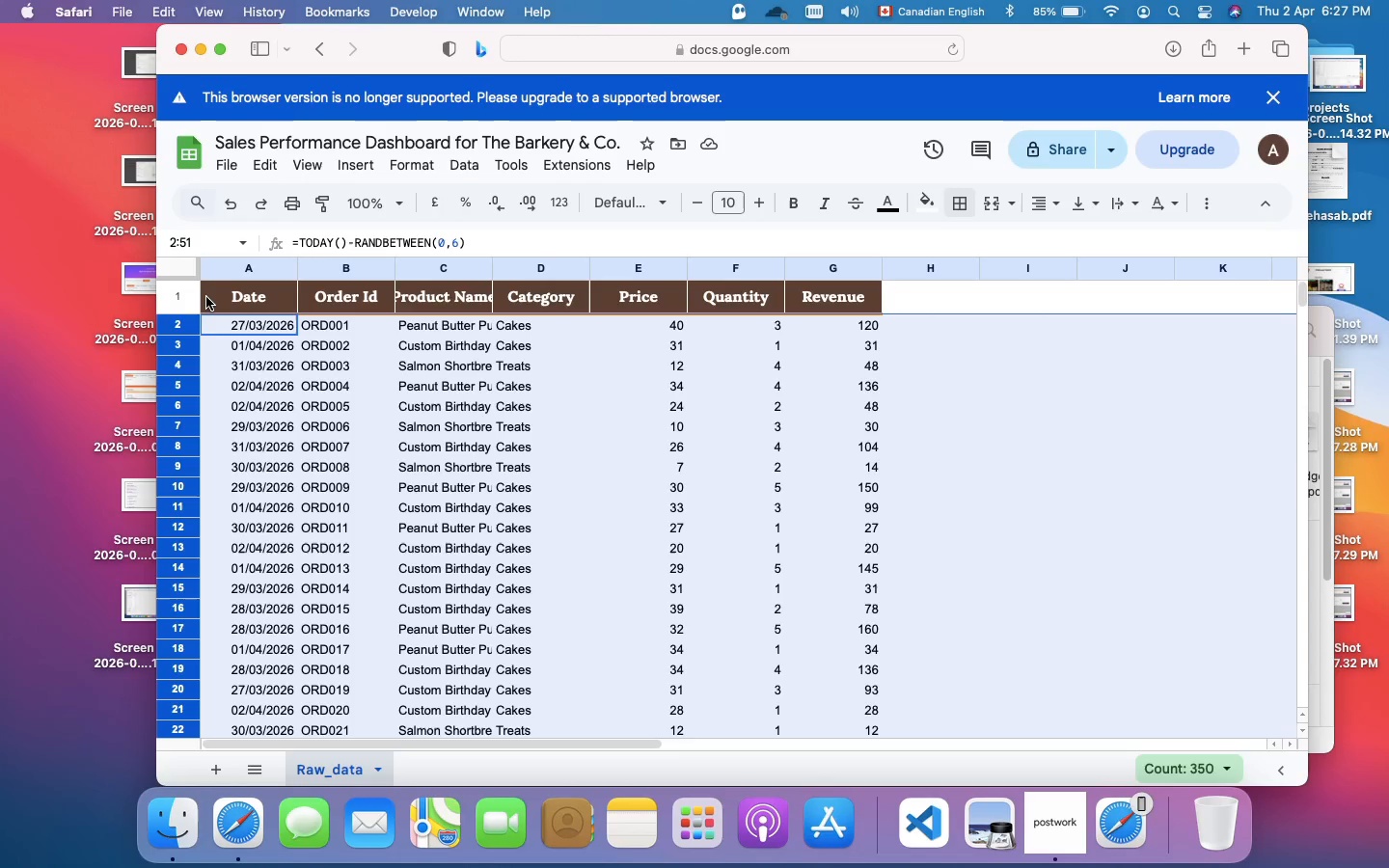 
left_click([206, 297])
 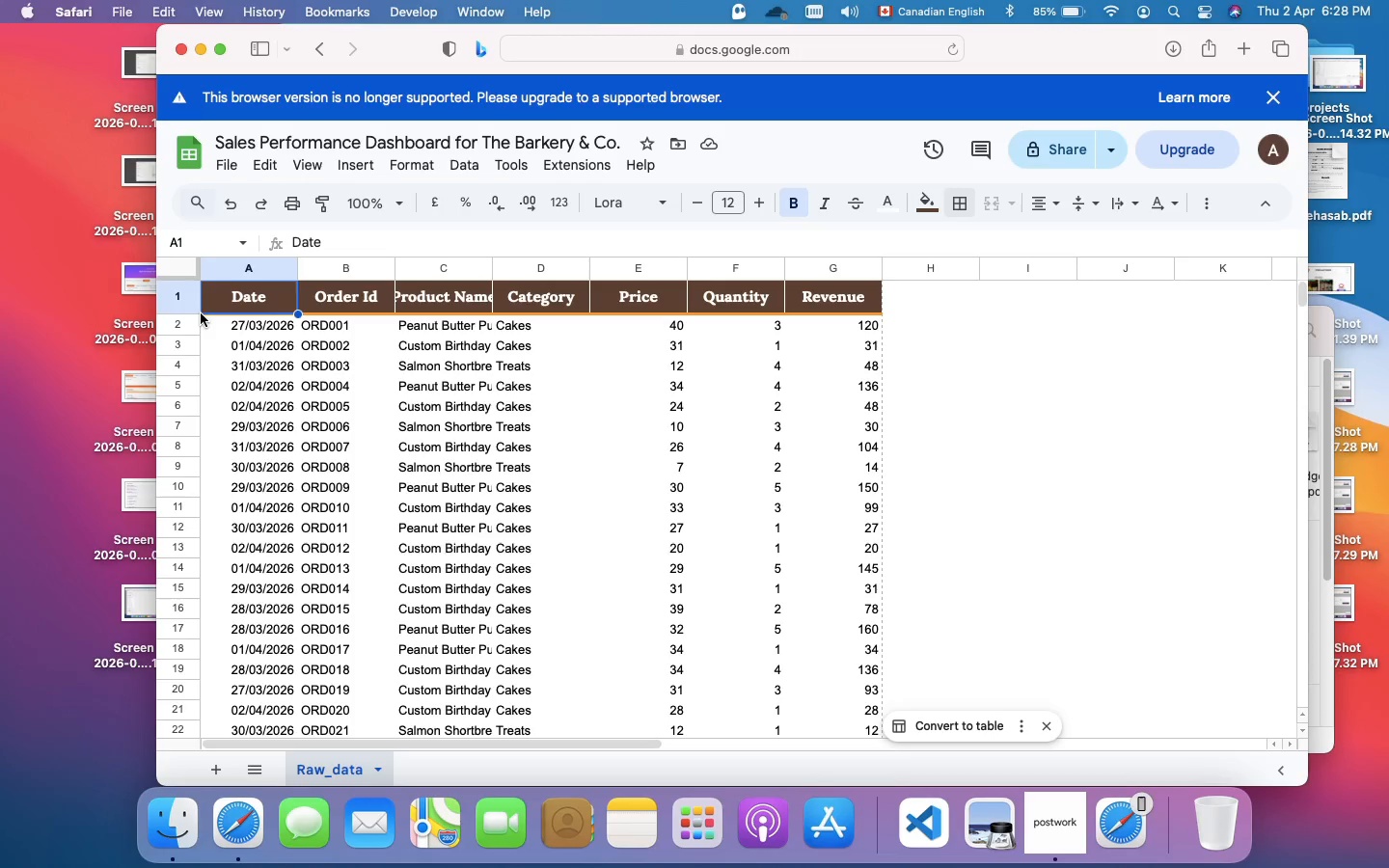 
wait(25.47)
 